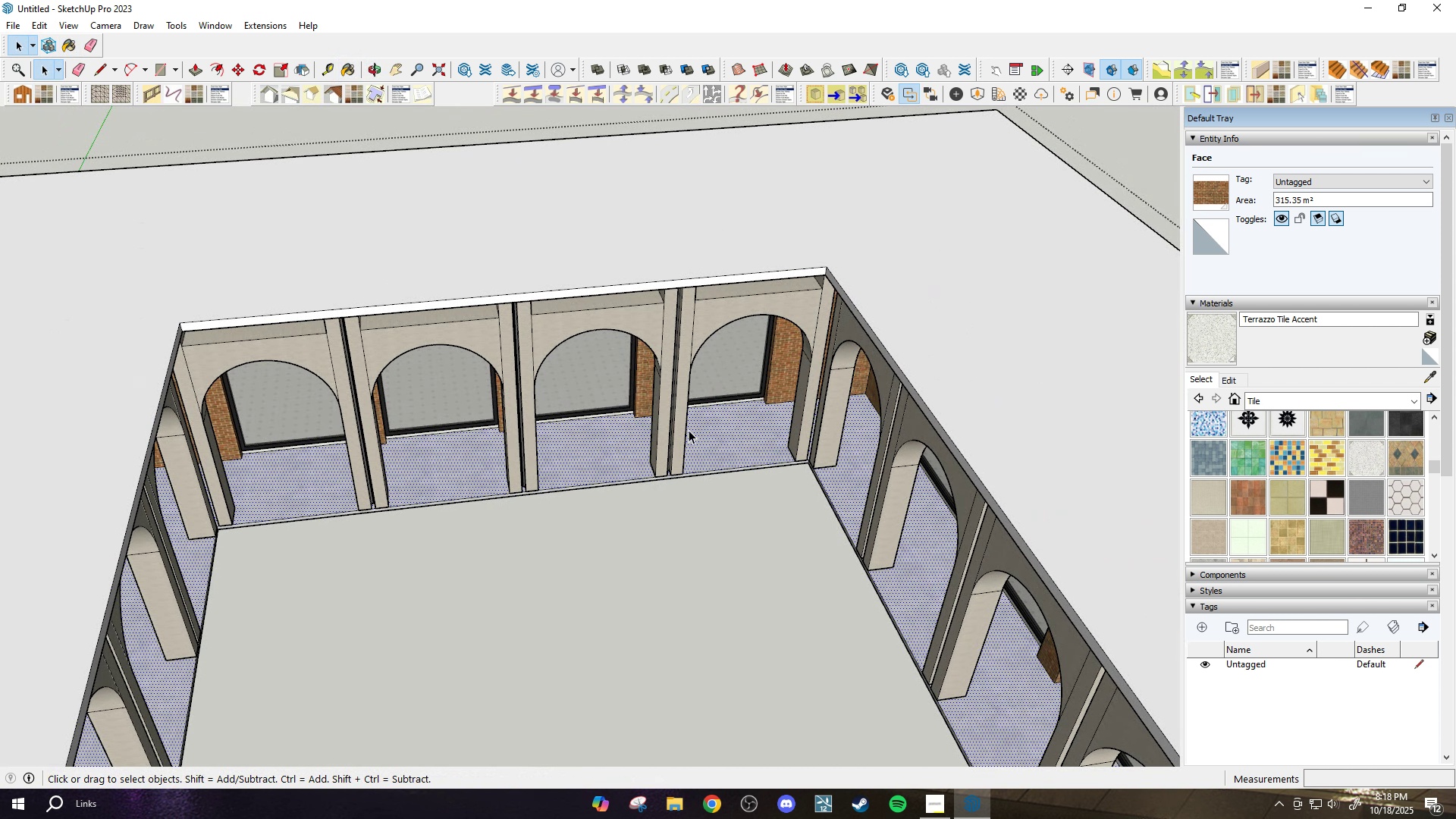 
key(Escape)
 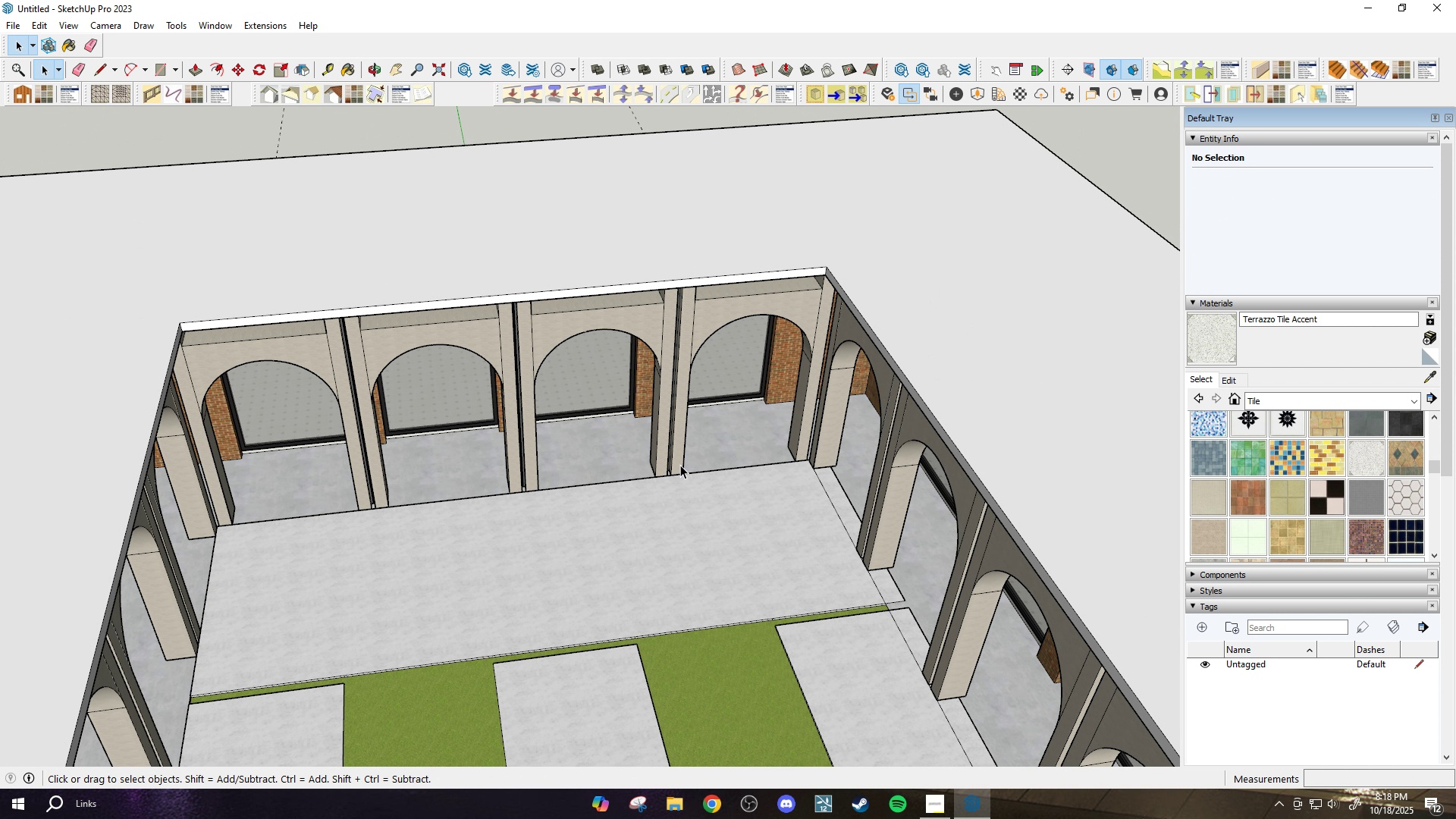 
key(H)
 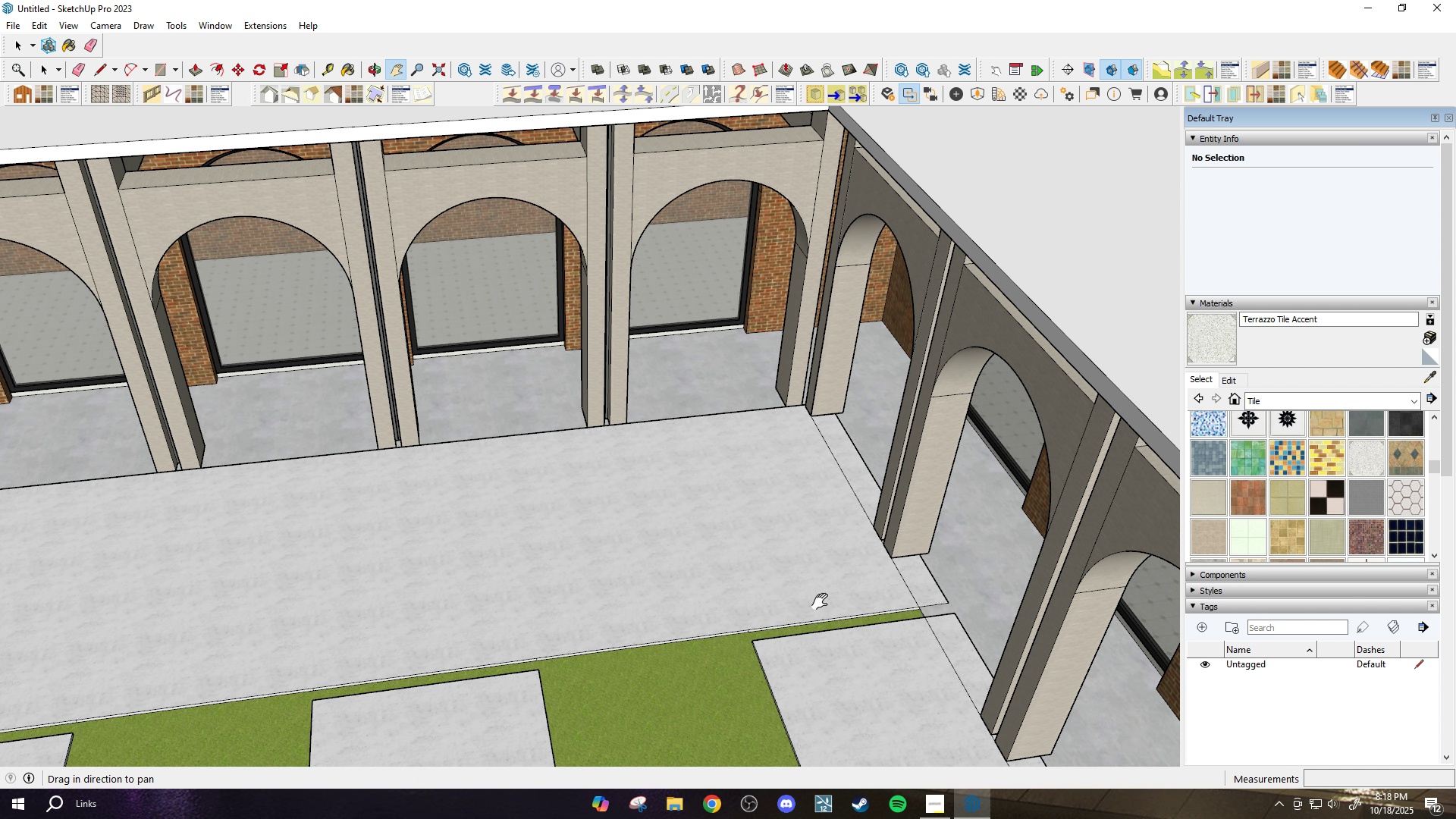 
scroll: coordinate [820, 601], scroll_direction: up, amount: 4.0
 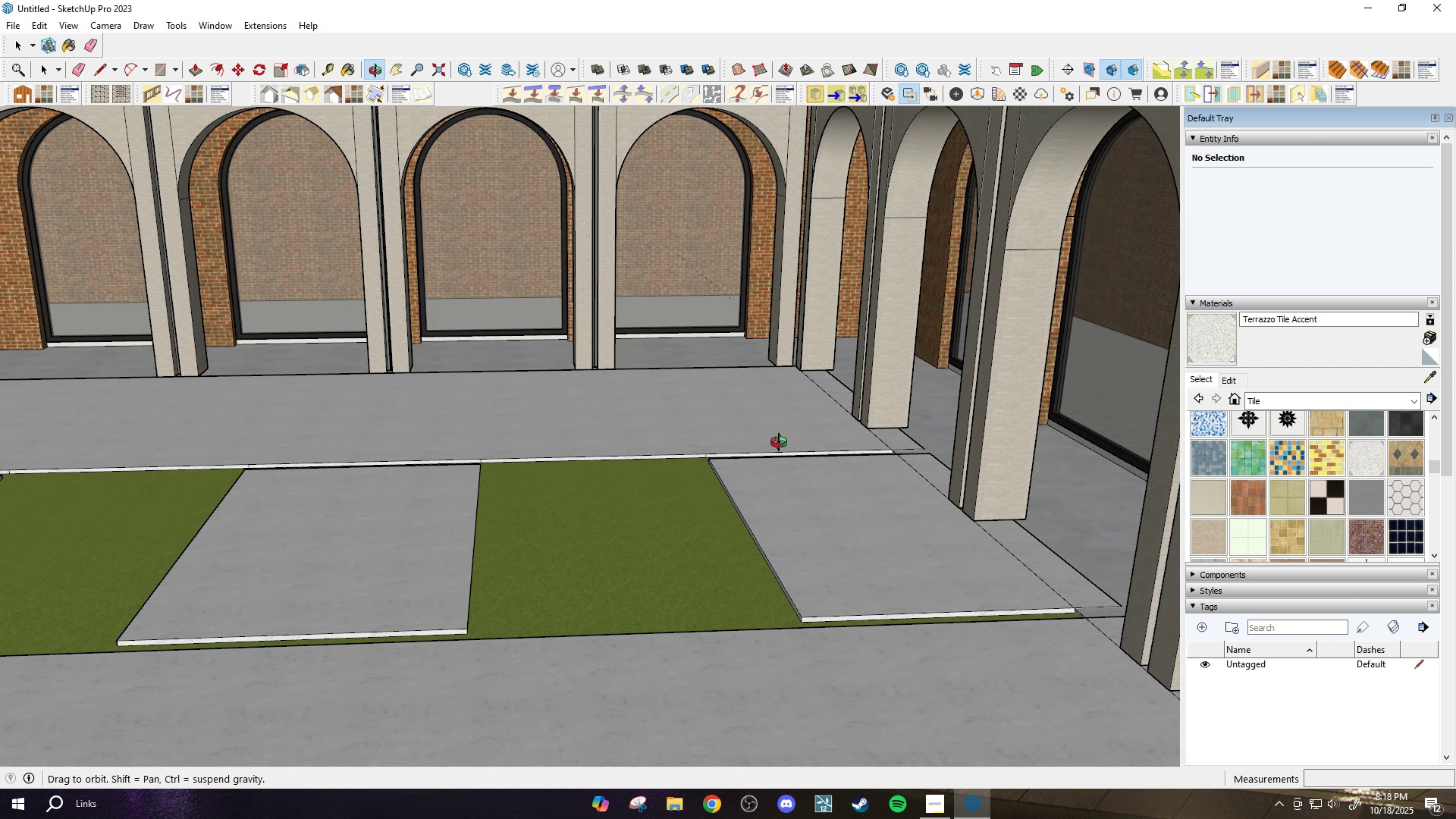 
scroll: coordinate [775, 445], scroll_direction: down, amount: 4.0
 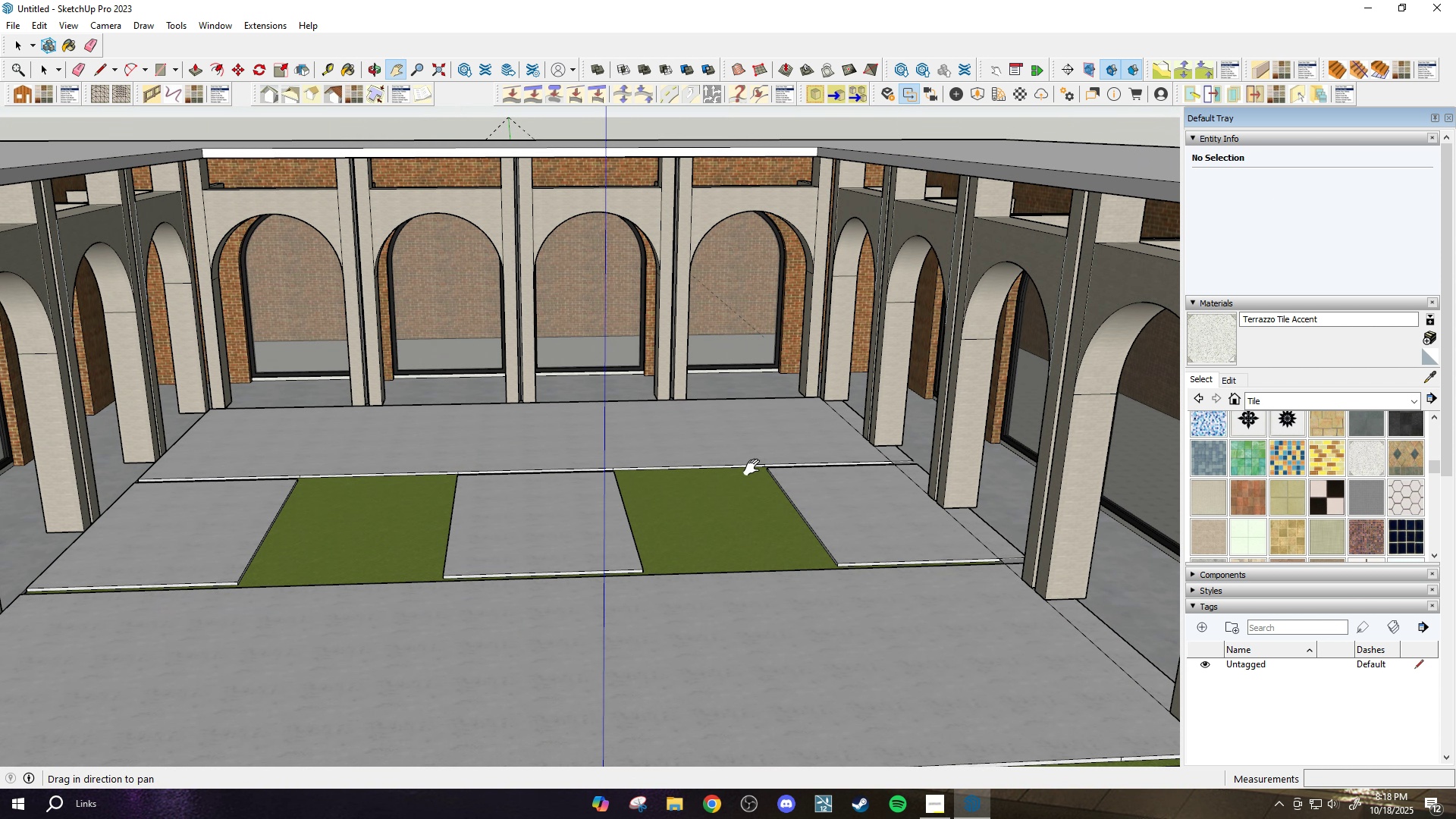 
left_click_drag(start_coordinate=[666, 449], to_coordinate=[766, 471])
 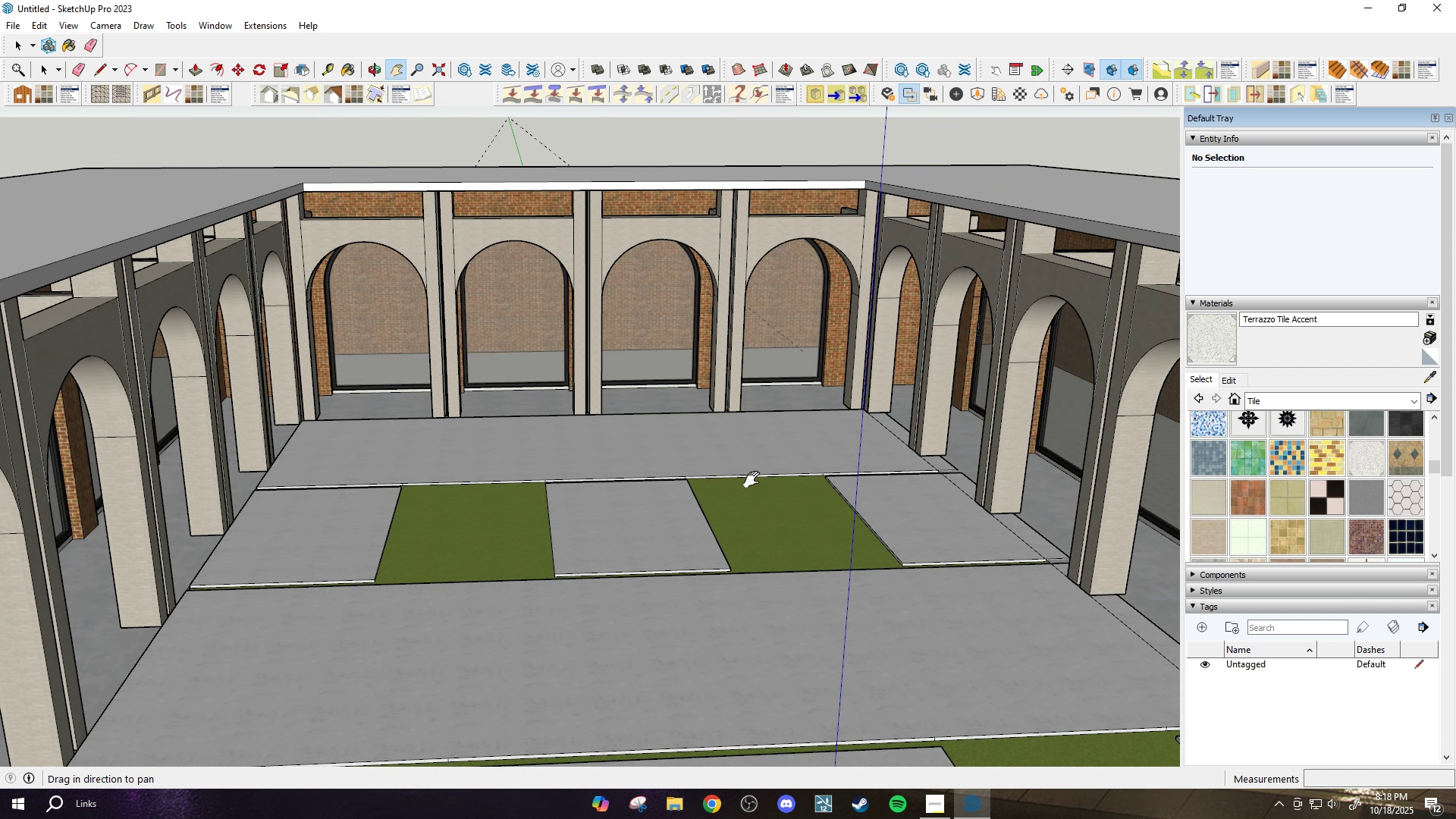 
scroll: coordinate [756, 477], scroll_direction: down, amount: 1.0
 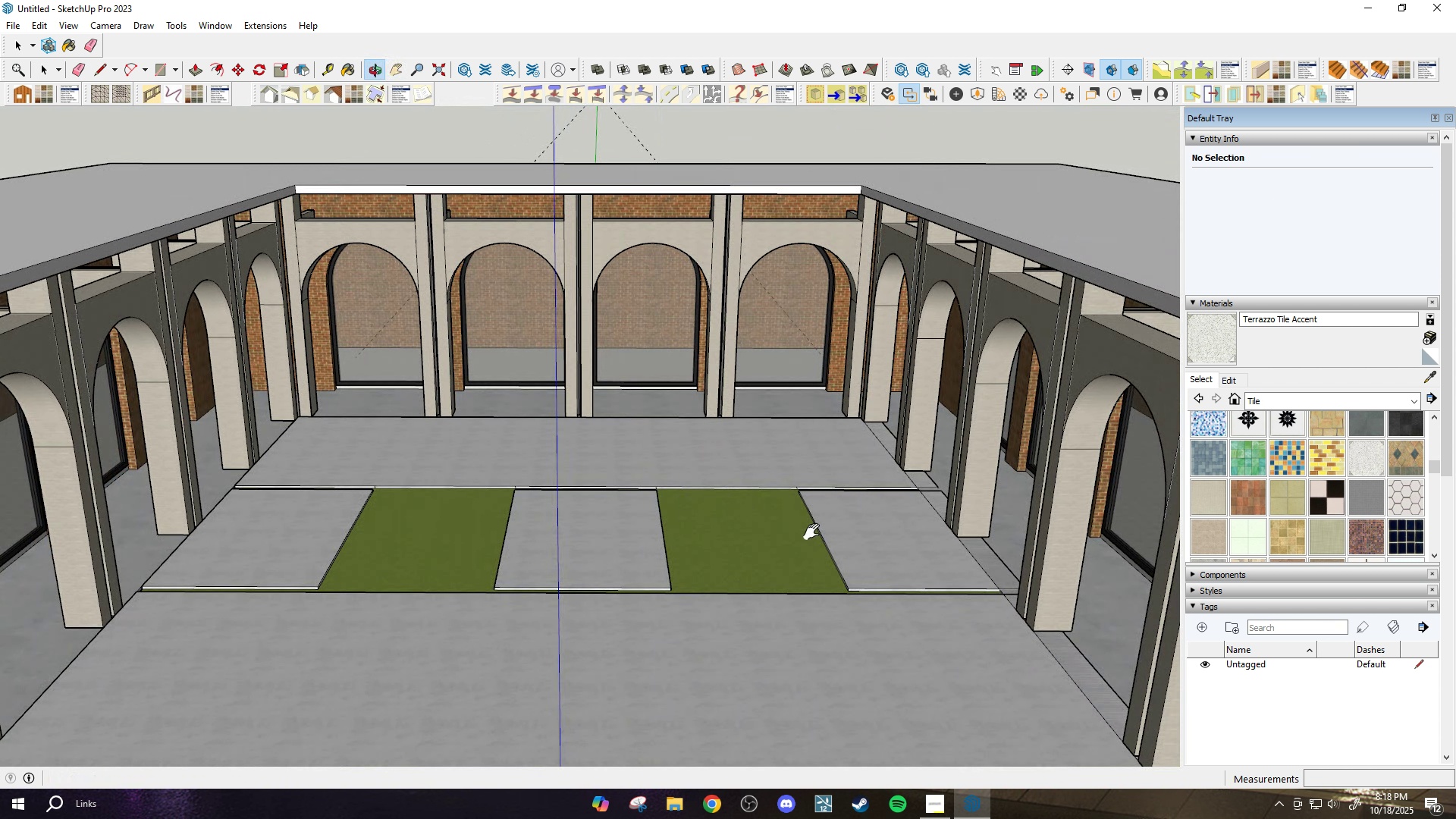 
key(Space)
 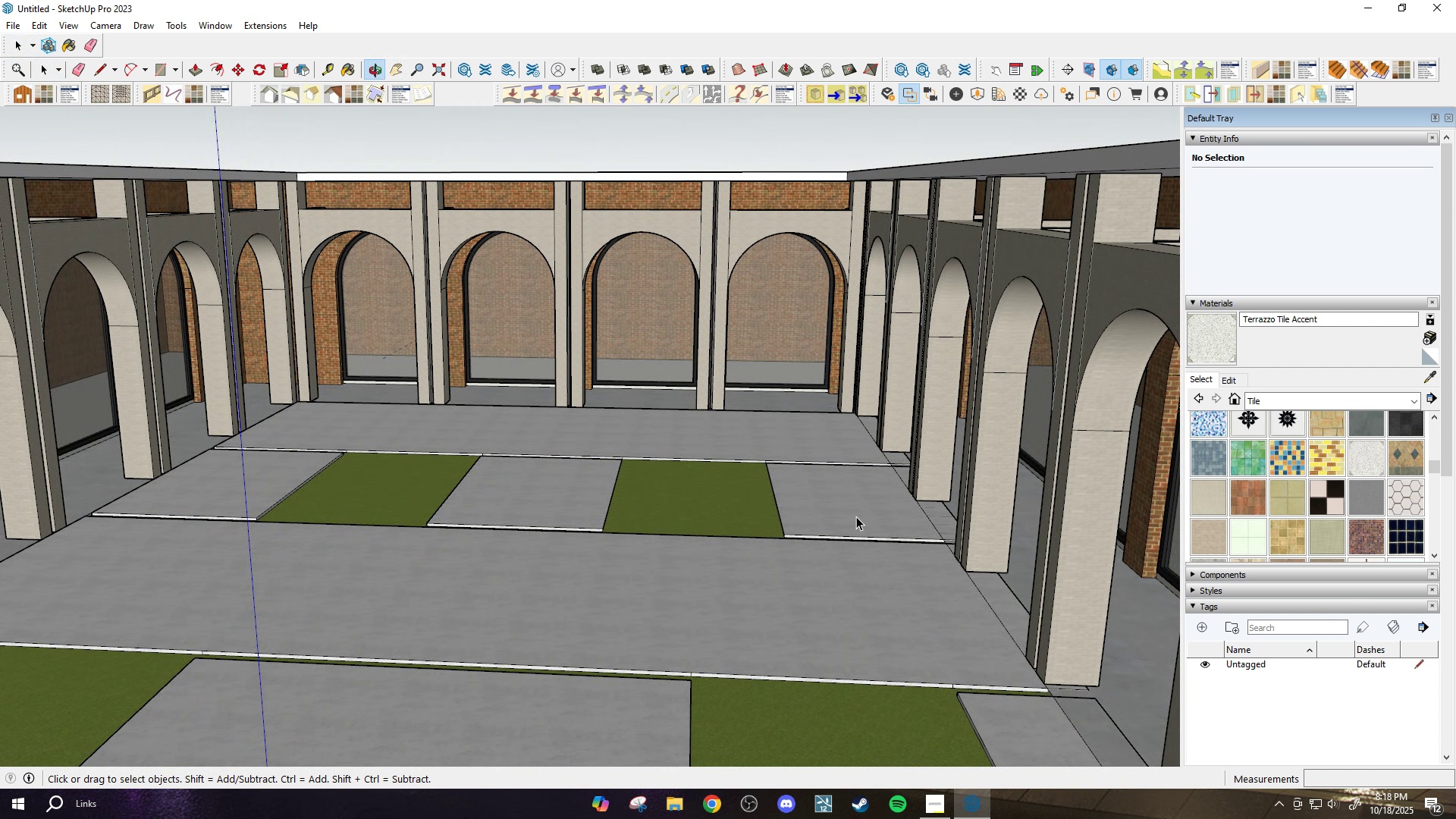 
double_click([856, 516])
 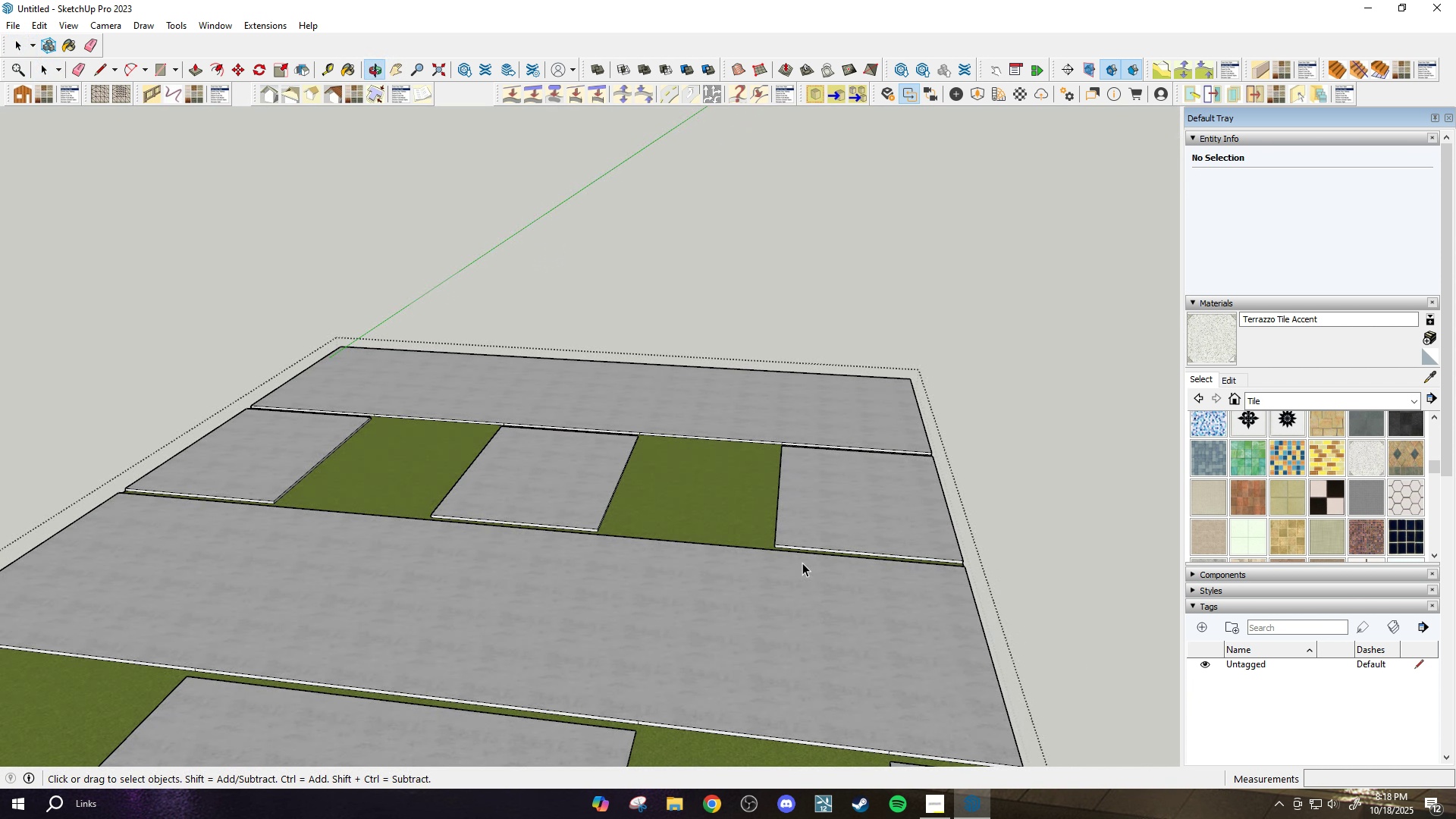 
scroll: coordinate [771, 364], scroll_direction: down, amount: 15.0
 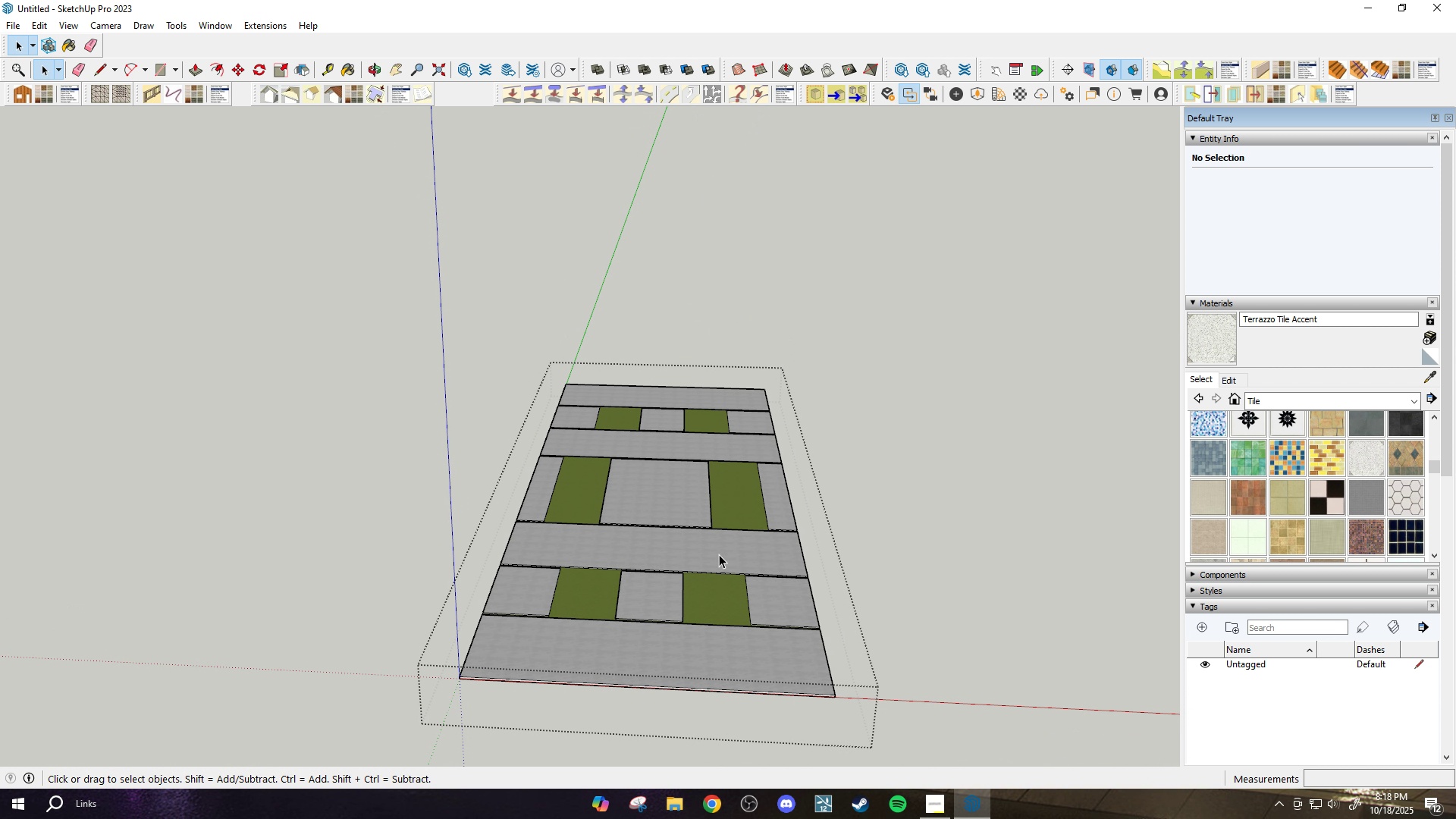 
scroll: coordinate [717, 573], scroll_direction: up, amount: 3.0
 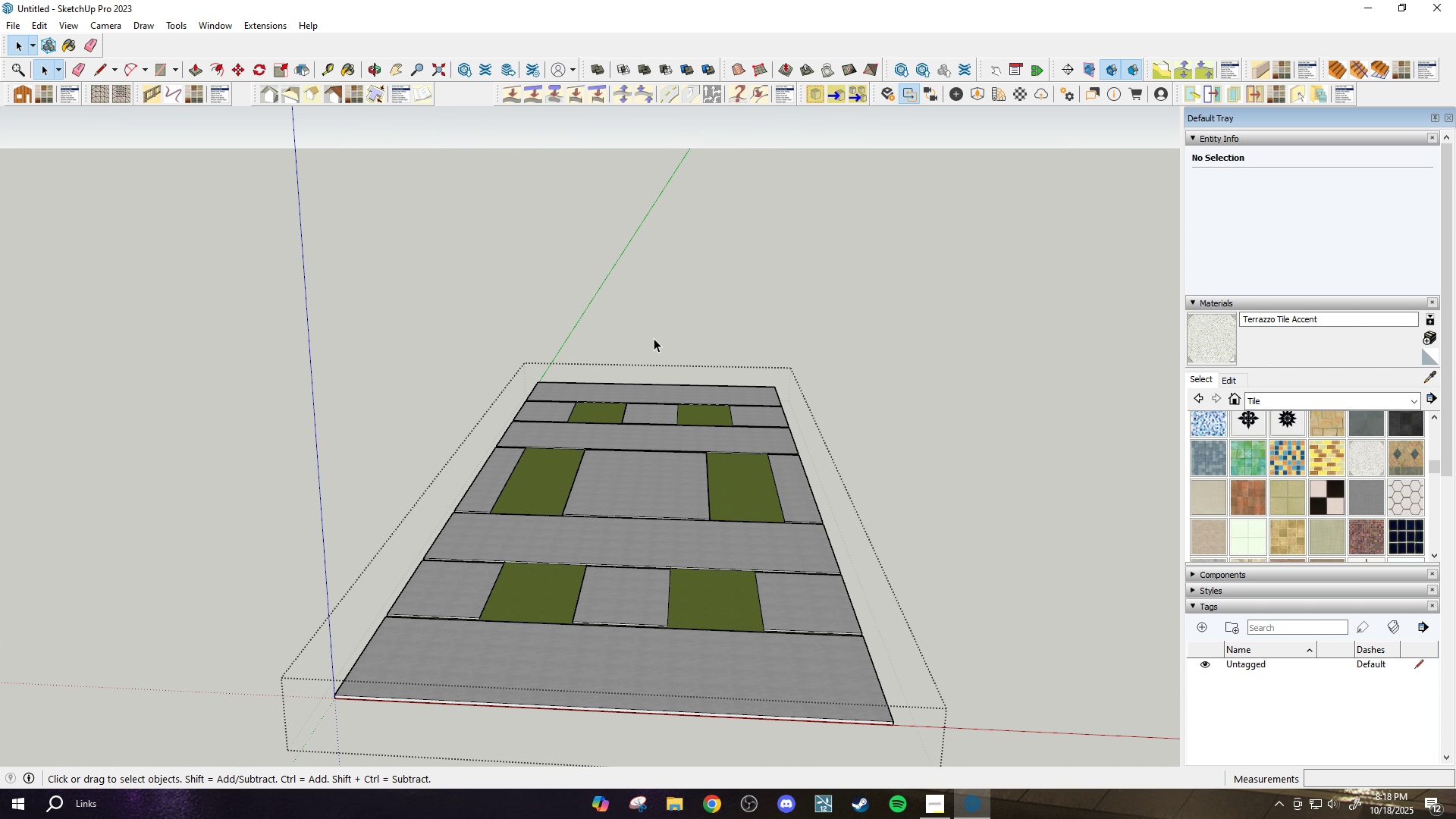 
scroll: coordinate [651, 335], scroll_direction: down, amount: 3.0
 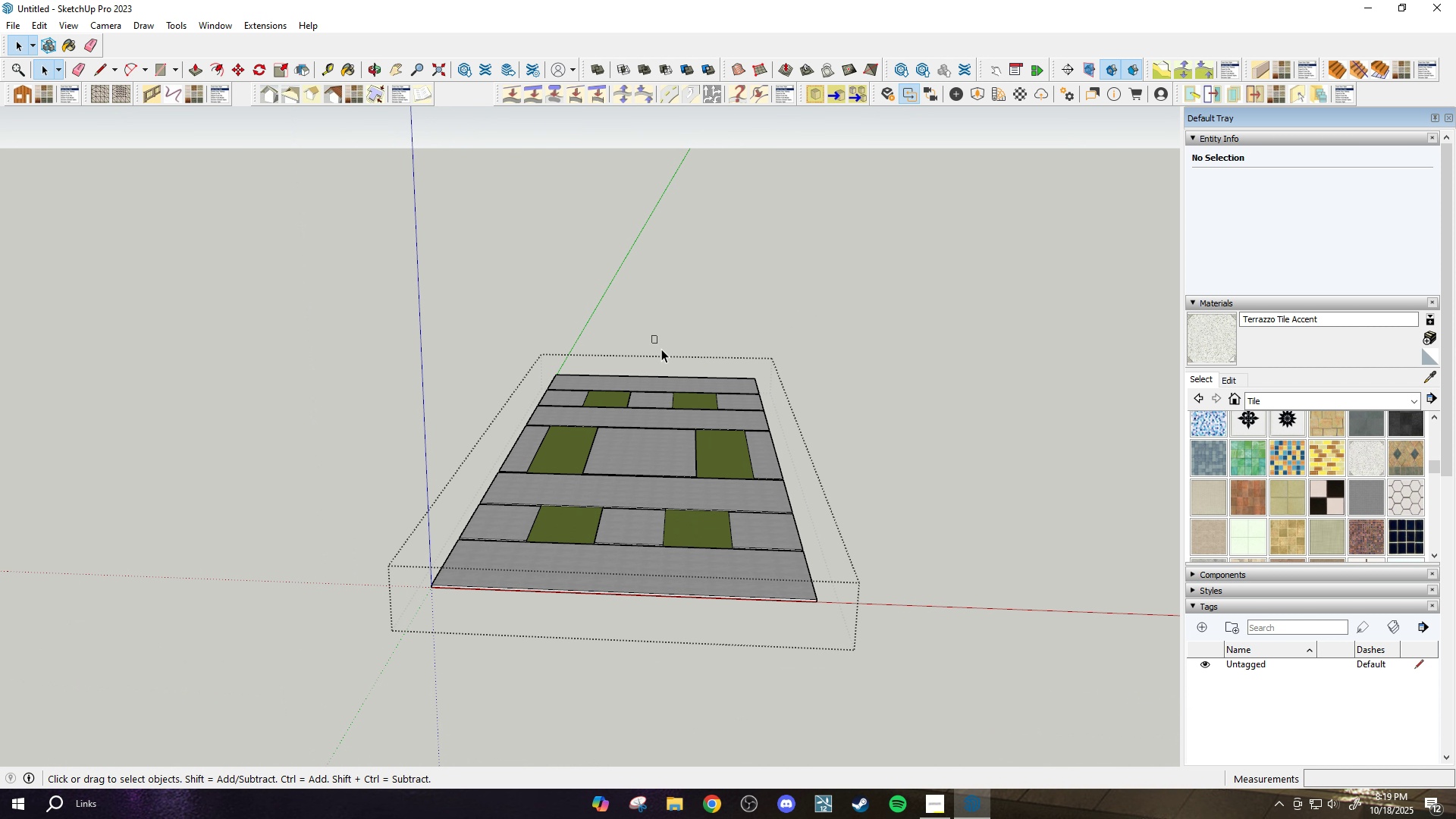 
left_click_drag(start_coordinate=[652, 335], to_coordinate=[934, 689])
 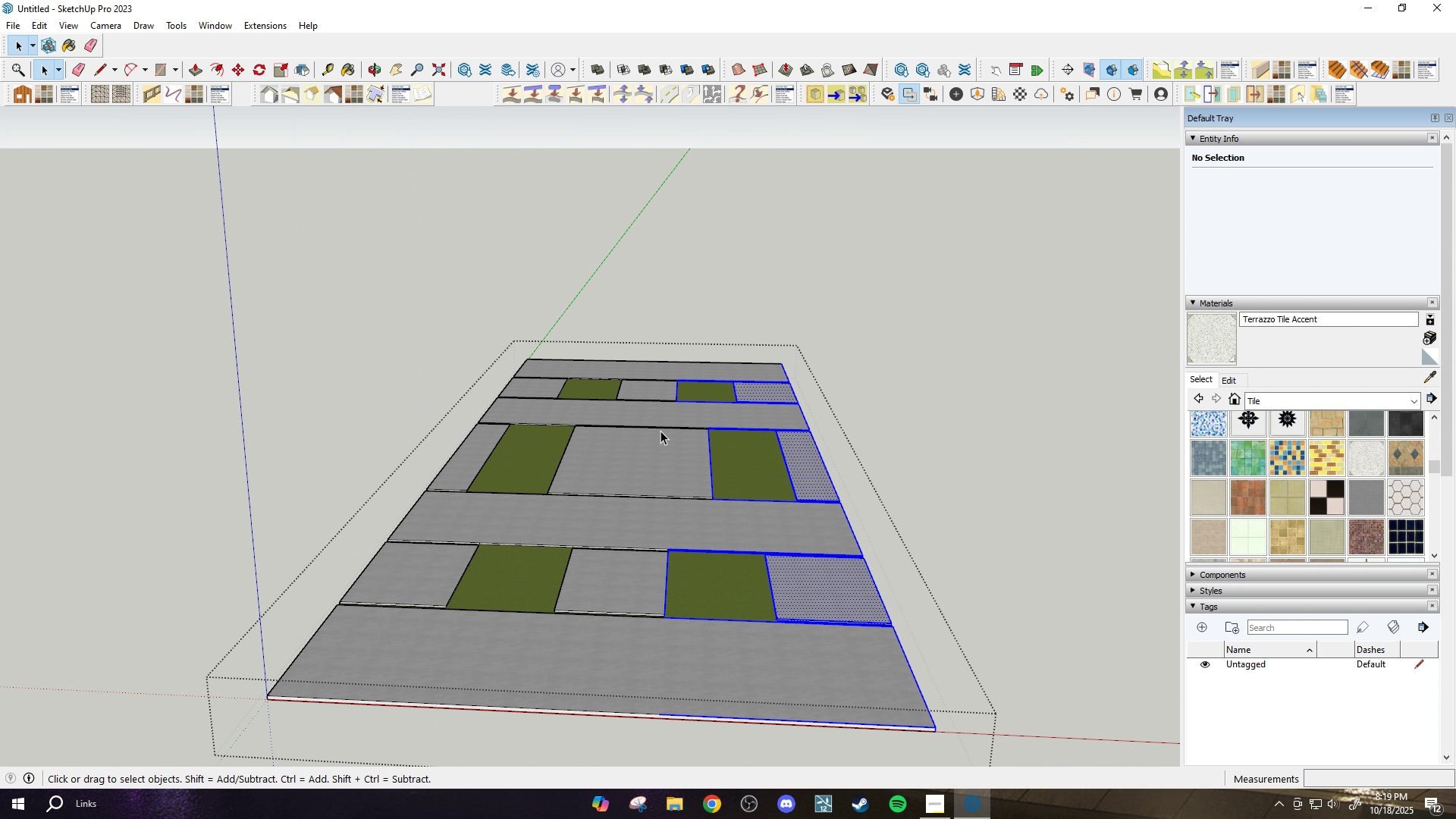 
scroll: coordinate [749, 428], scroll_direction: up, amount: 12.0
 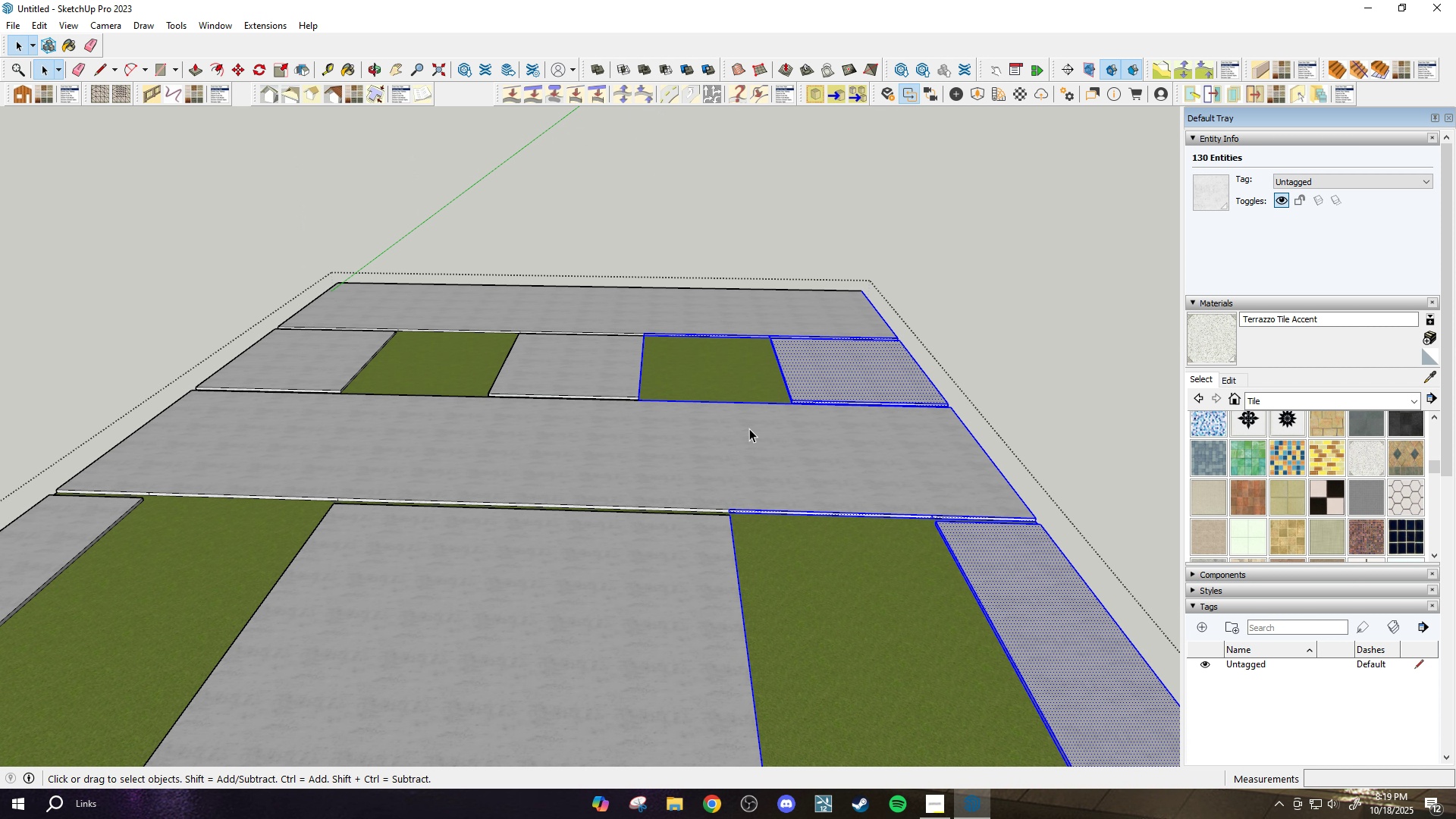 
key(Period)
 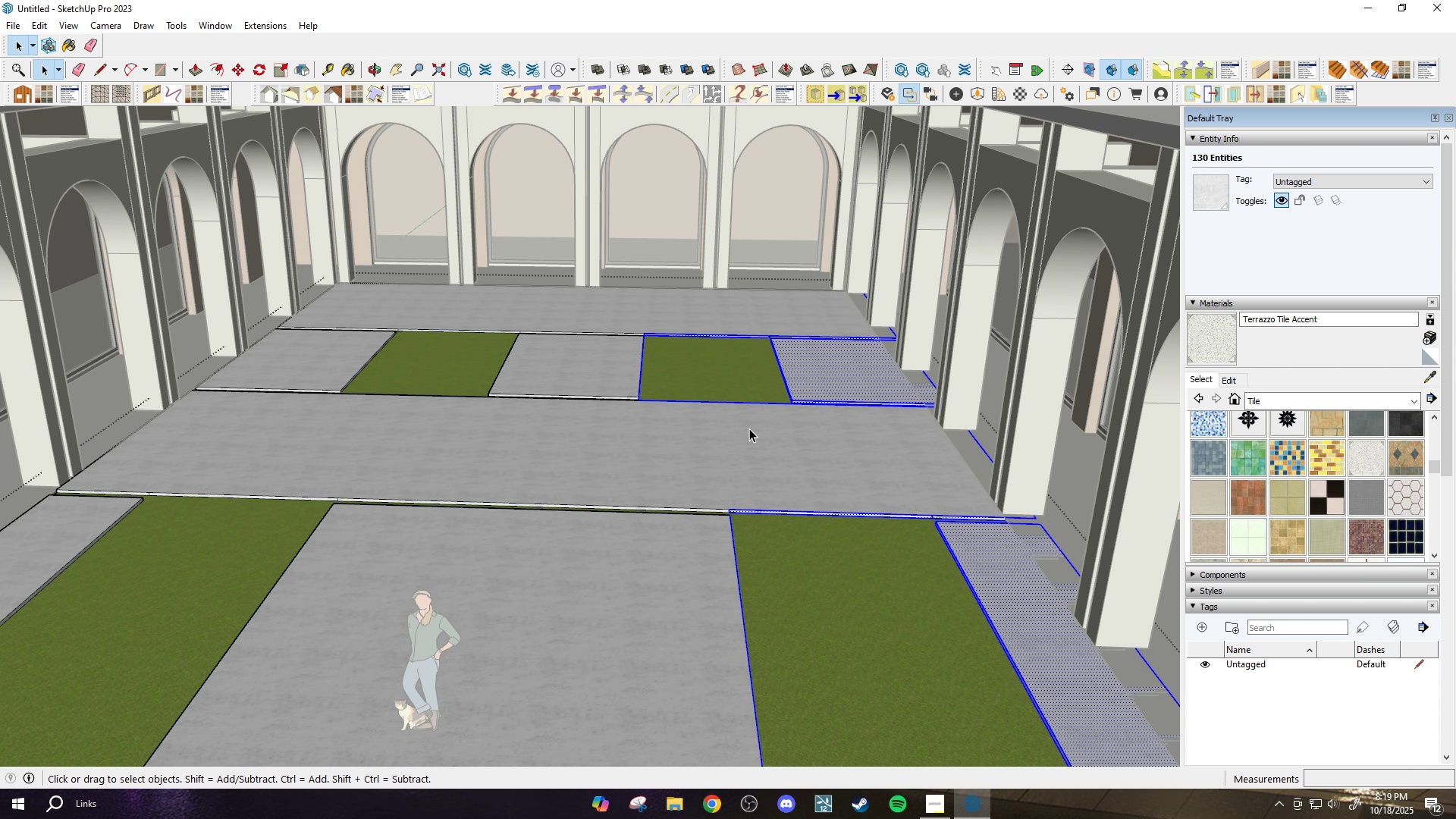 
key(Slash)
 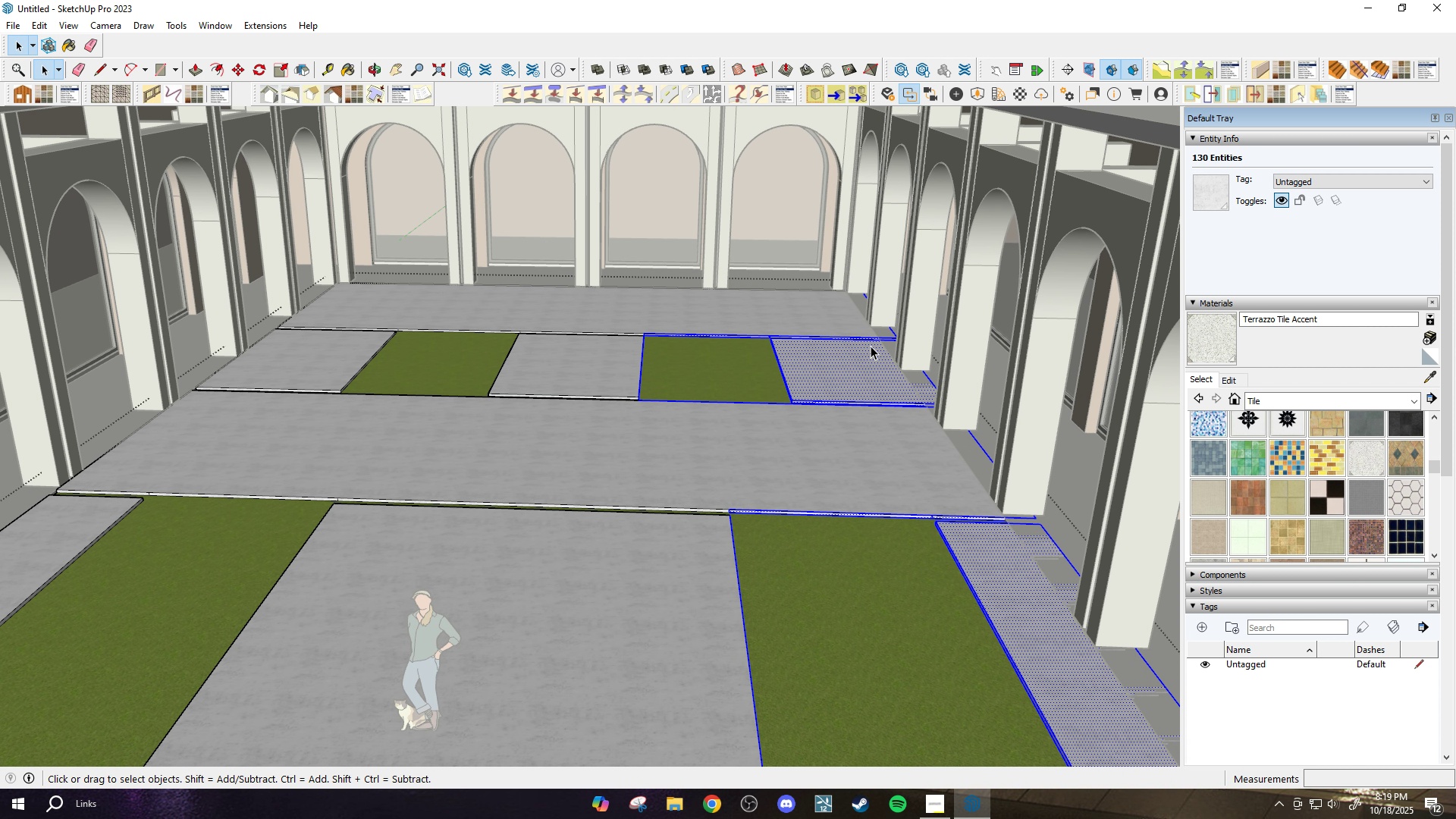 
scroll: coordinate [998, 431], scroll_direction: up, amount: 8.0
 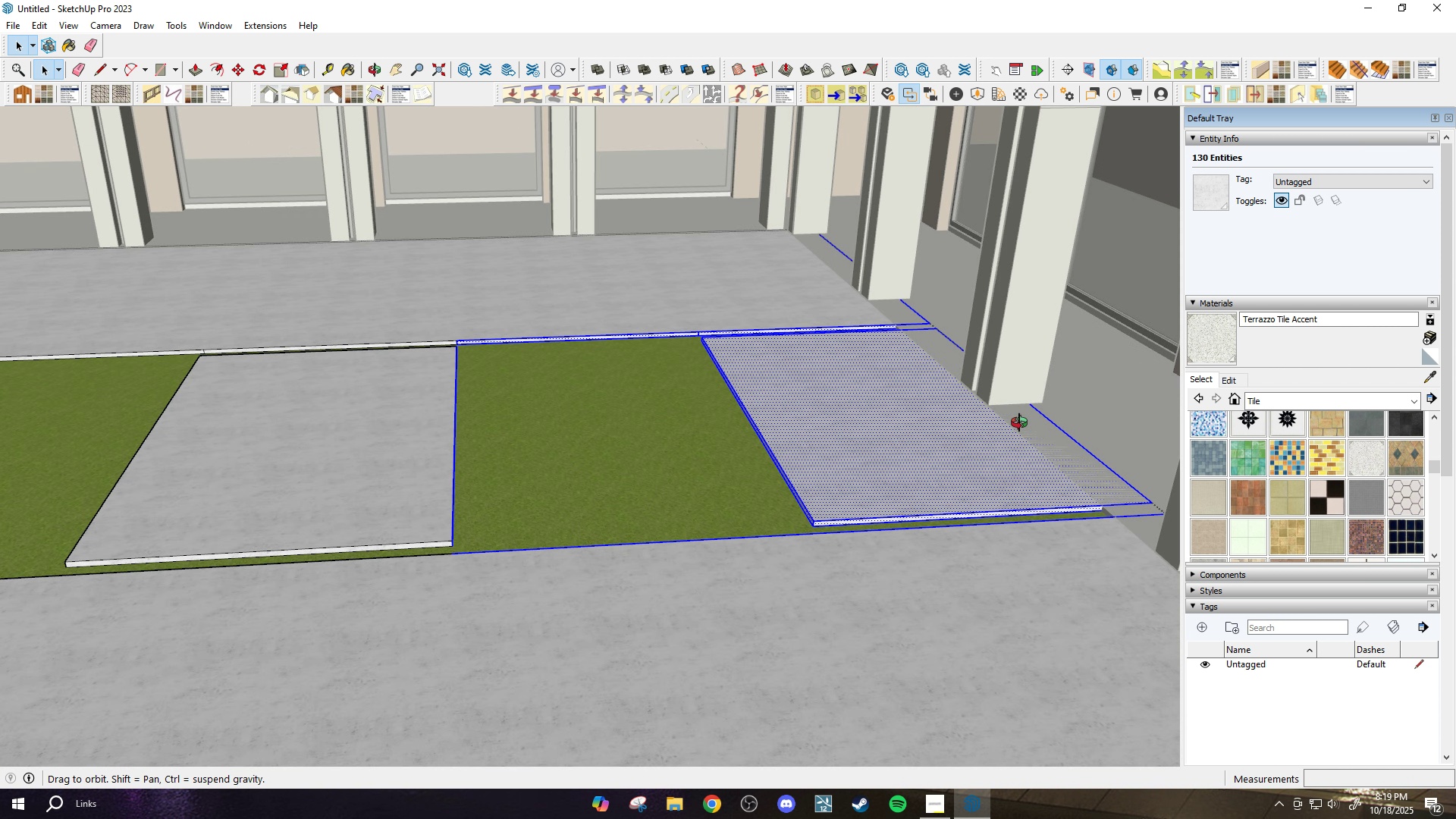 
key(M)
 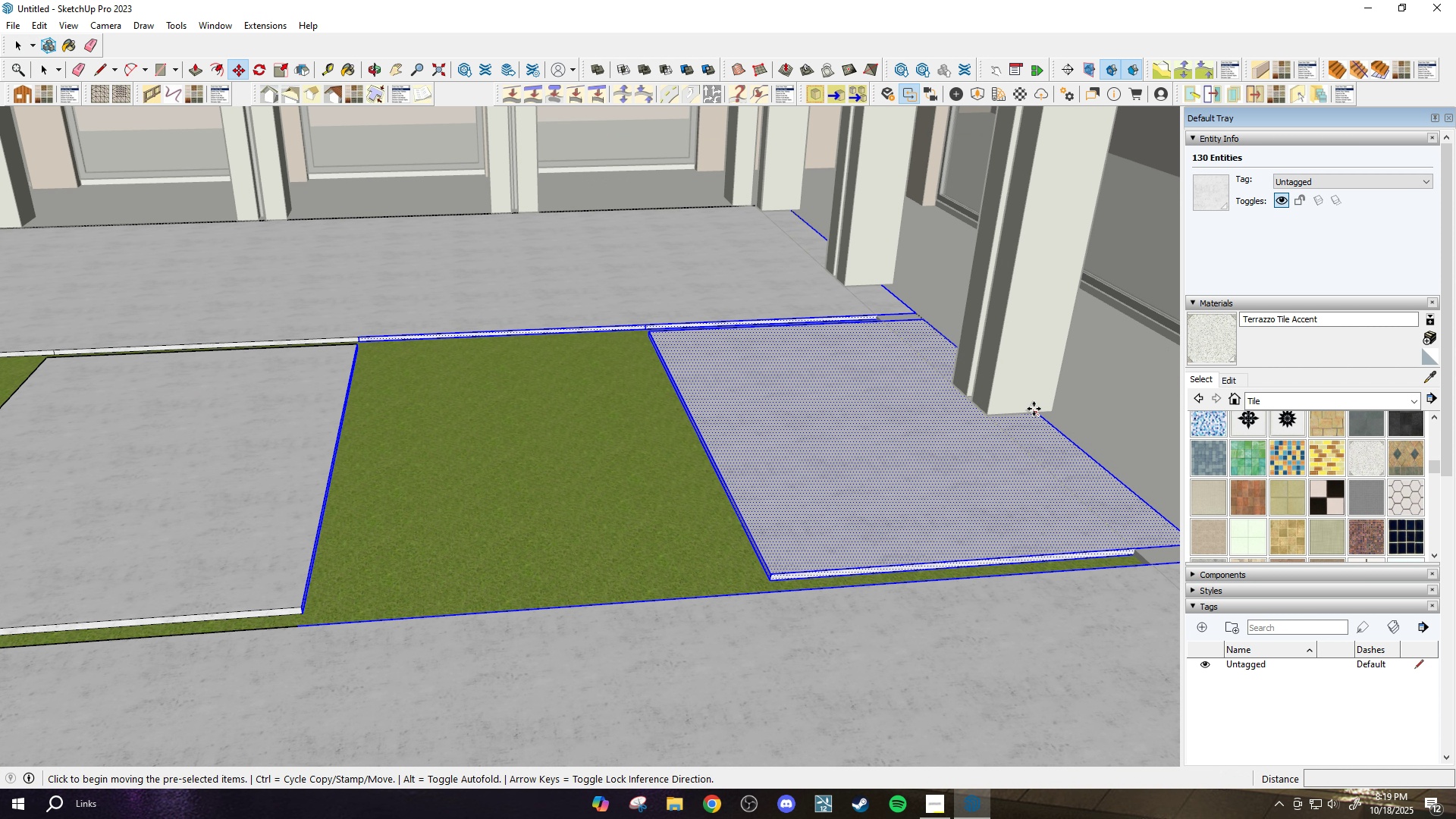 
scroll: coordinate [1034, 409], scroll_direction: up, amount: 4.0
 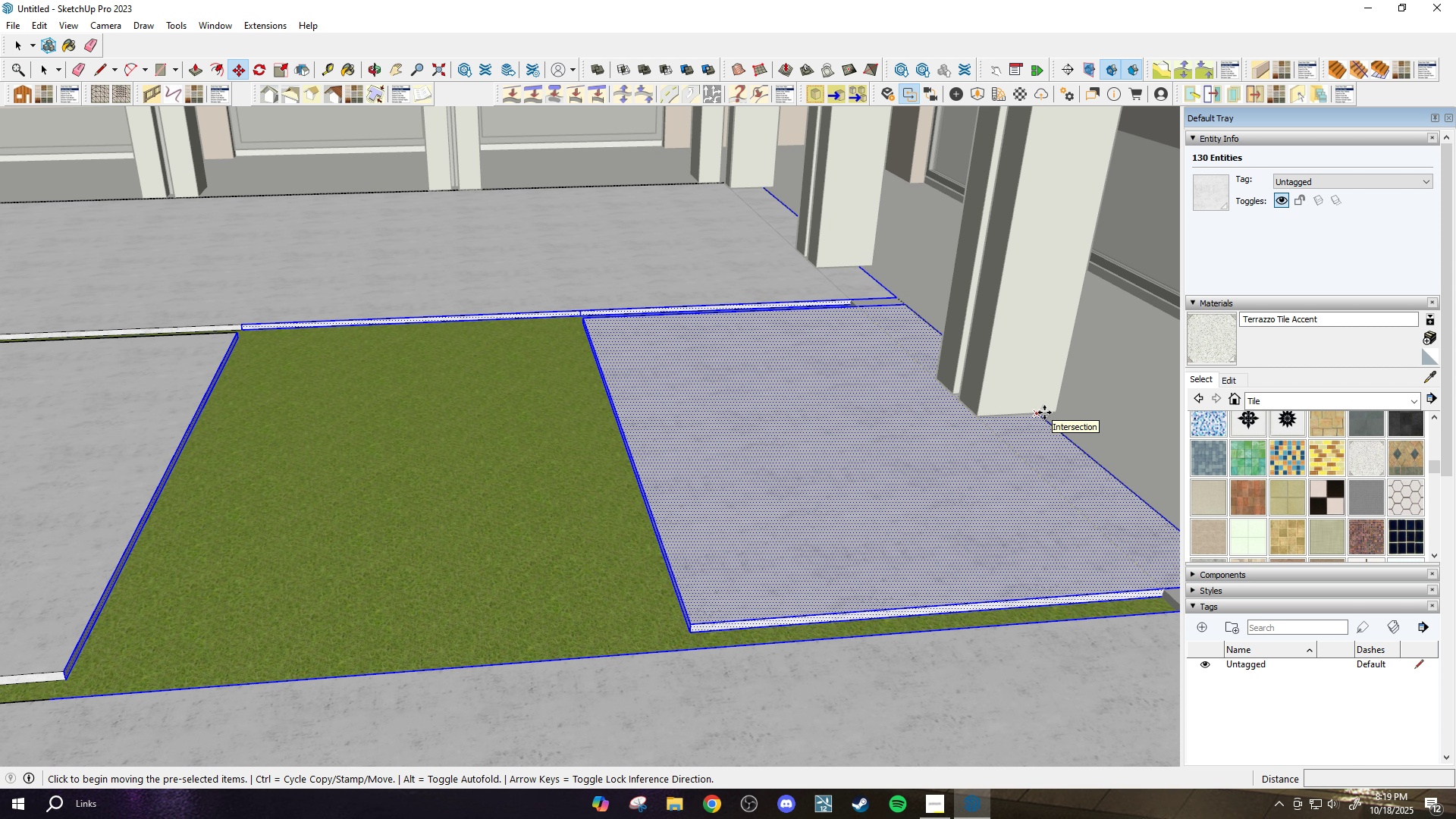 
left_click([1044, 412])
 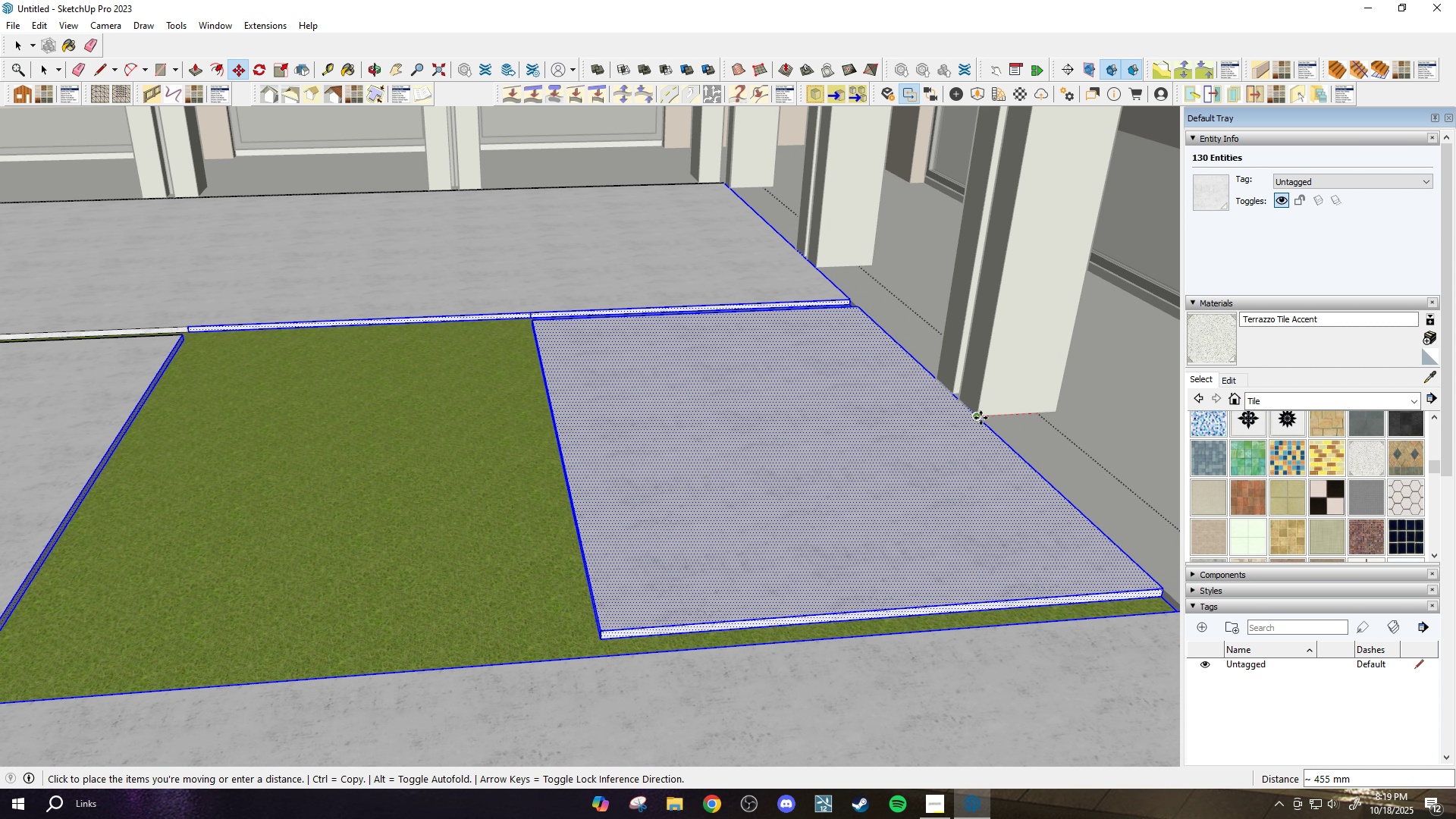 
left_click([981, 418])
 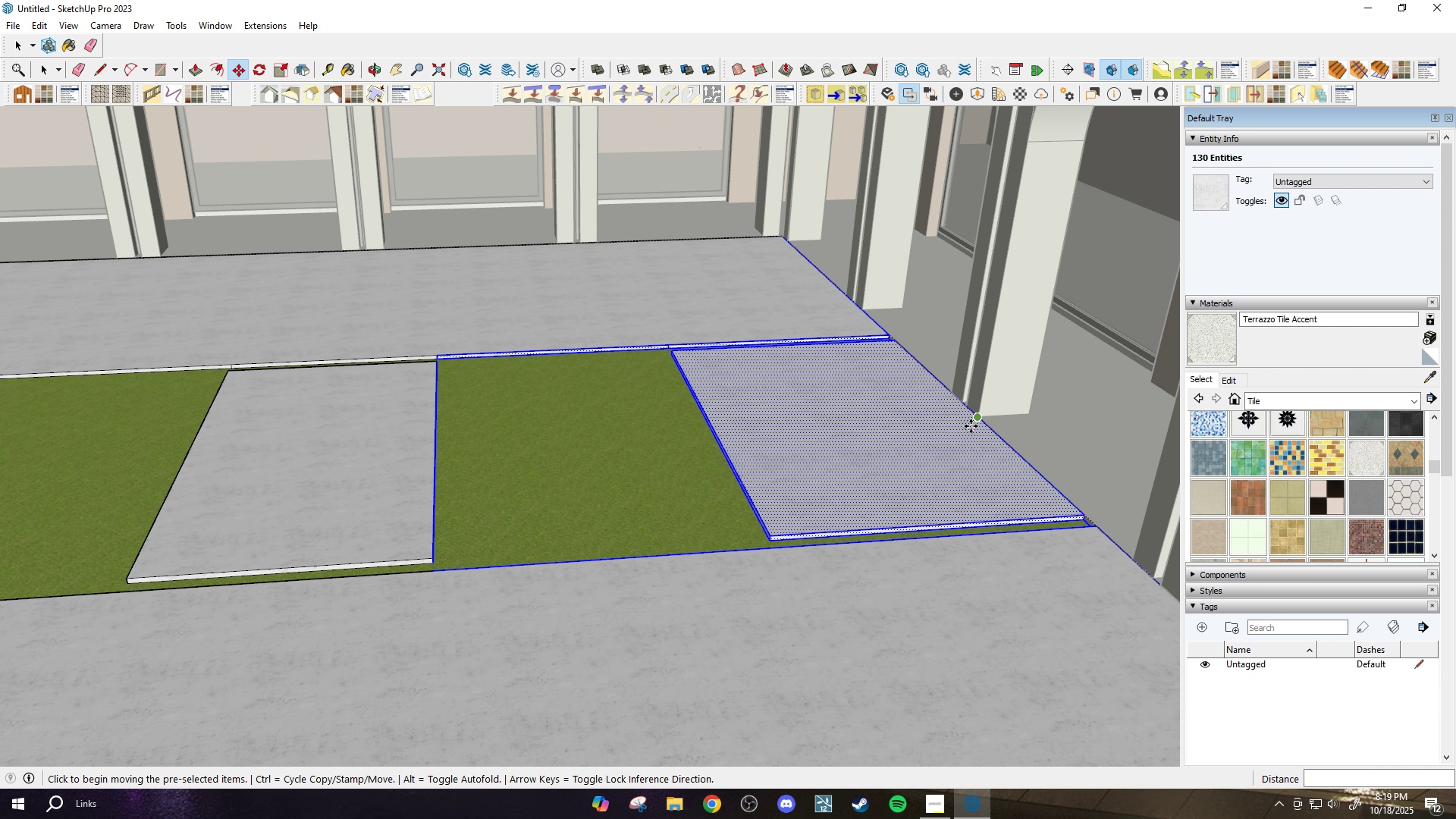 
scroll: coordinate [741, 431], scroll_direction: down, amount: 16.0
 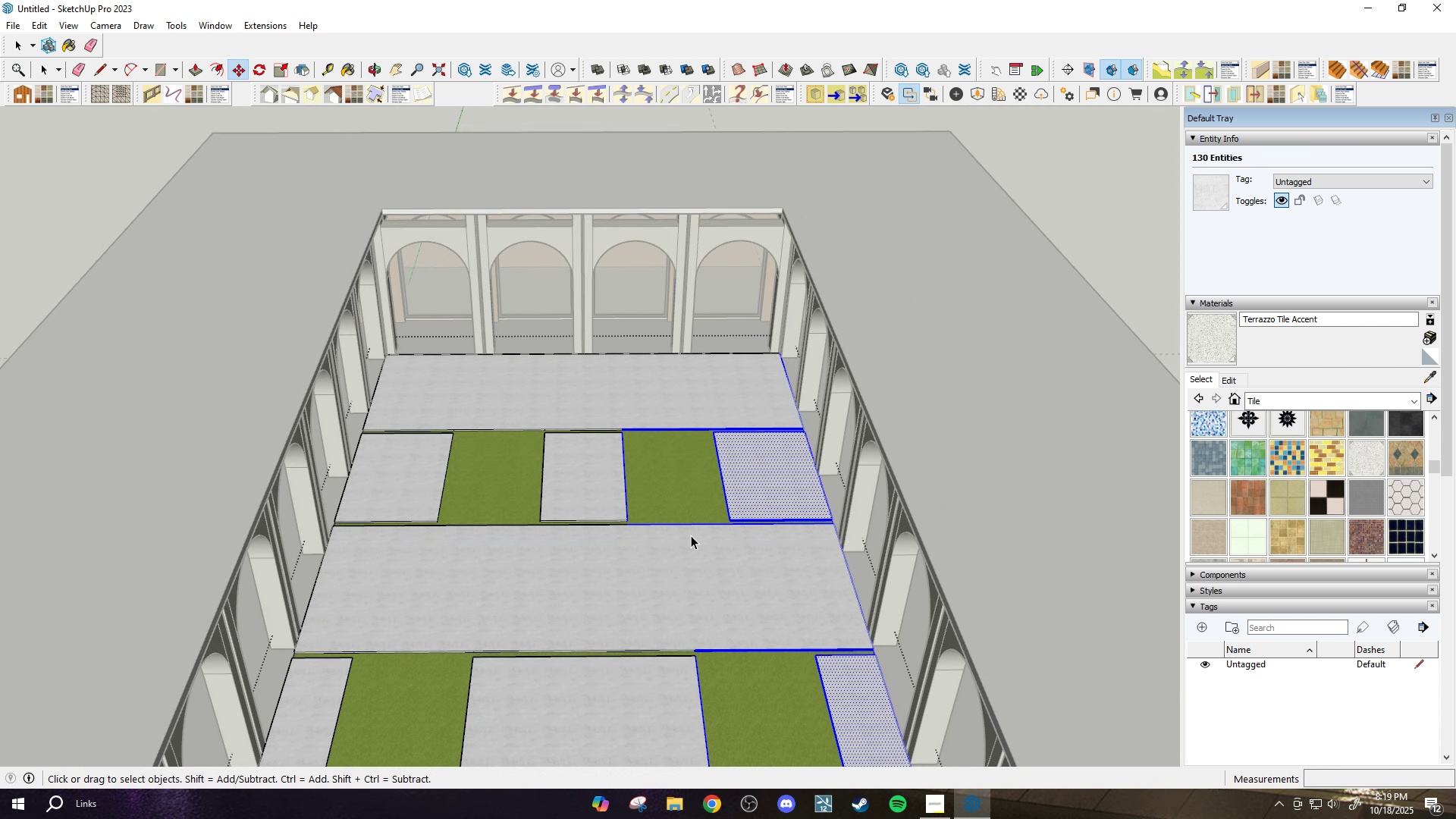 
key(Space)
 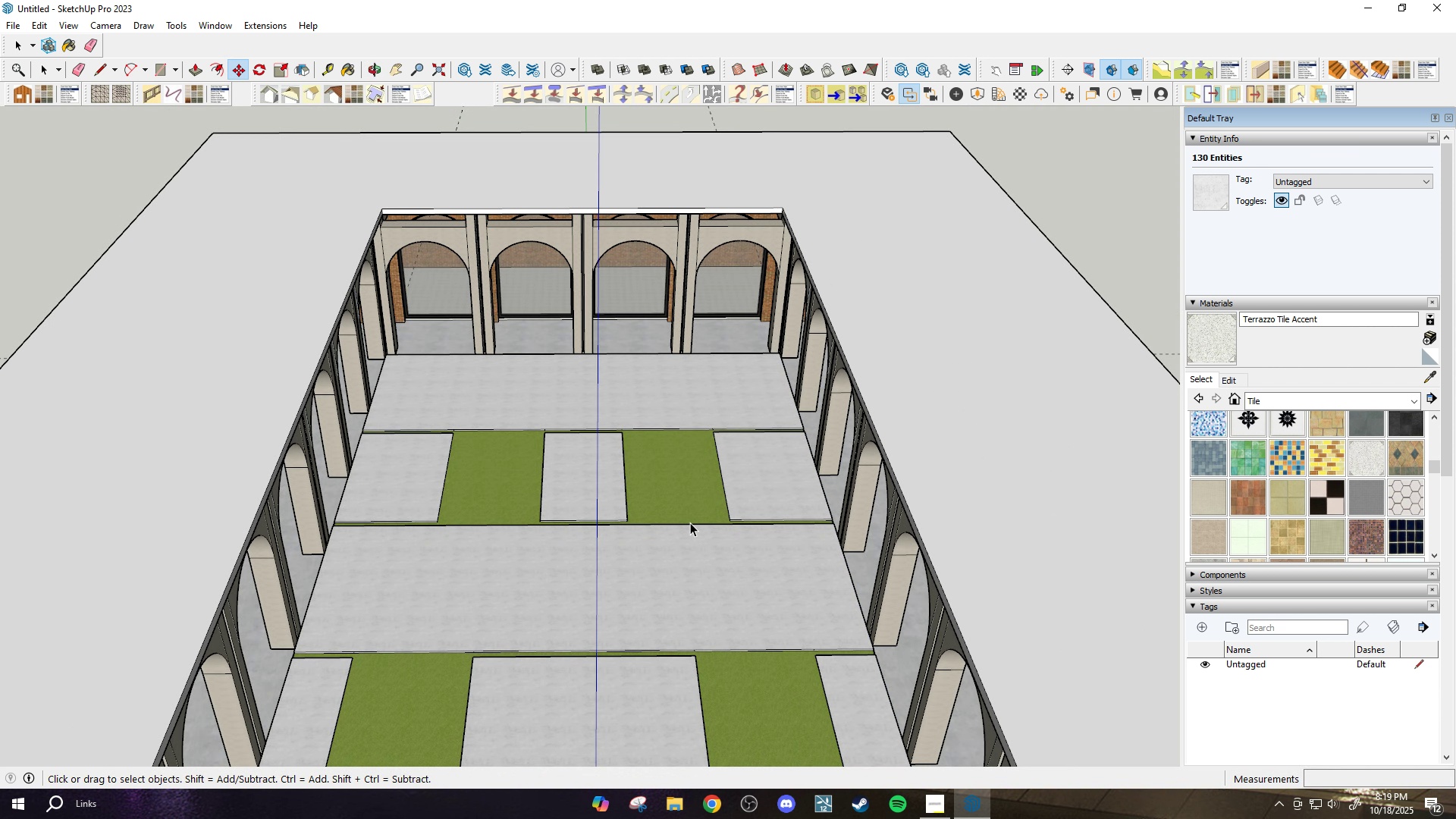 
key(Escape)
 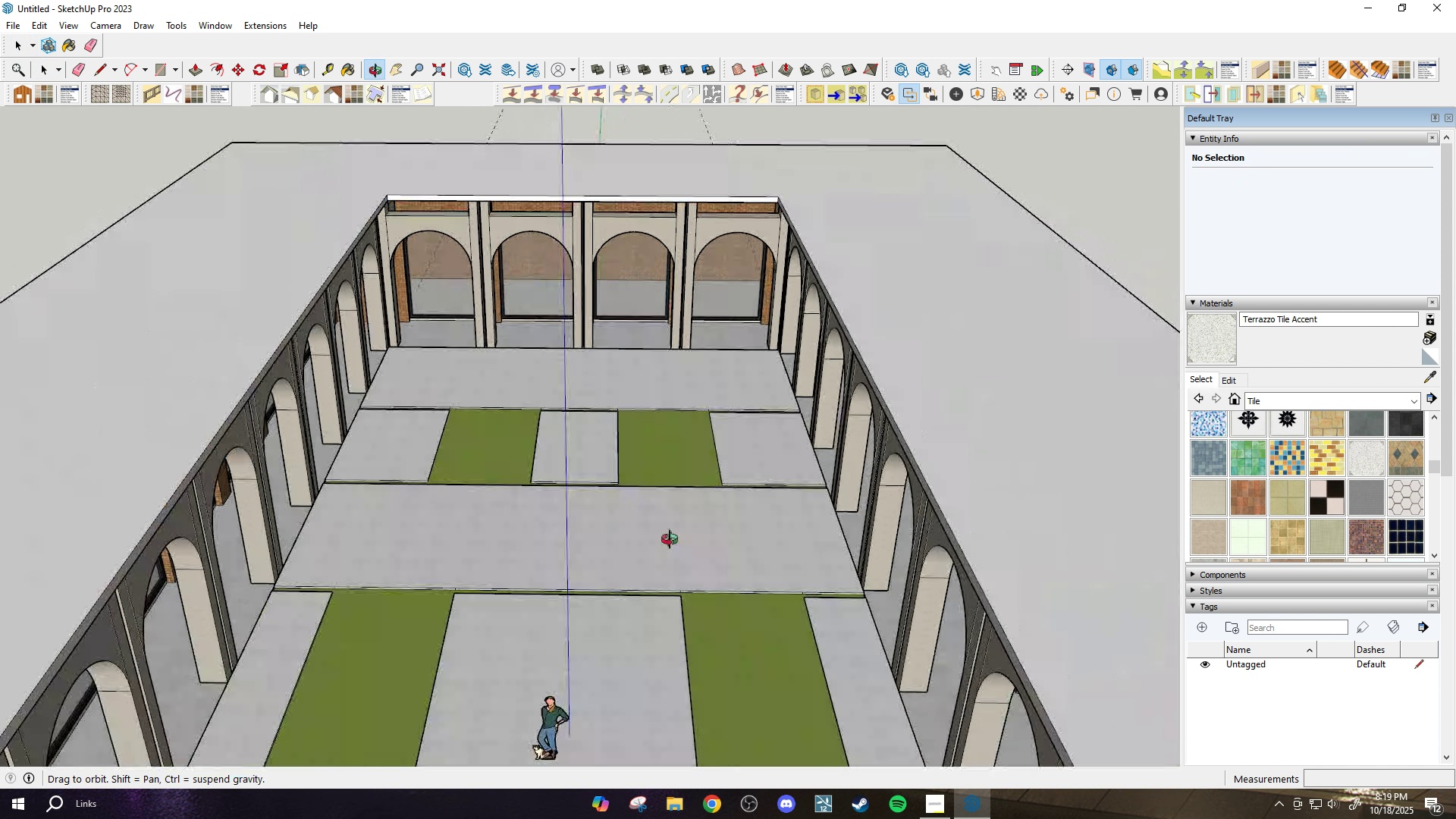 
scroll: coordinate [704, 548], scroll_direction: down, amount: 8.0
 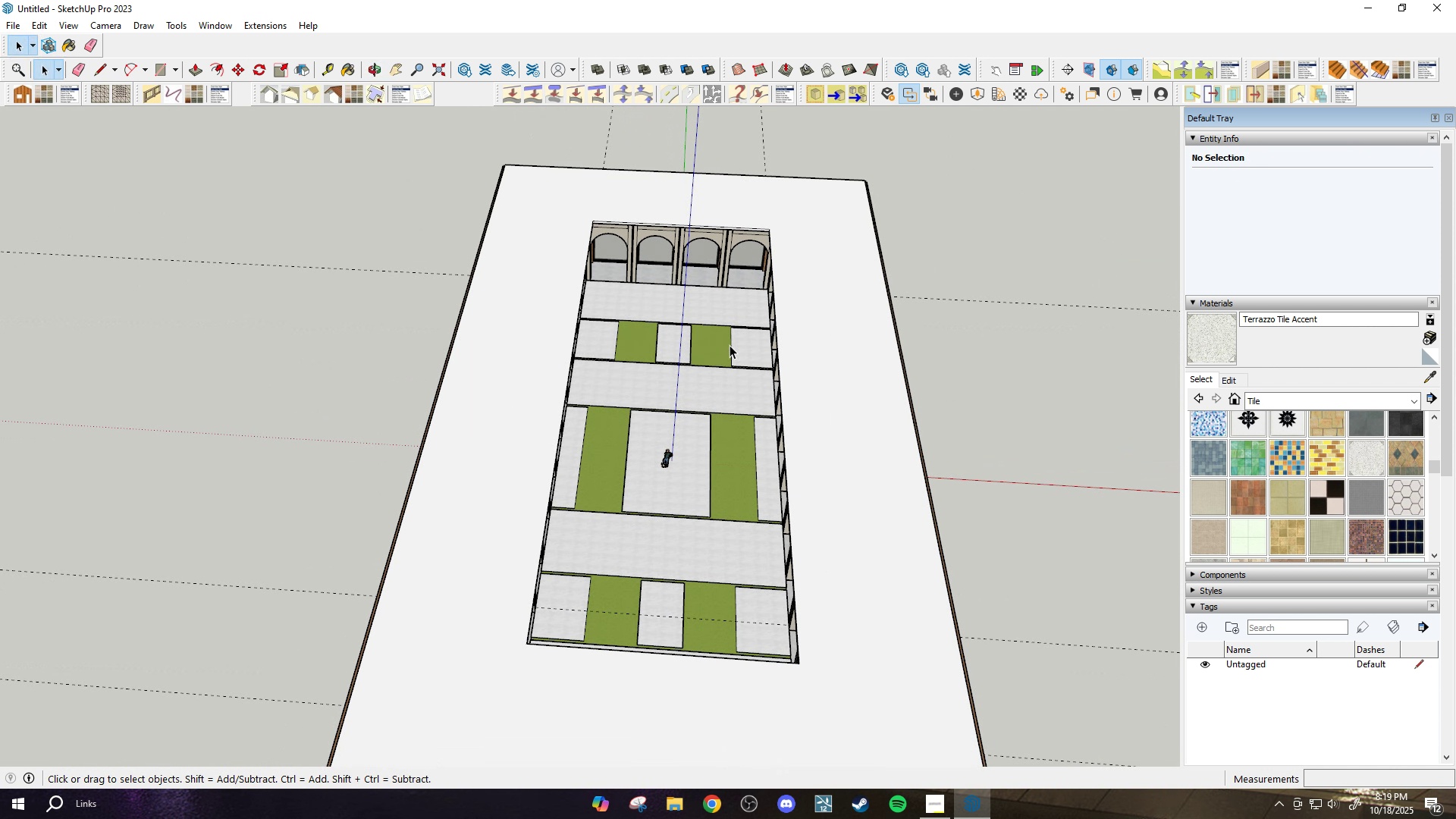 
scroll: coordinate [667, 403], scroll_direction: up, amount: 10.0
 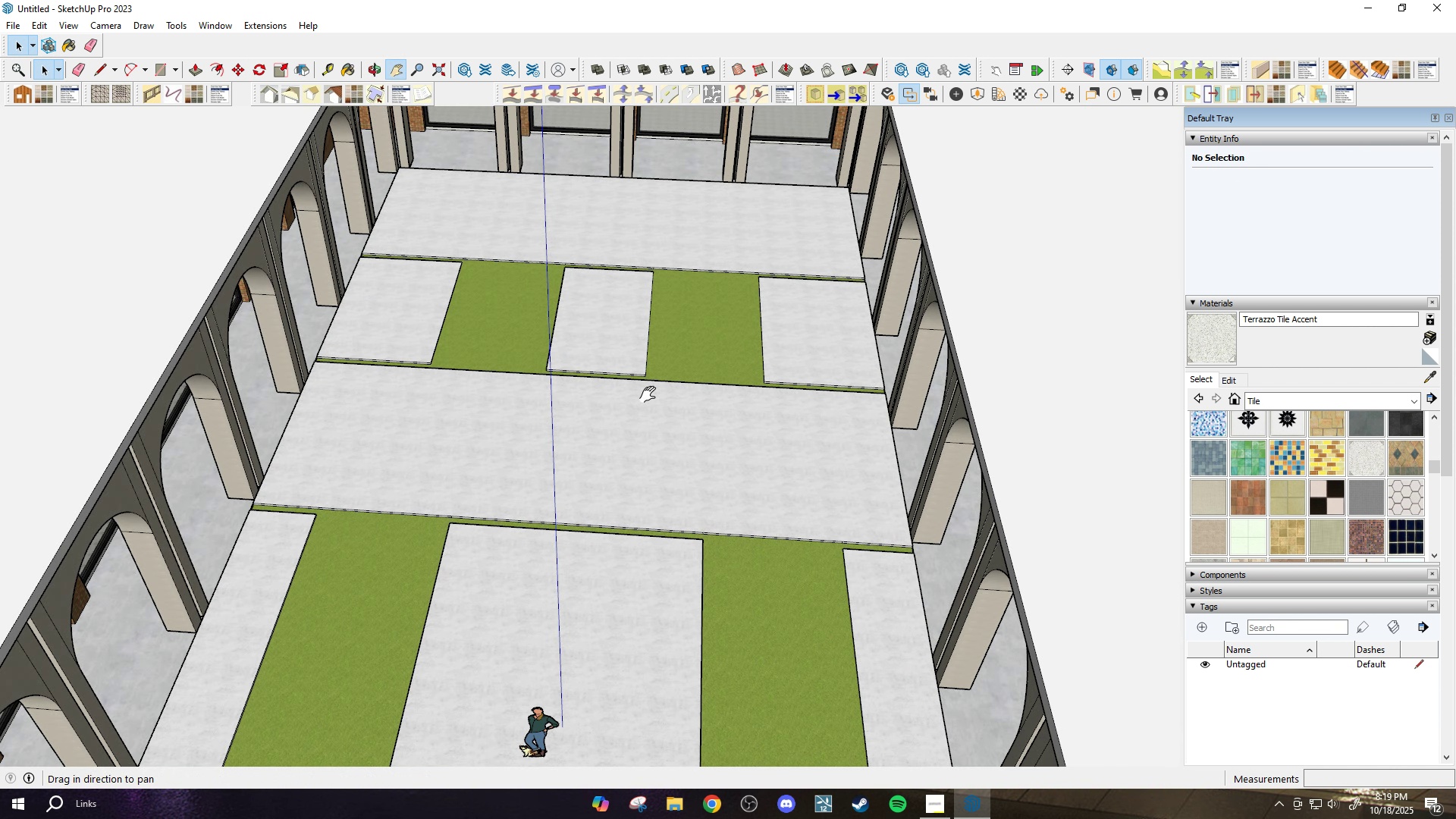 
key(H)
 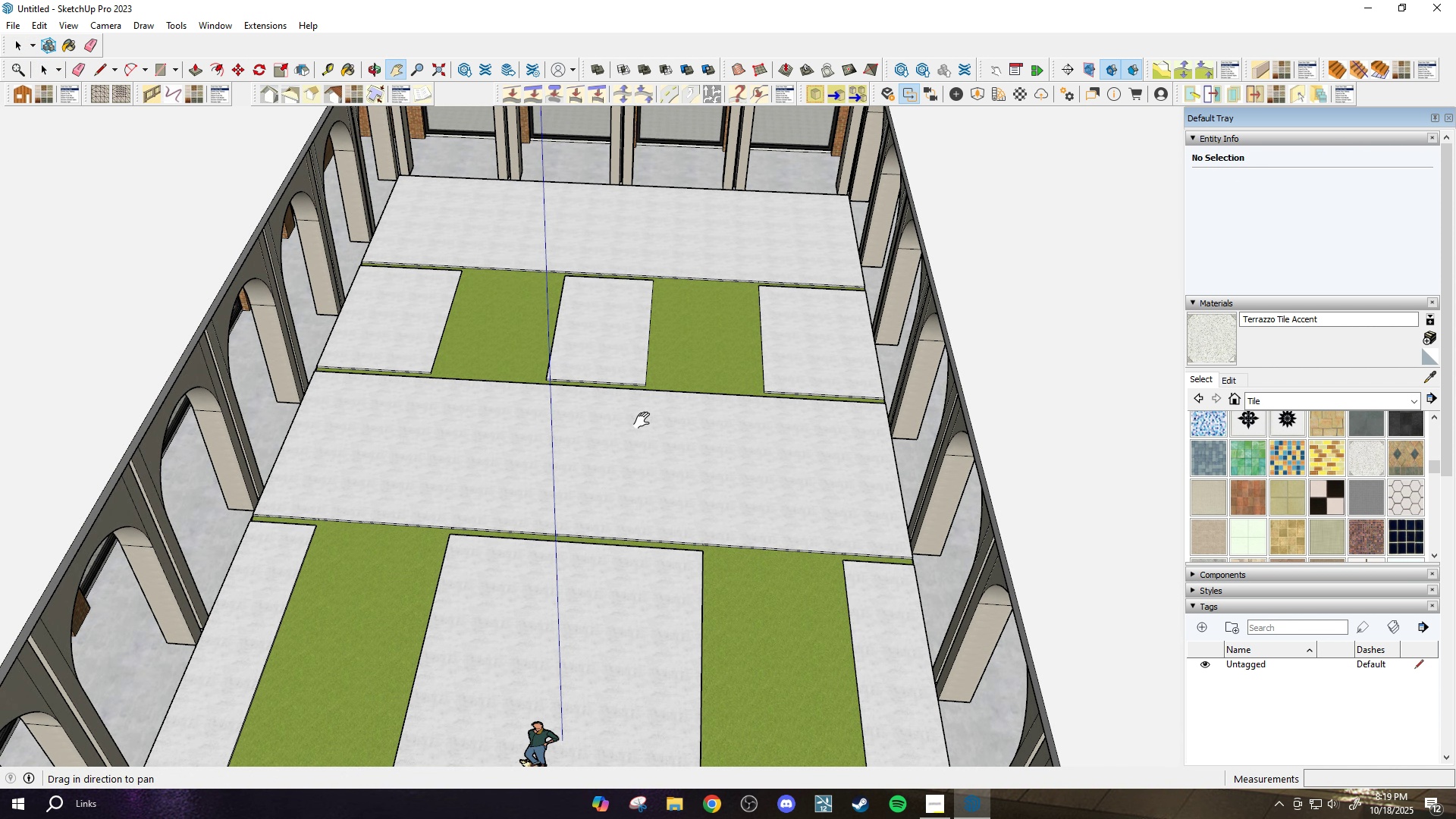 
left_click_drag(start_coordinate=[640, 391], to_coordinate=[678, 603])
 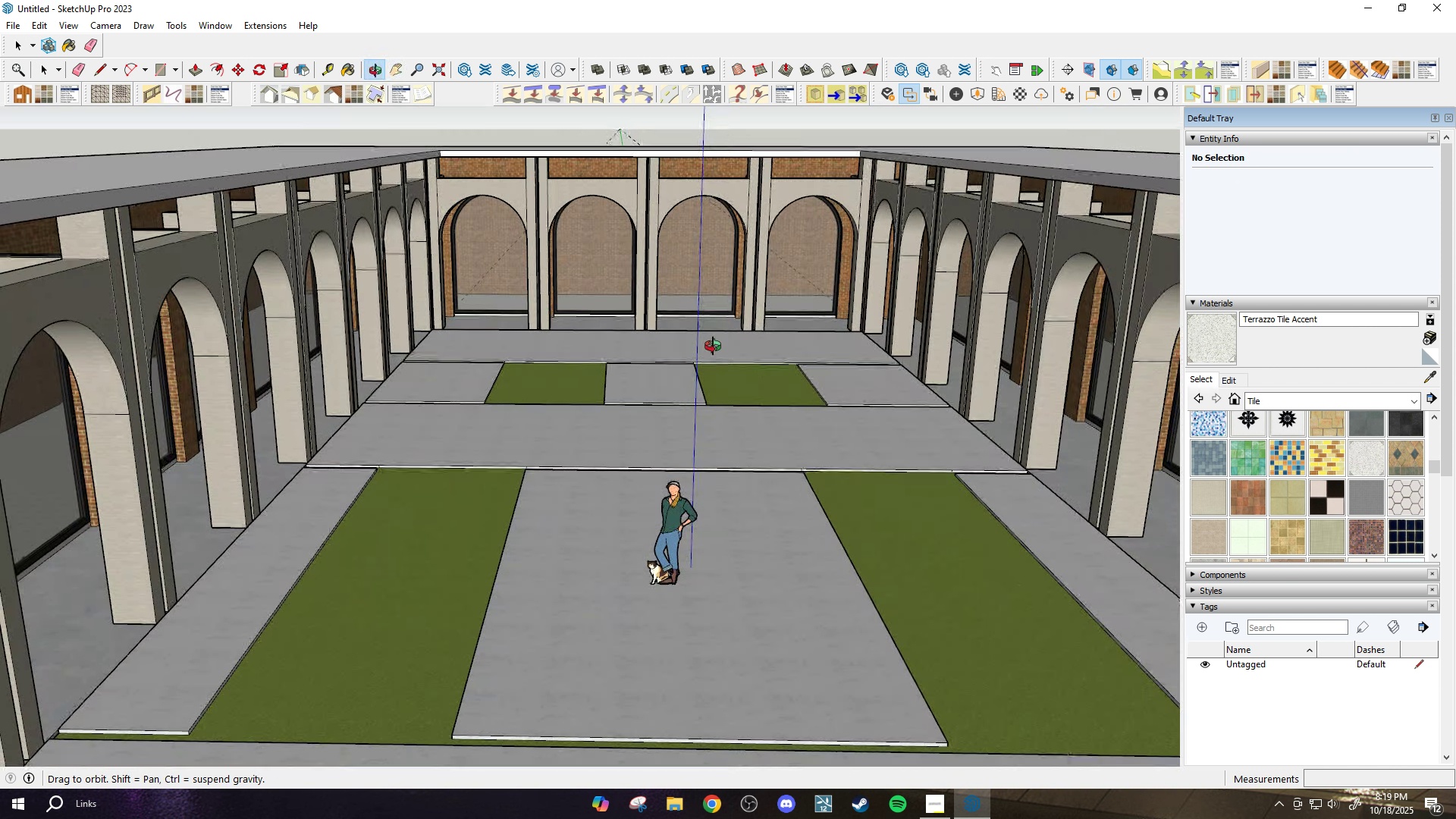 
left_click_drag(start_coordinate=[711, 348], to_coordinate=[730, 479])
 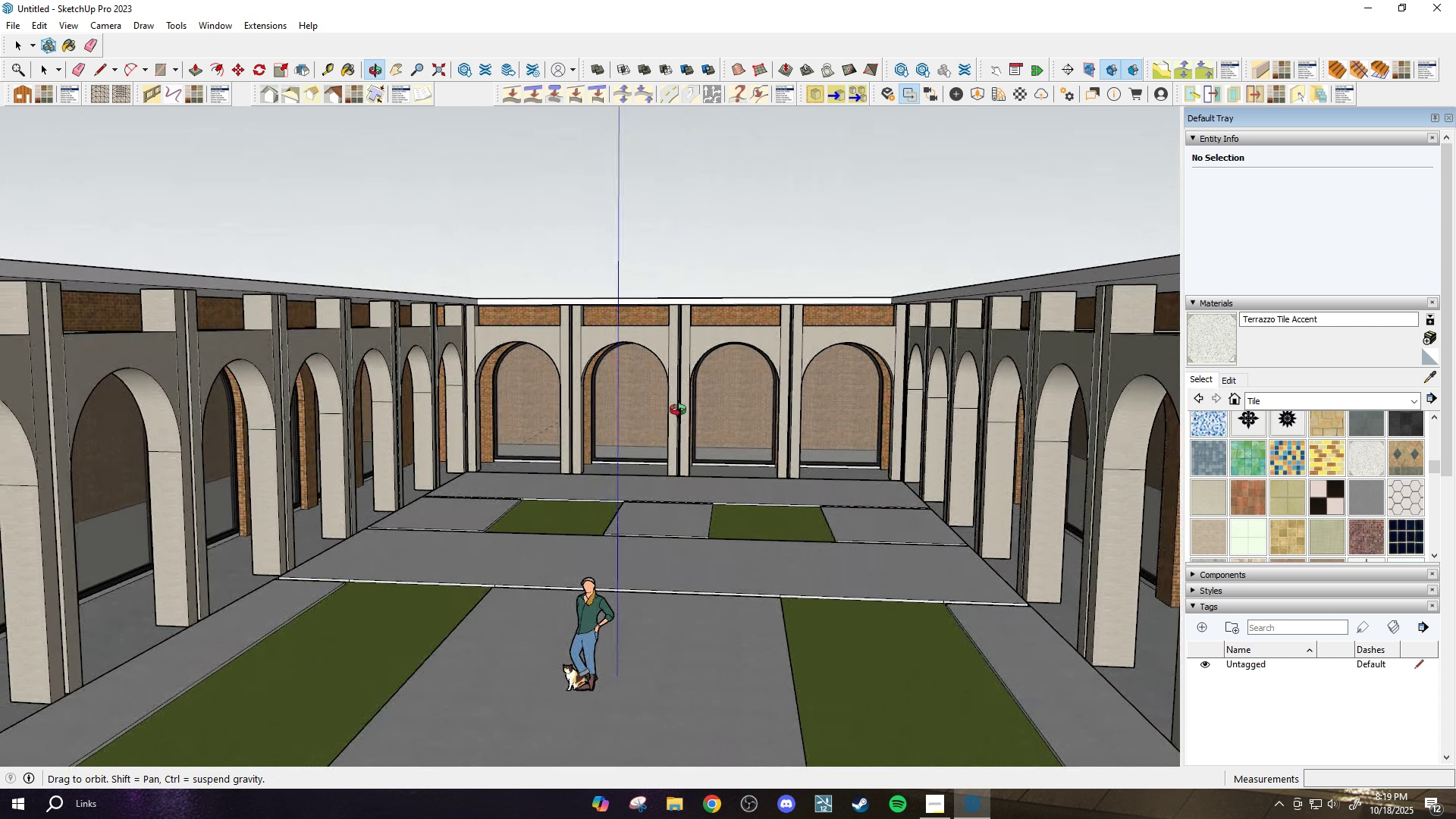 
left_click_drag(start_coordinate=[689, 480], to_coordinate=[732, 428])
 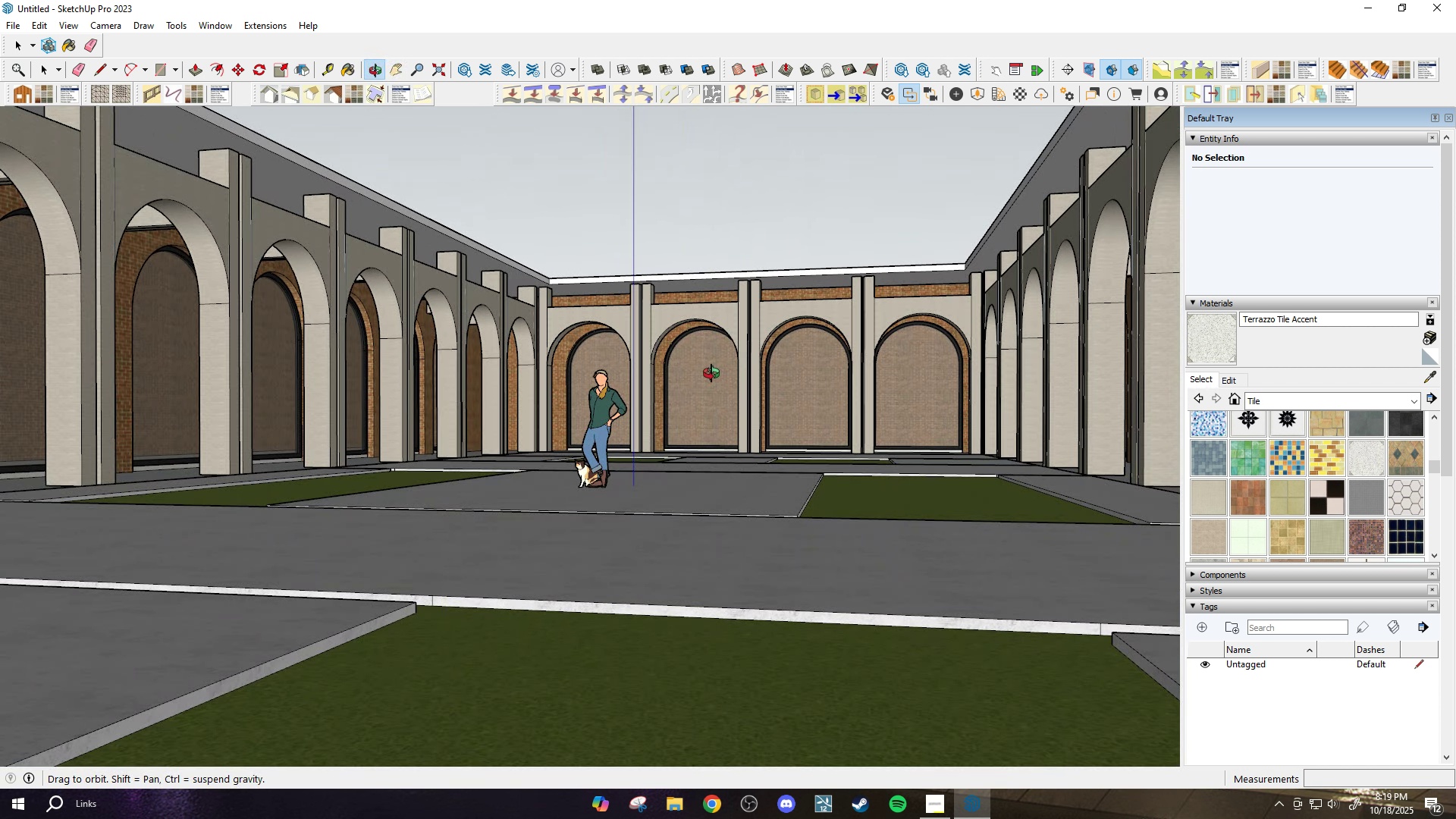 
left_click_drag(start_coordinate=[600, 416], to_coordinate=[695, 500])
 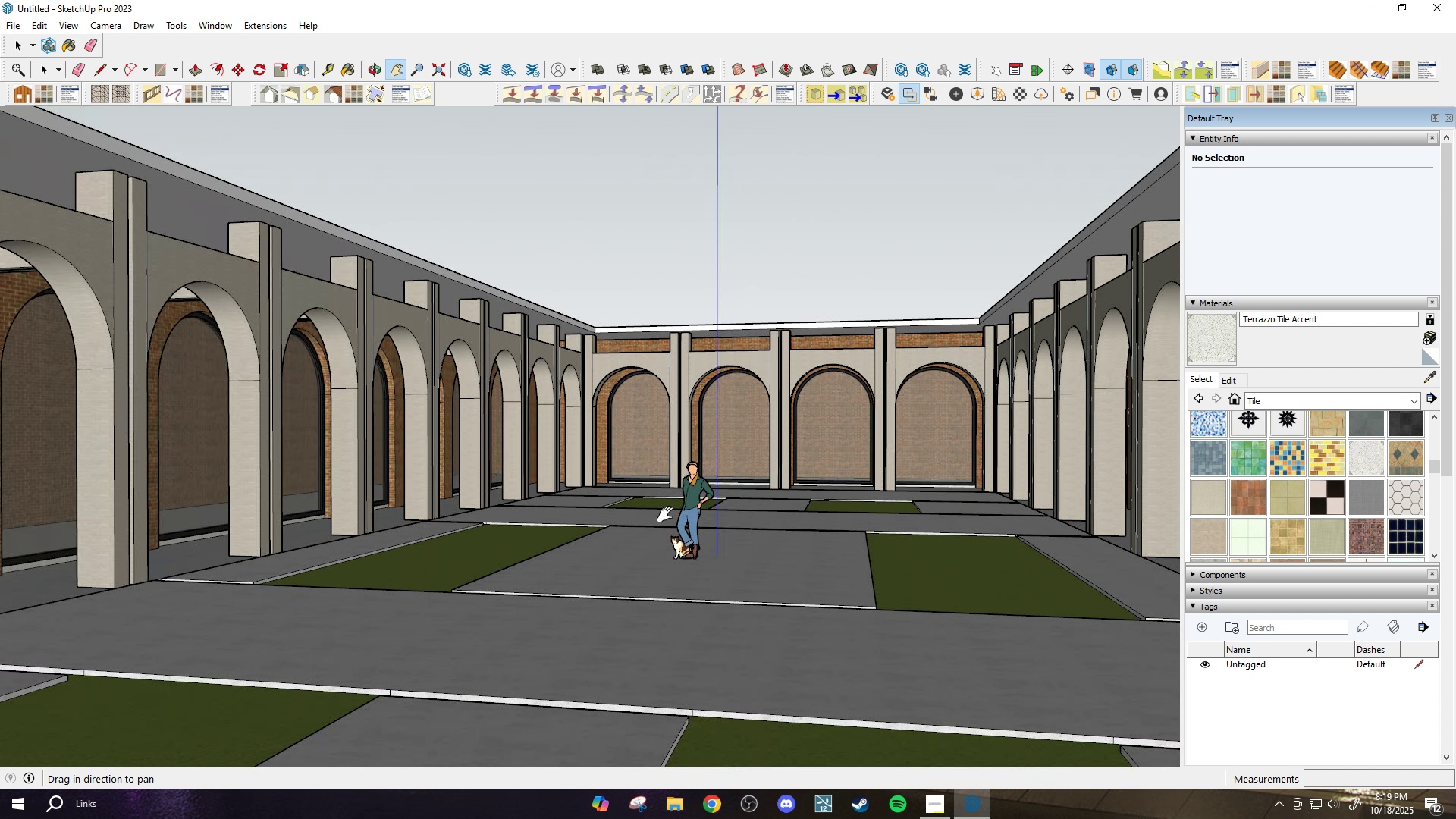 
scroll: coordinate [685, 516], scroll_direction: down, amount: 2.0
 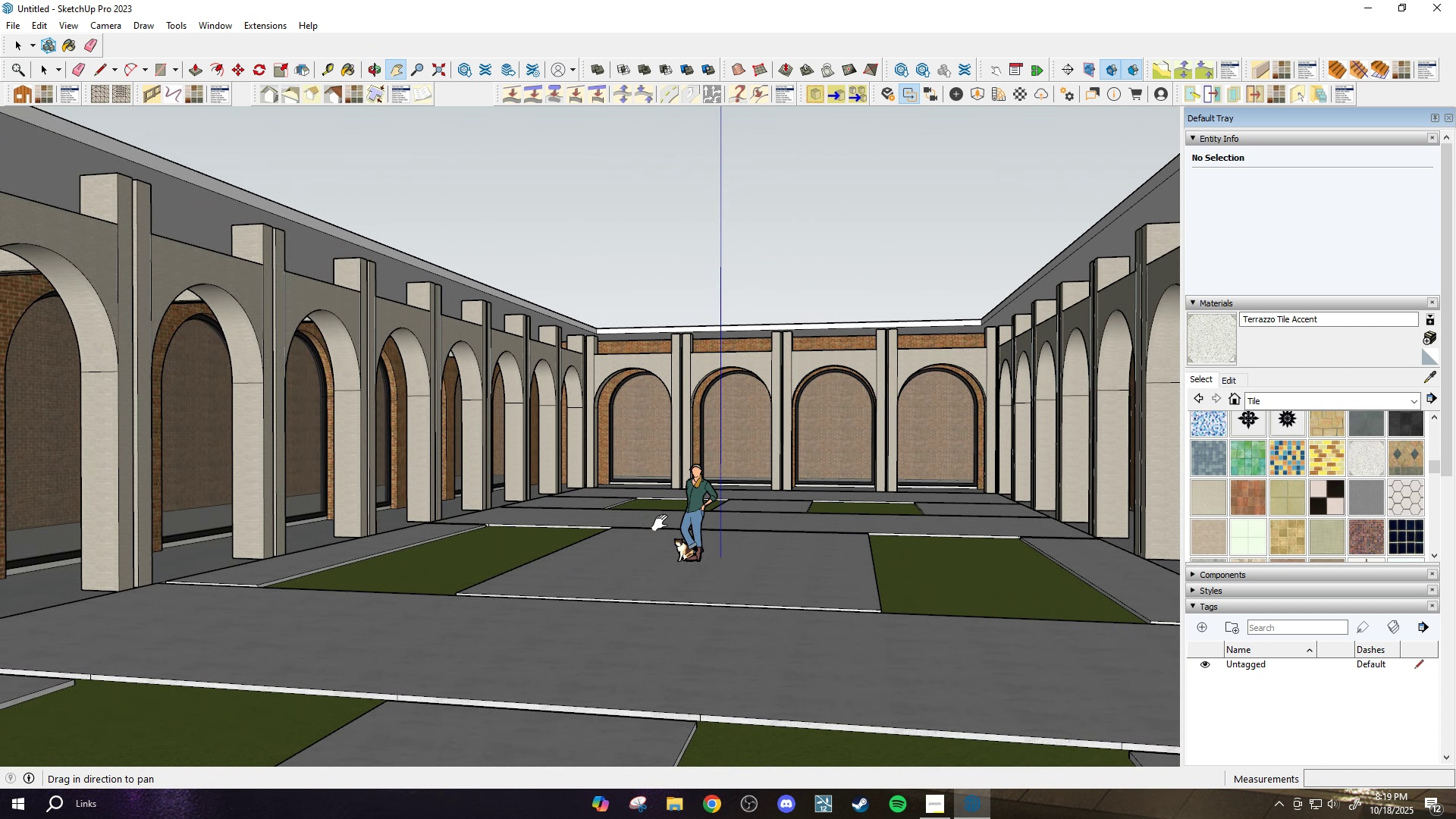 
left_click_drag(start_coordinate=[632, 511], to_coordinate=[703, 568])
 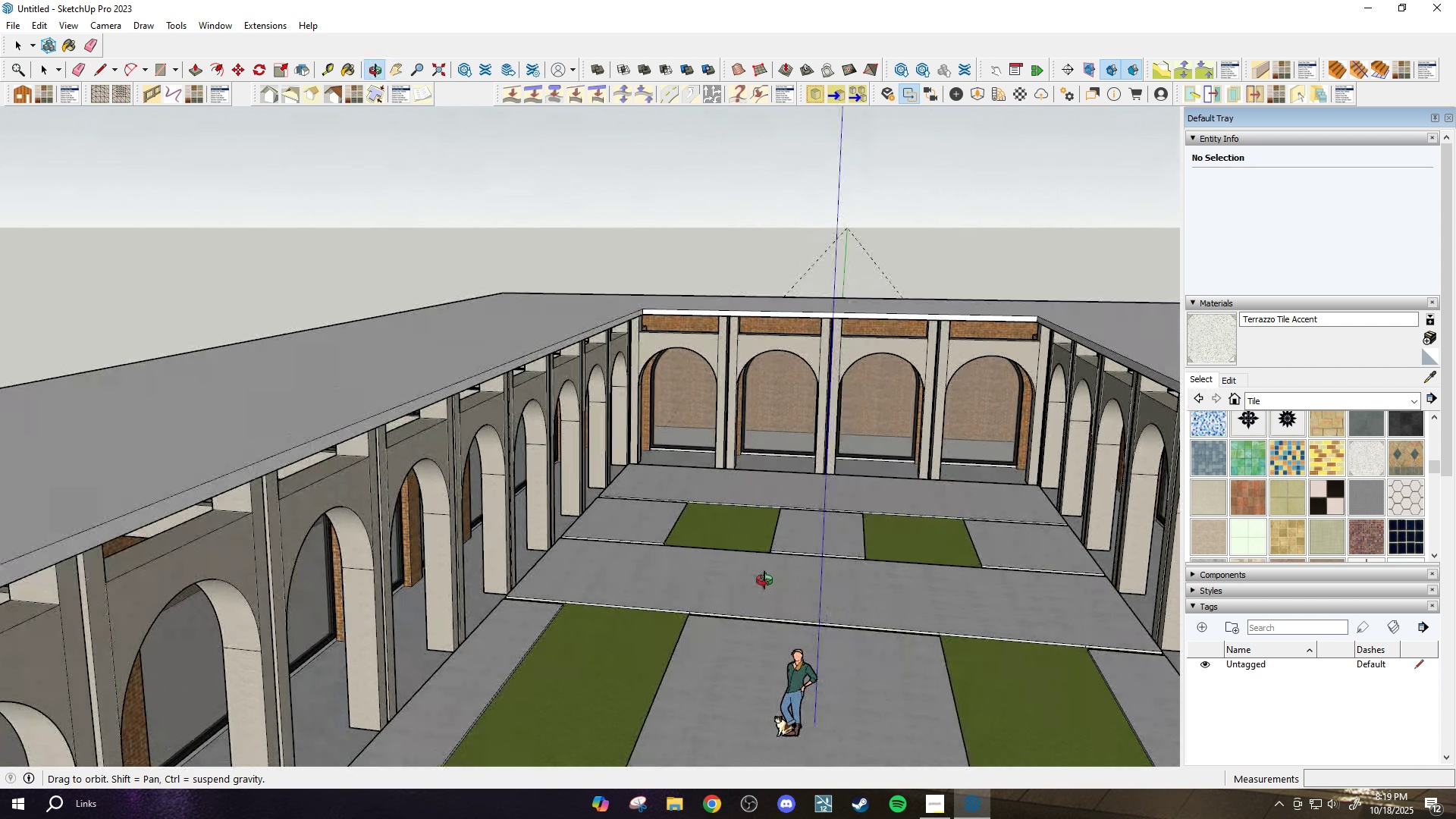 
scroll: coordinate [587, 516], scroll_direction: up, amount: 3.0
 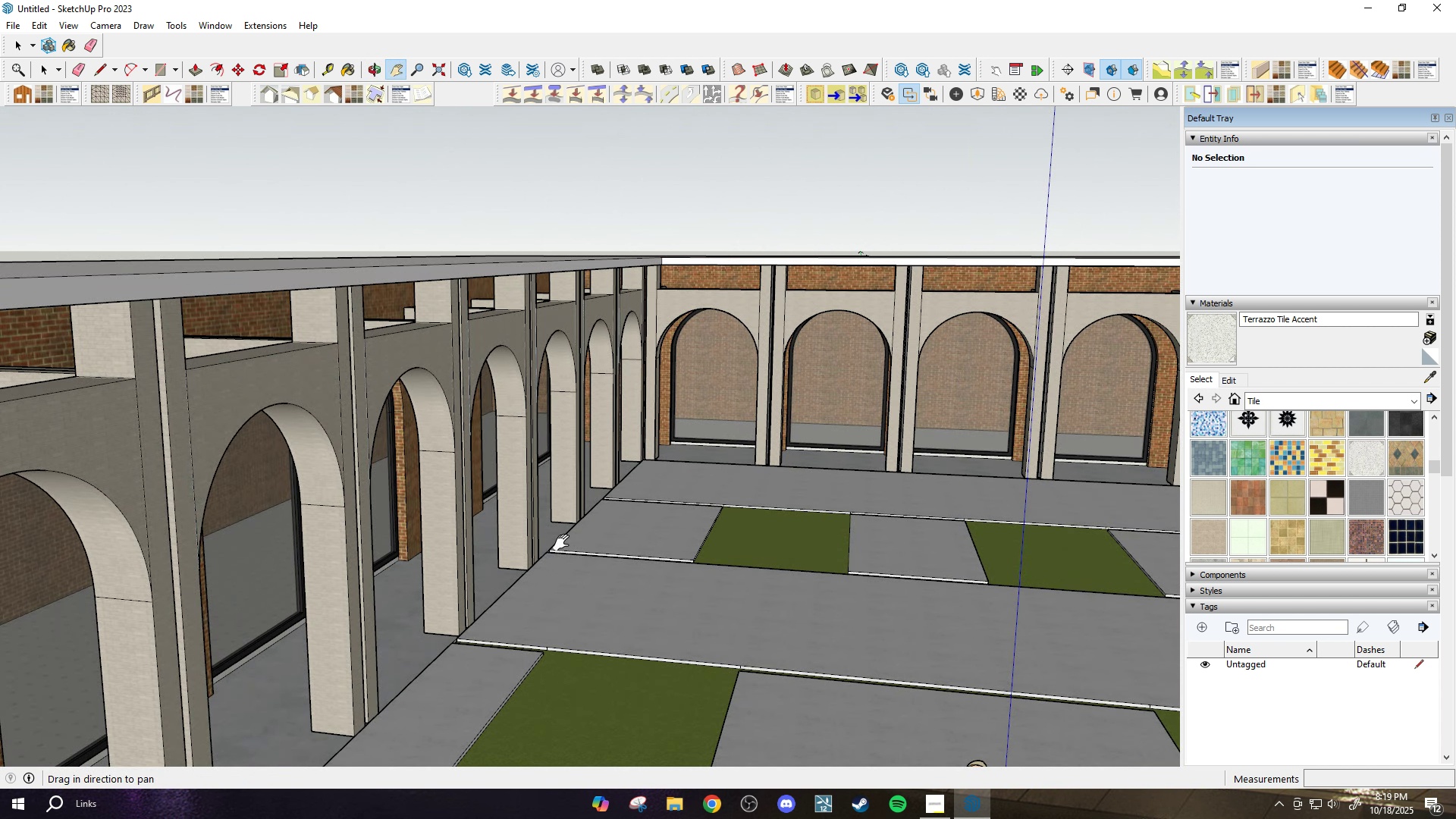 
left_click_drag(start_coordinate=[555, 516], to_coordinate=[589, 641])
 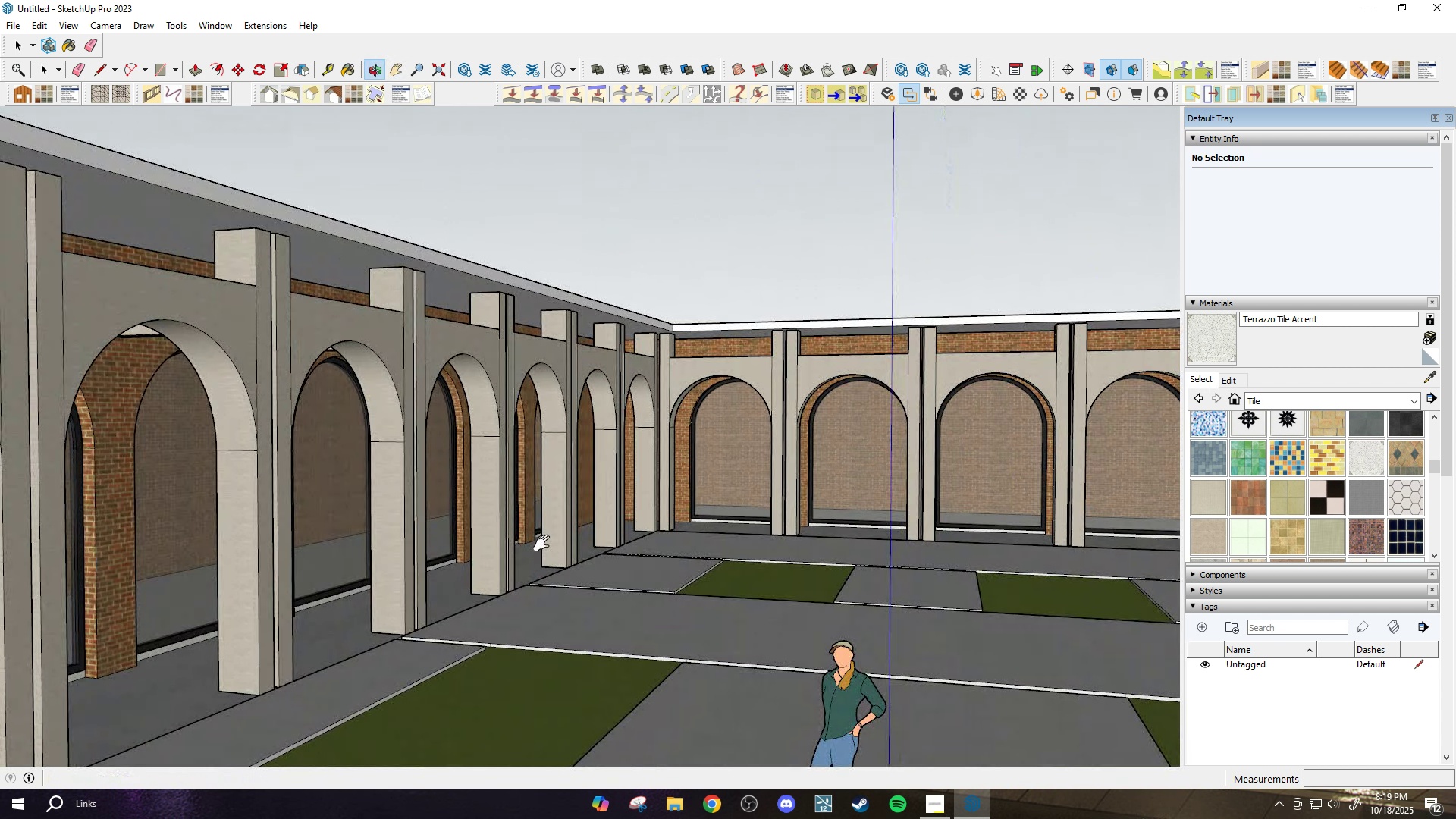 
left_click_drag(start_coordinate=[541, 533], to_coordinate=[579, 598])
 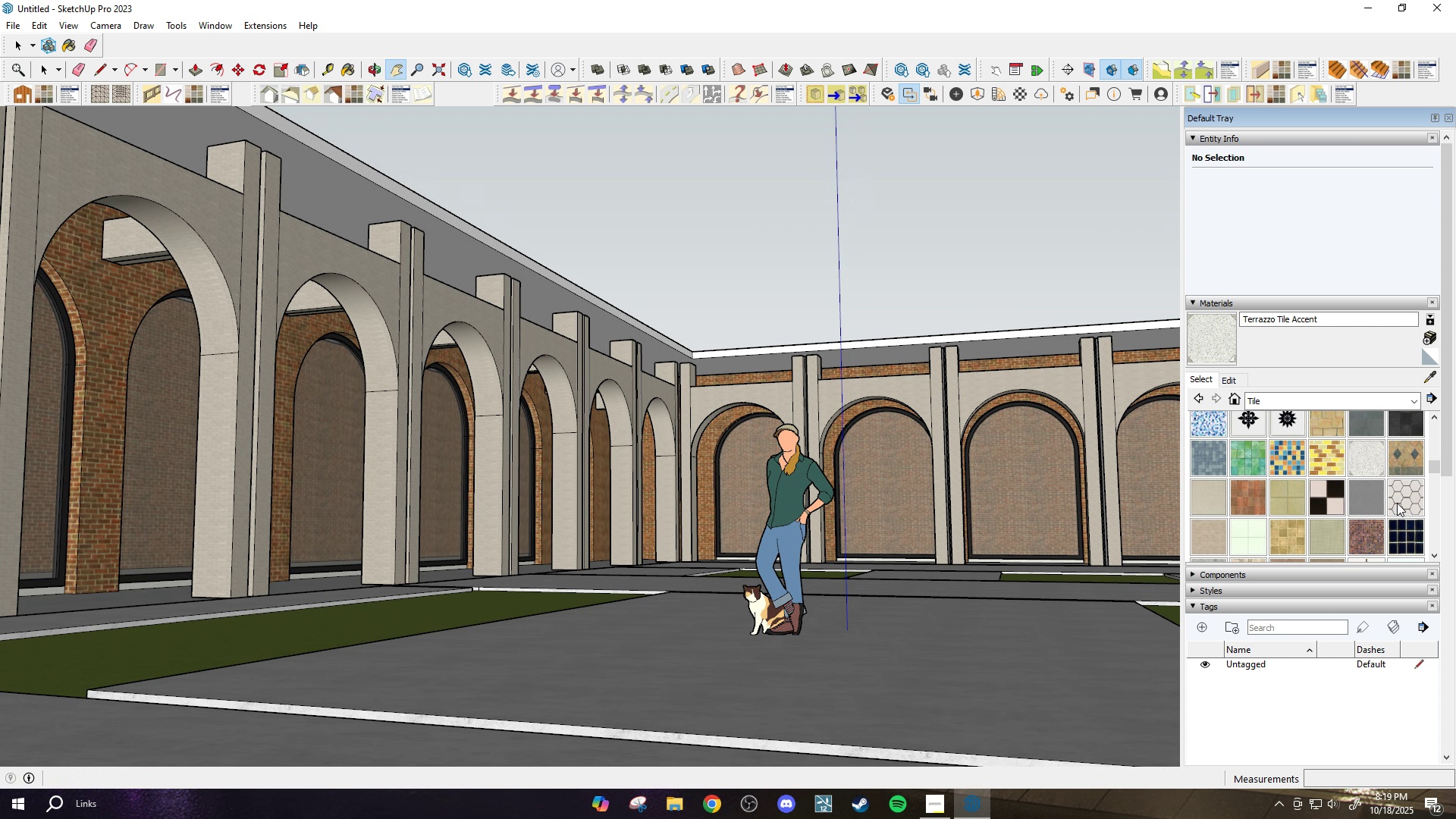 
scroll: coordinate [1313, 463], scroll_direction: up, amount: 2.0
 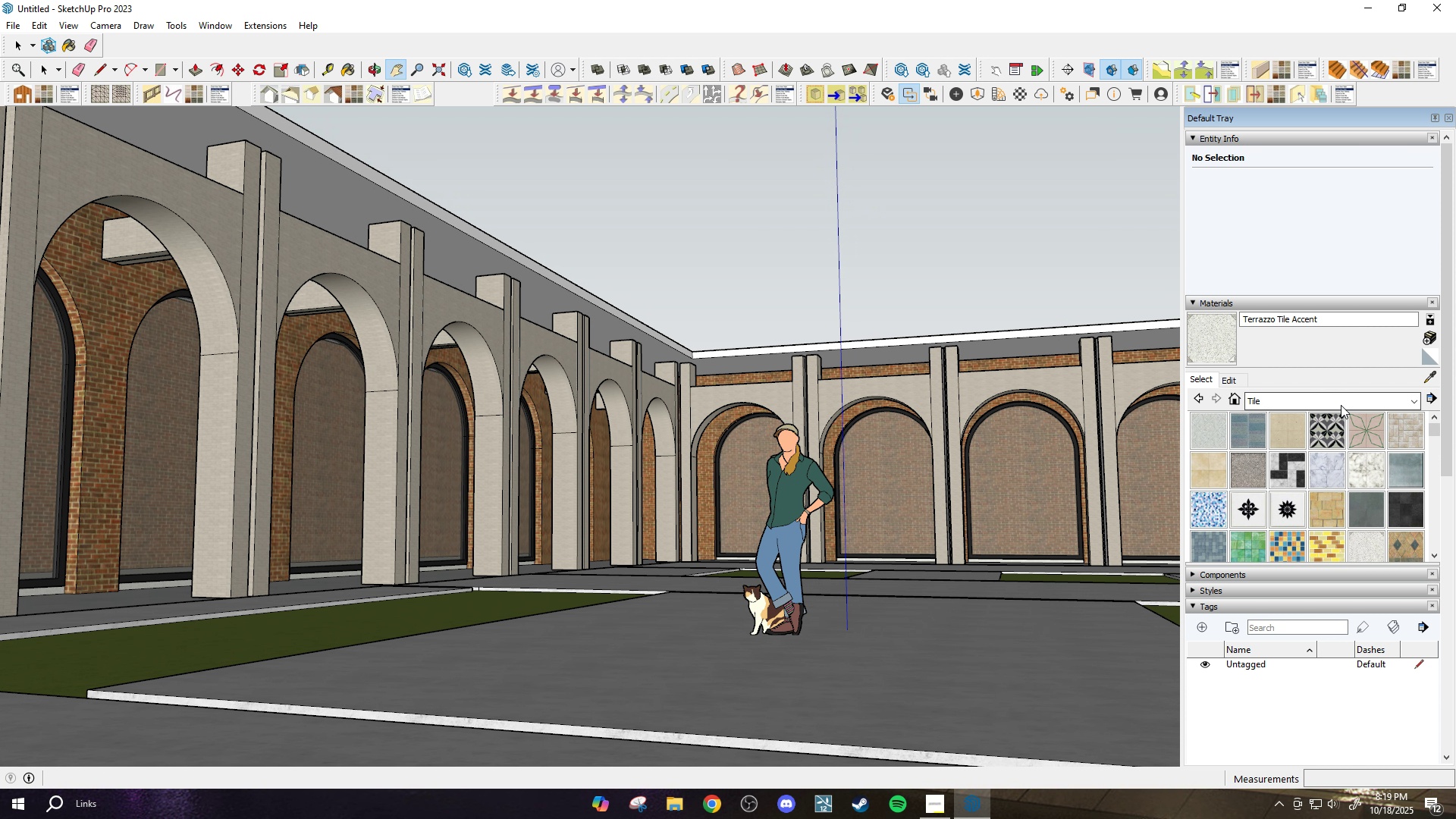 
left_click([1333, 402])
 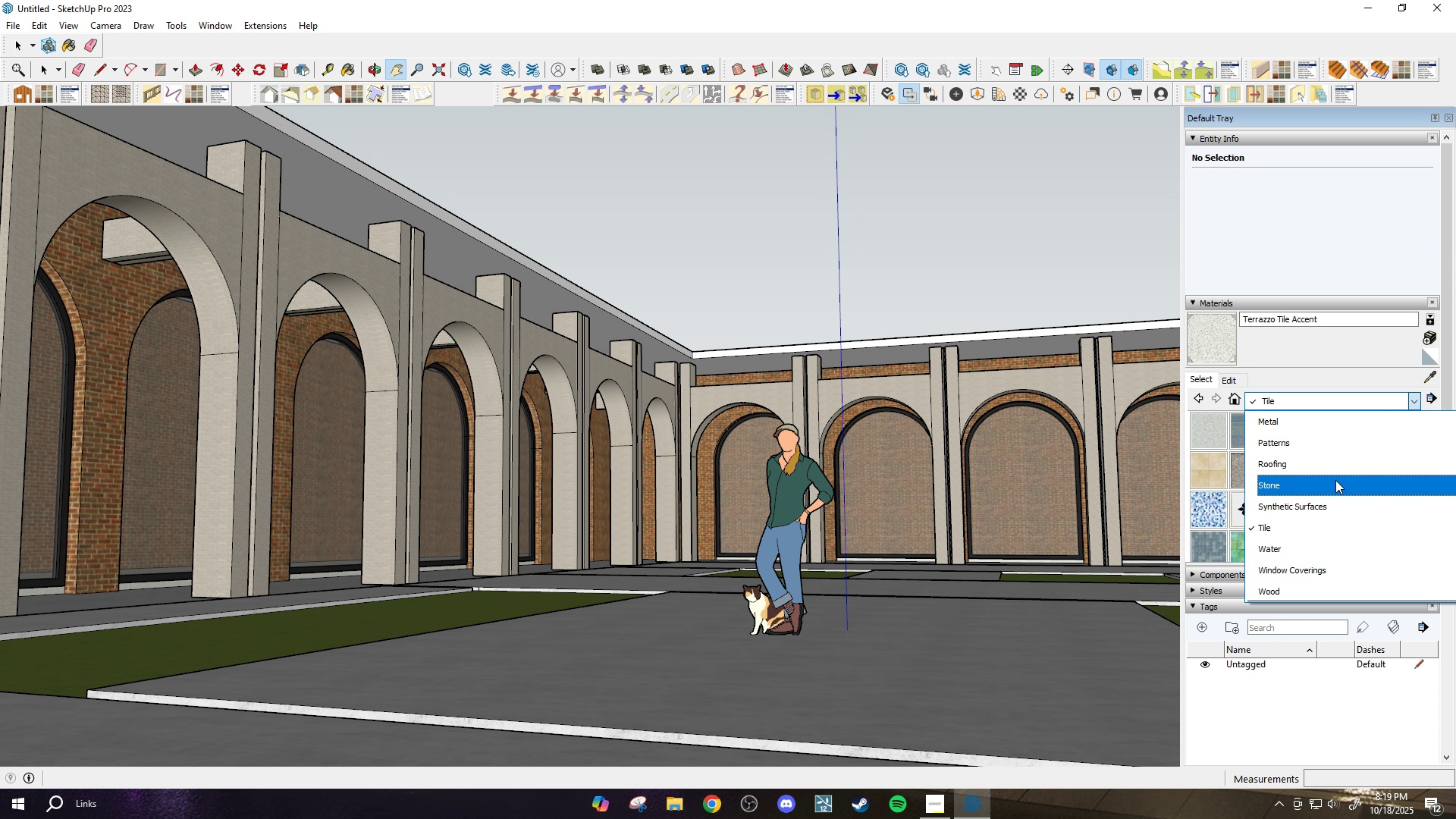 
left_click([1330, 504])
 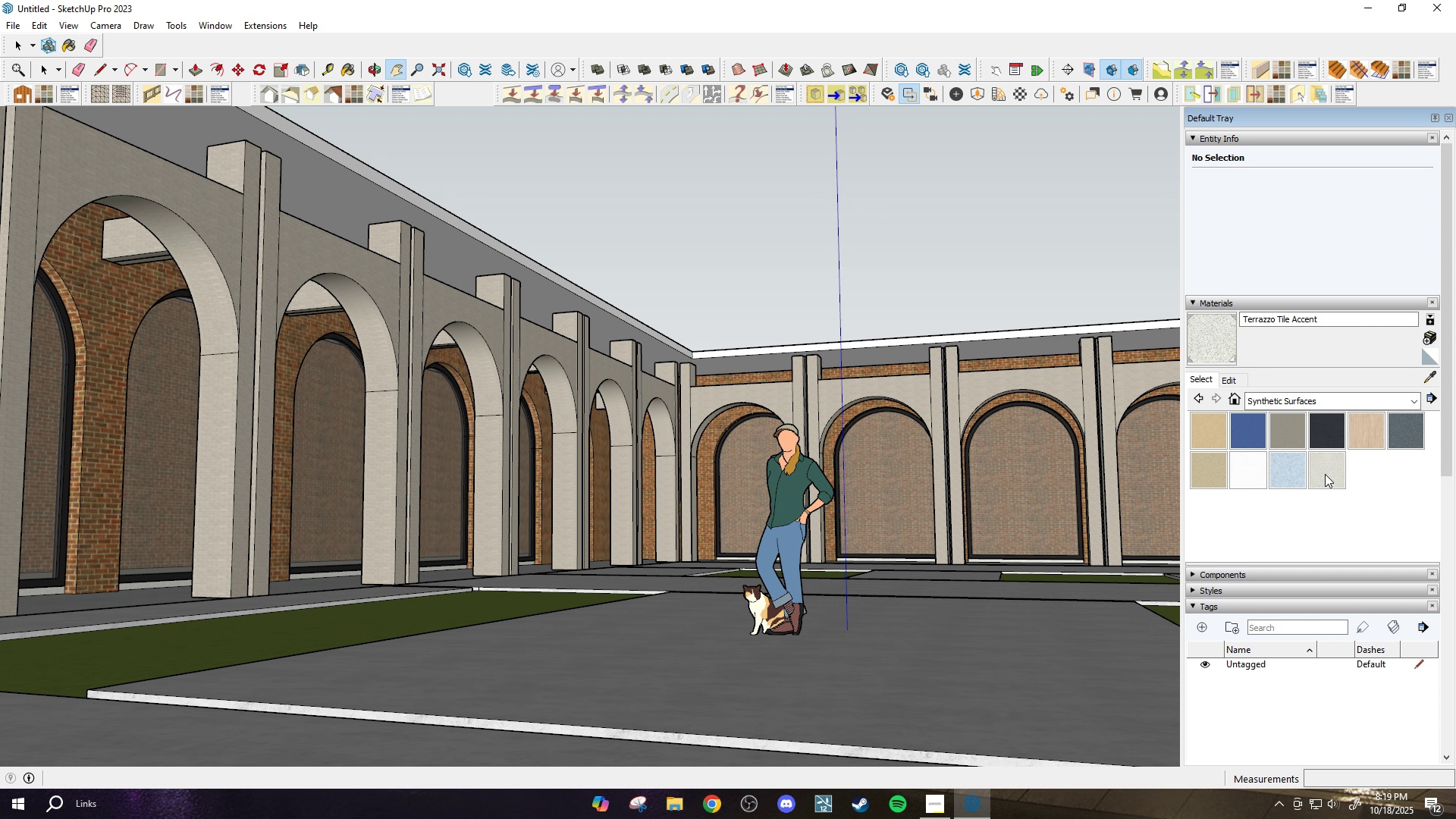 
left_click([1324, 472])
 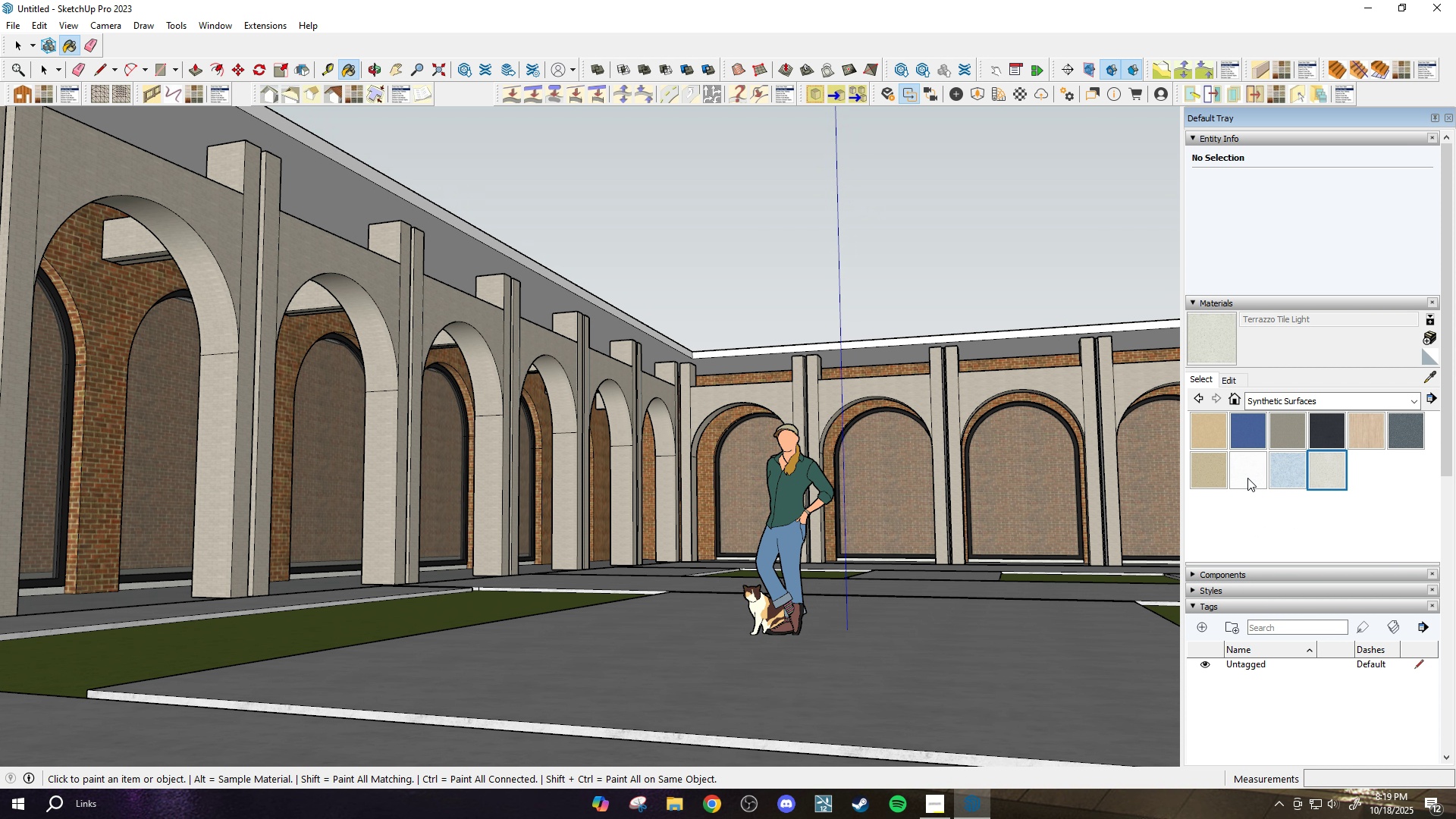 
left_click([1247, 478])
 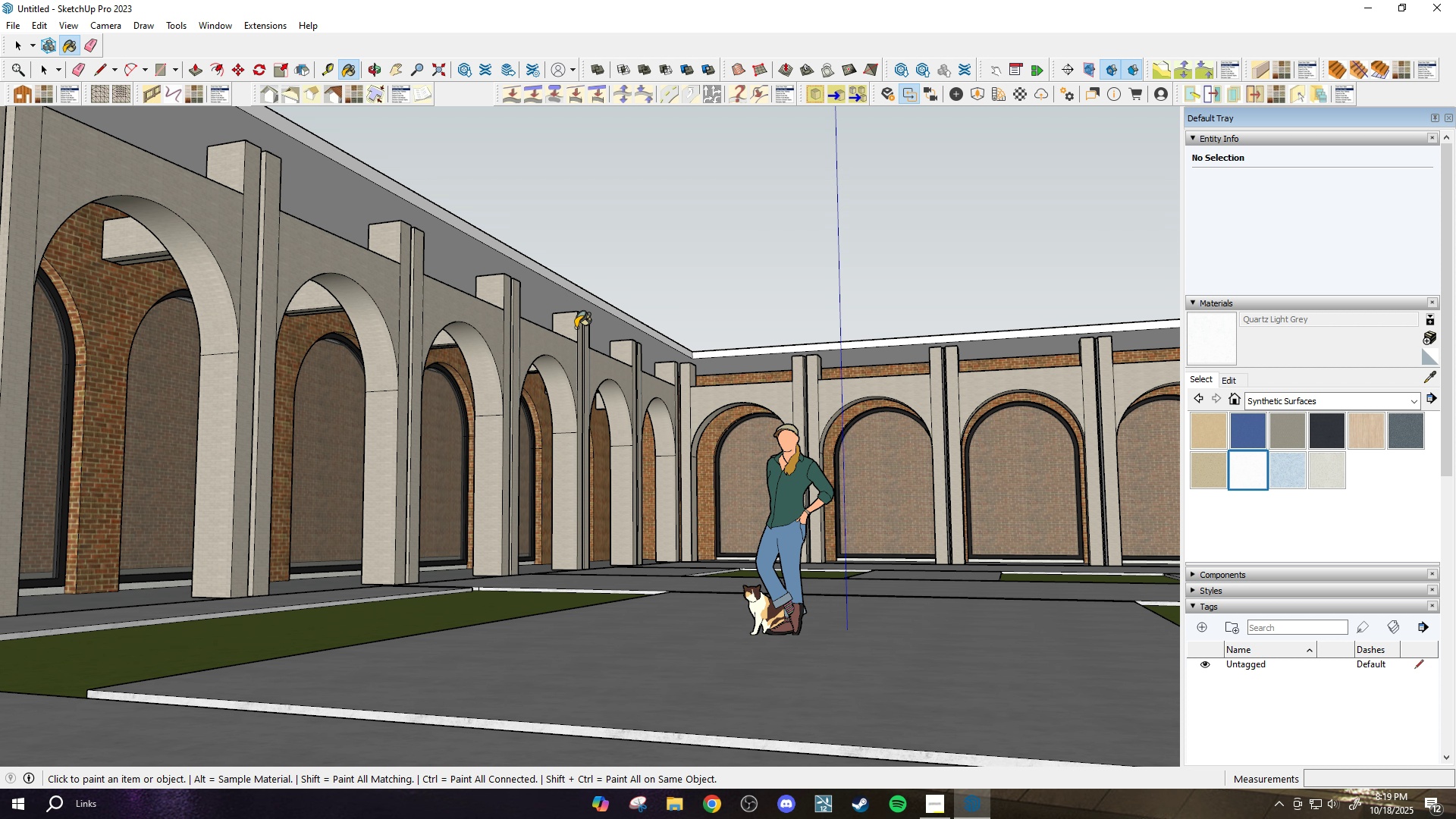 
scroll: coordinate [567, 300], scroll_direction: up, amount: 5.0
 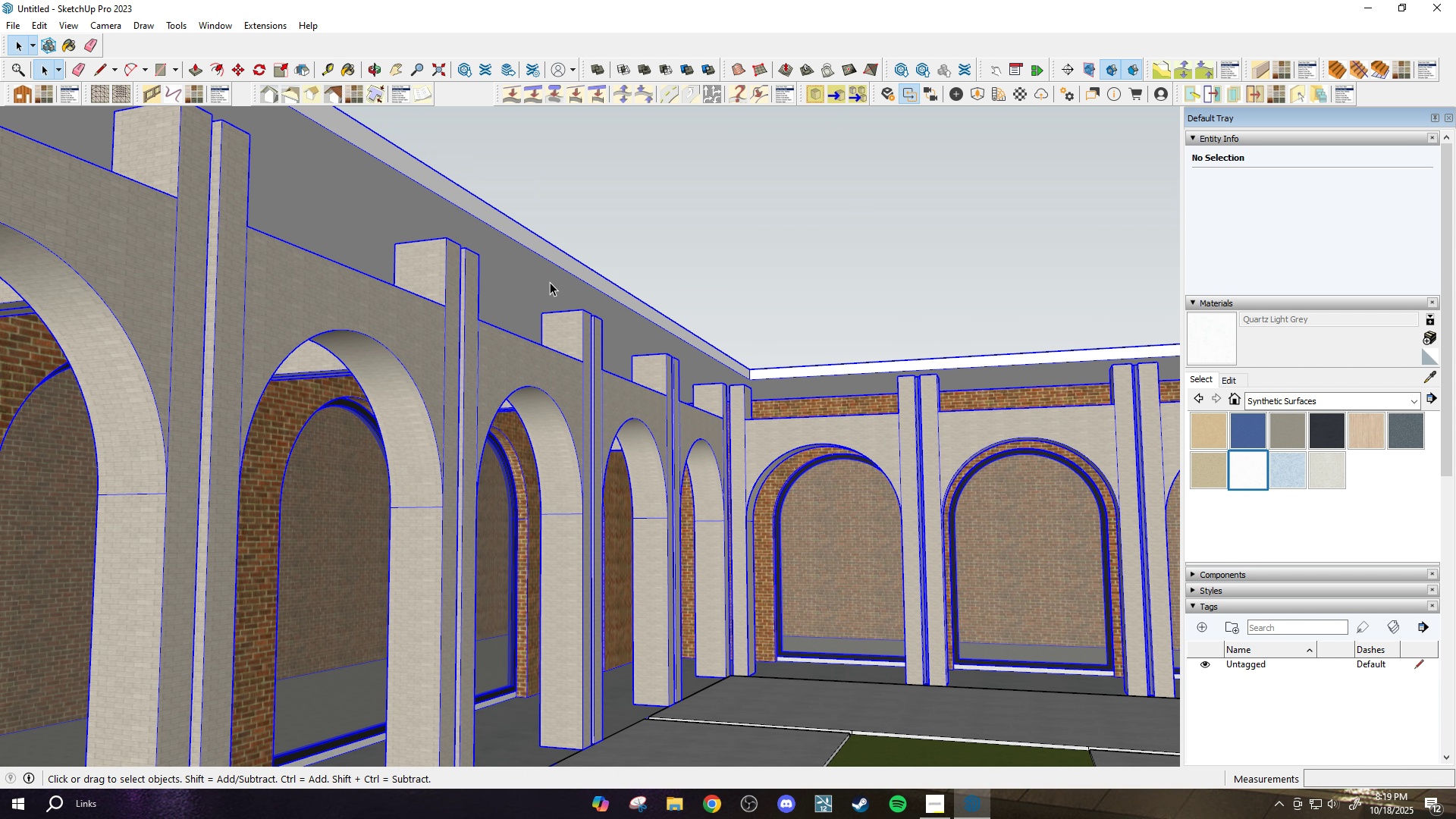 
key(Space)
 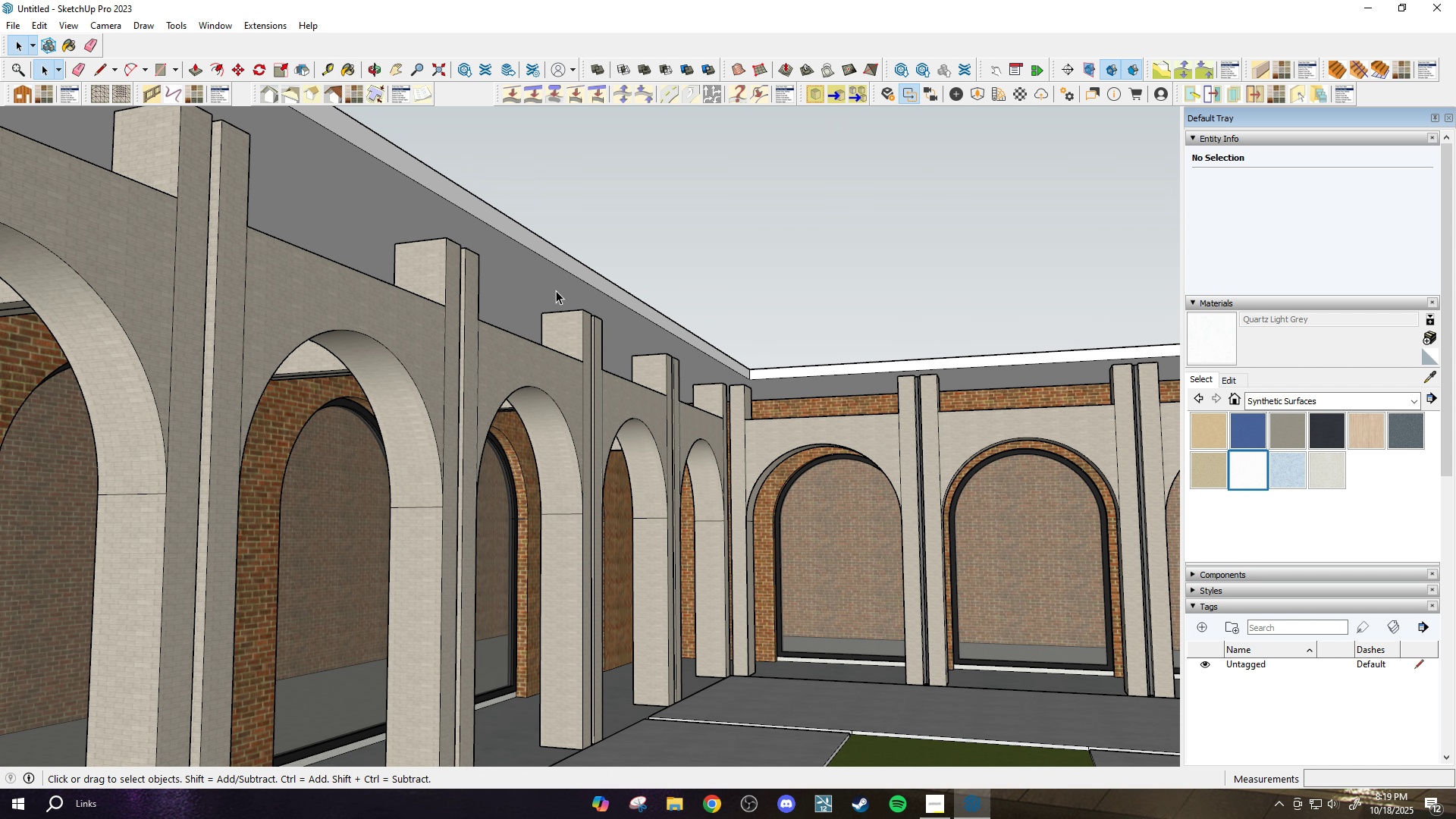 
left_click([556, 290])
 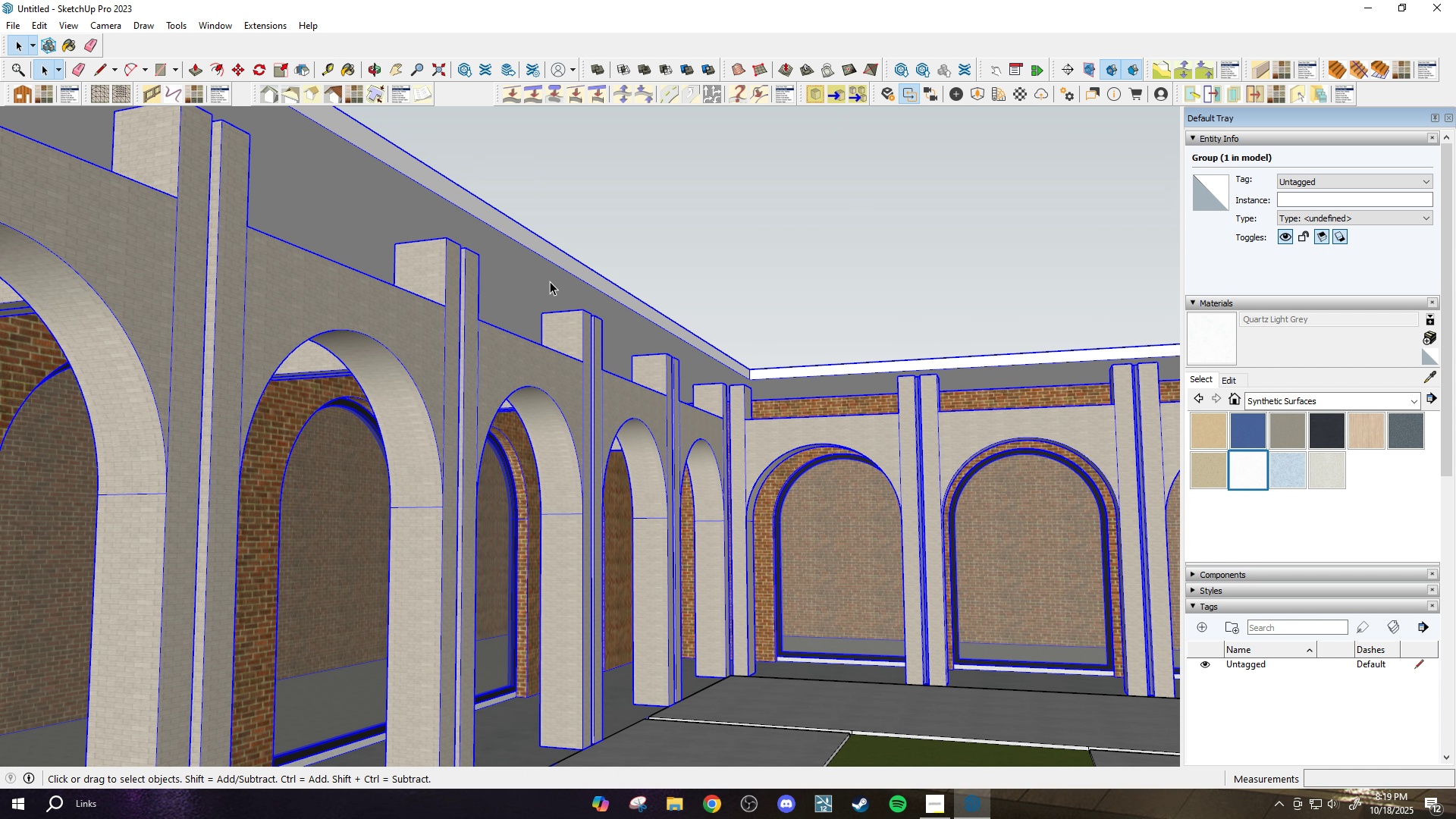 
double_click([550, 281])
 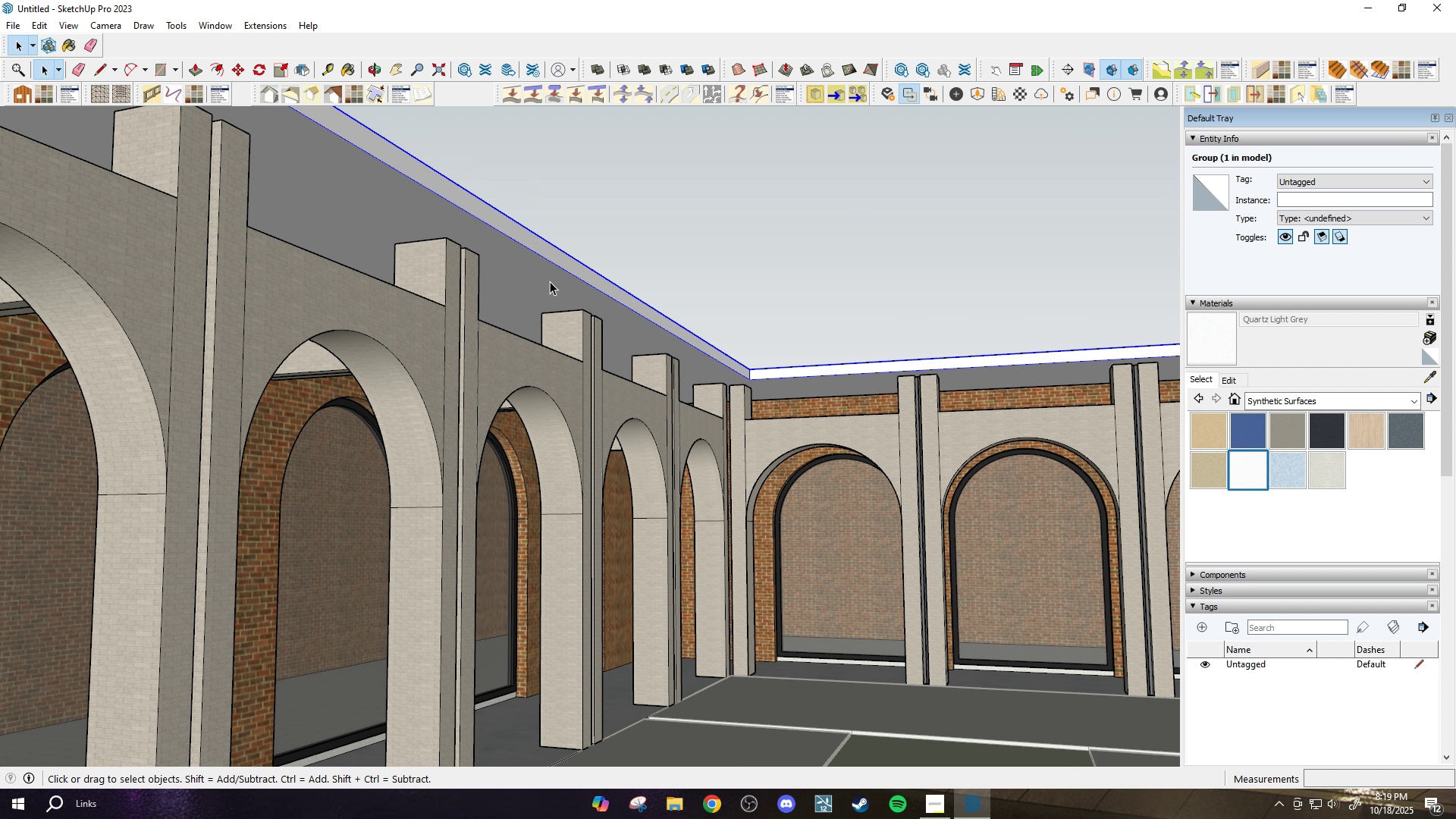 
triple_click([550, 281])
 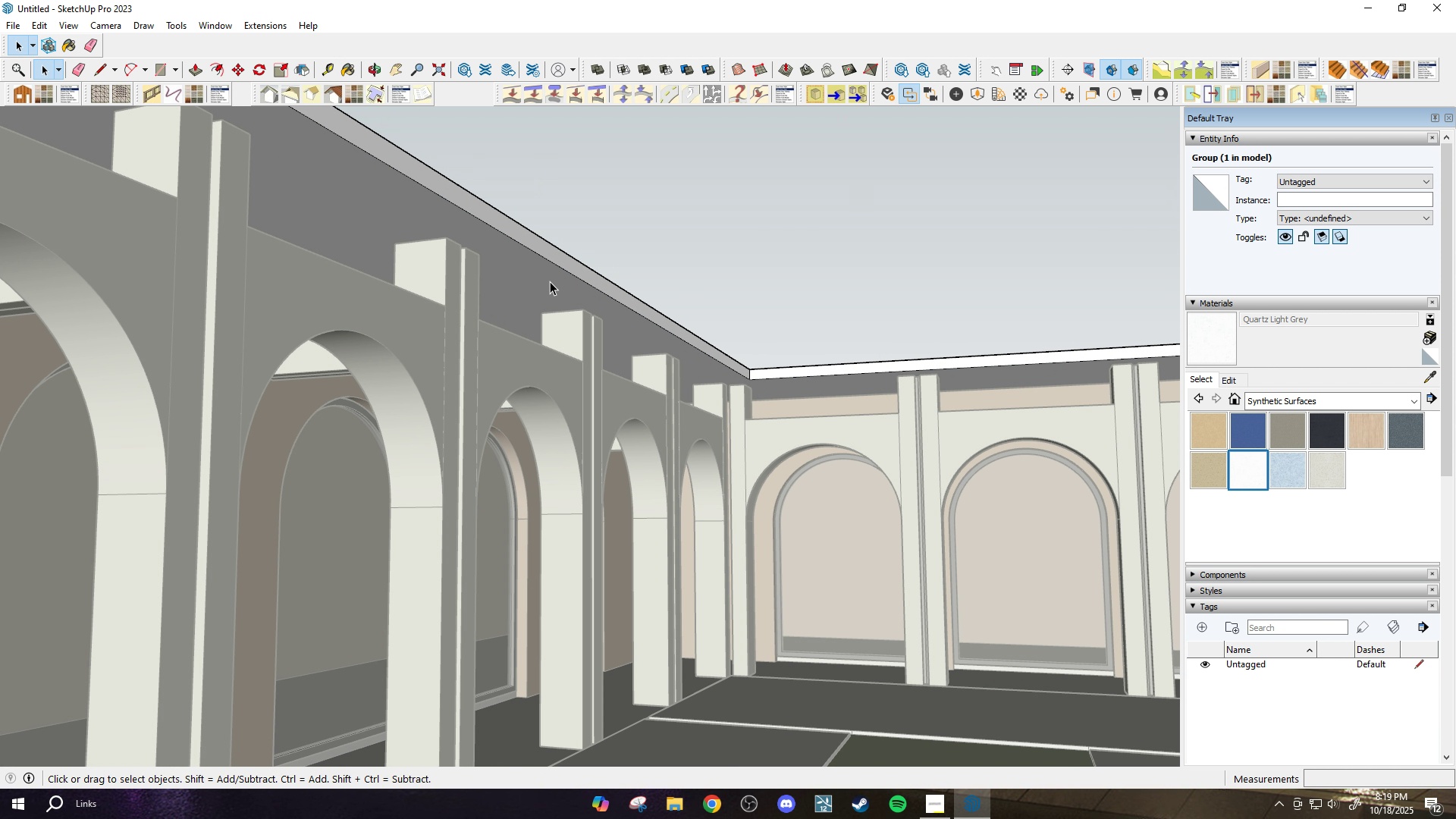 
triple_click([550, 281])
 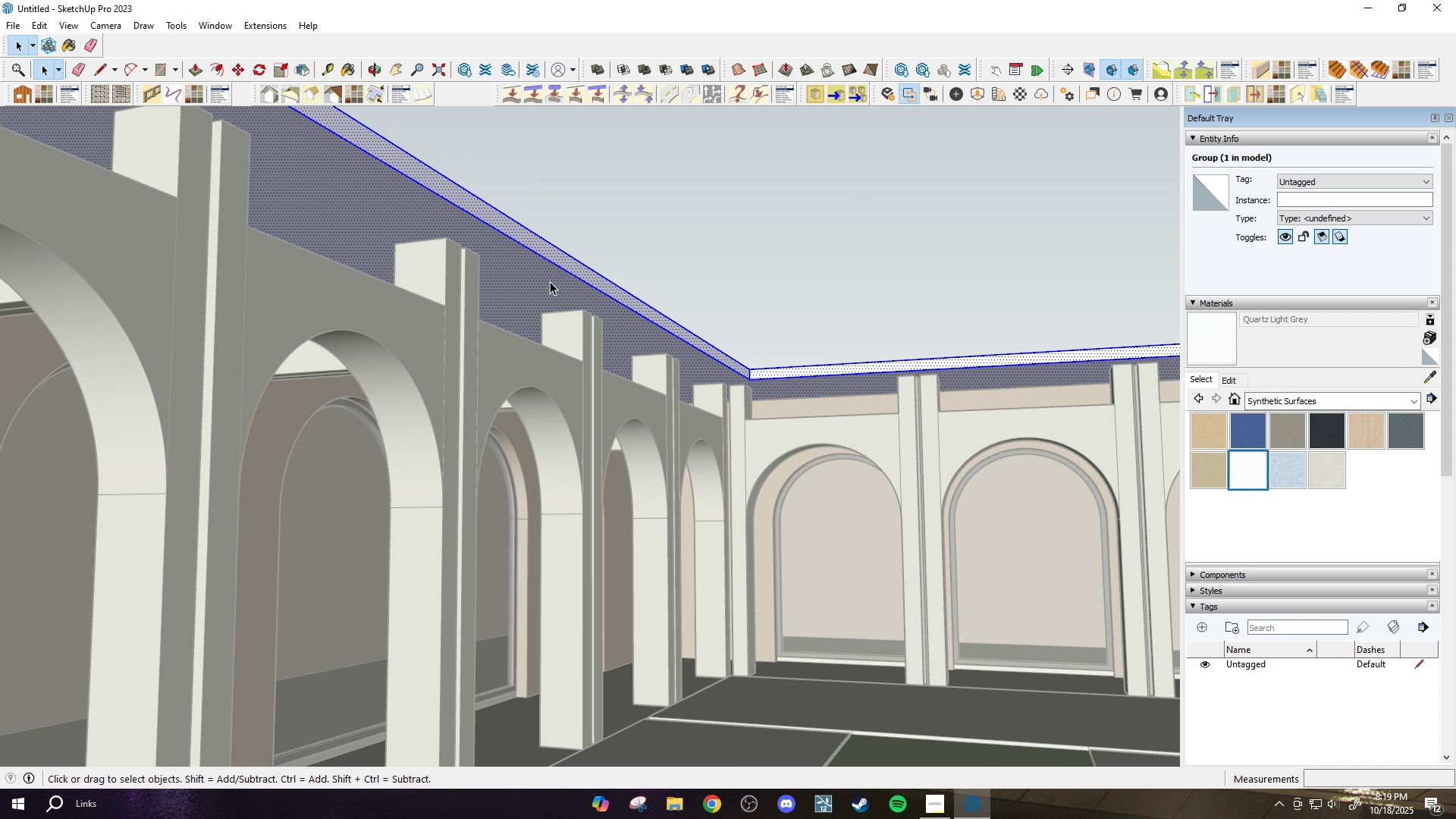 
triple_click([550, 281])
 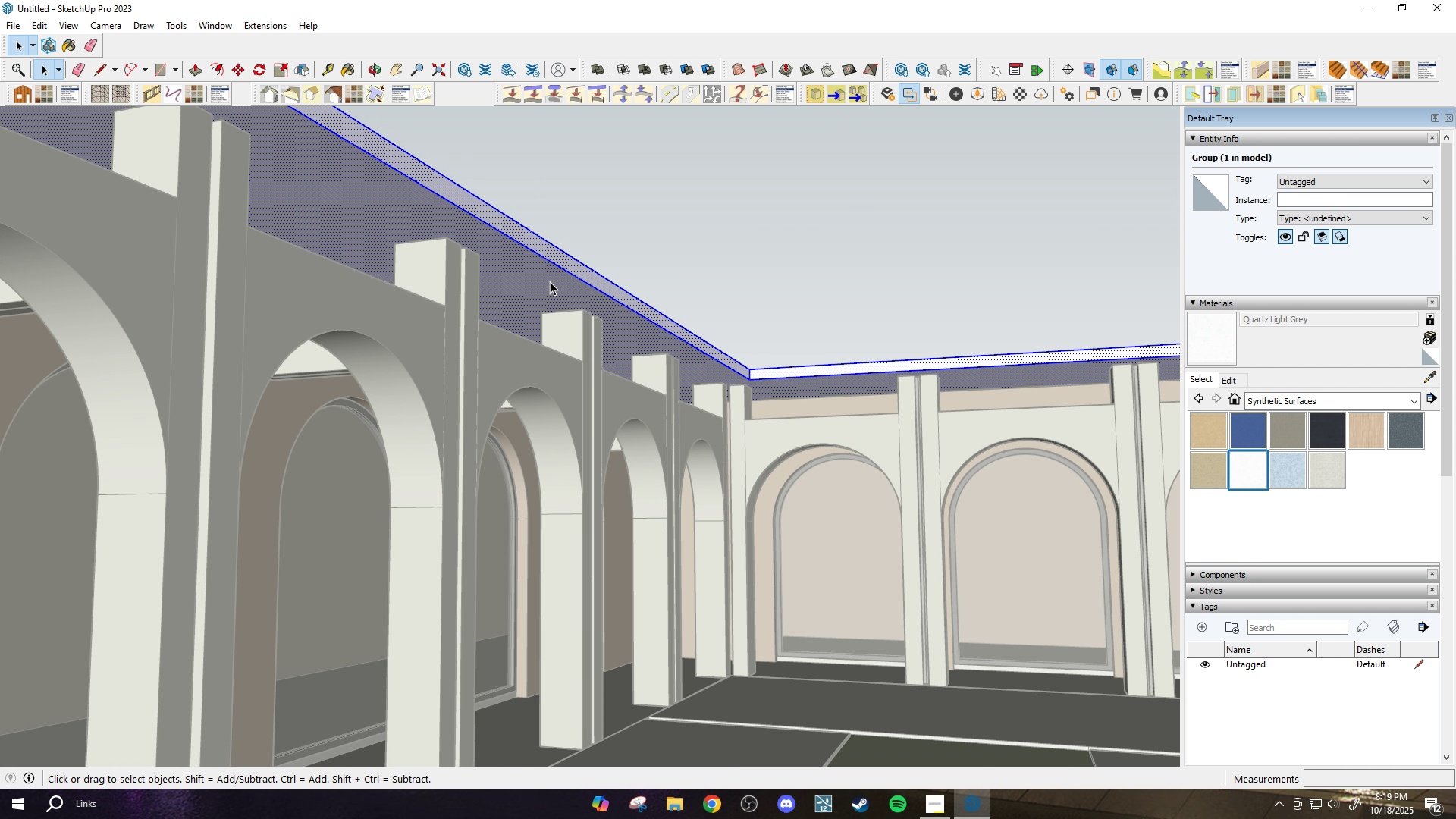 
triple_click([550, 281])
 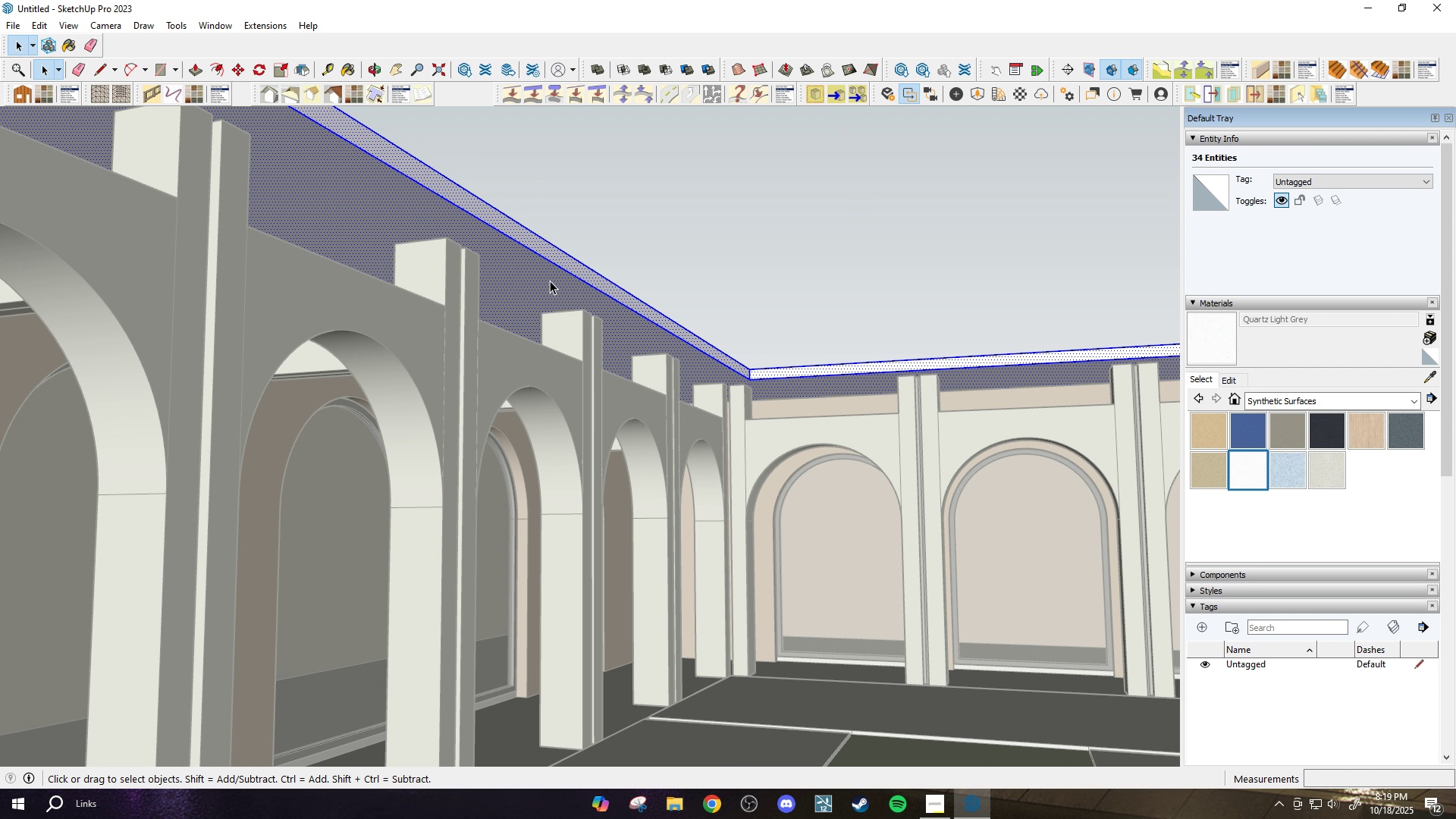 
key(Slash)
 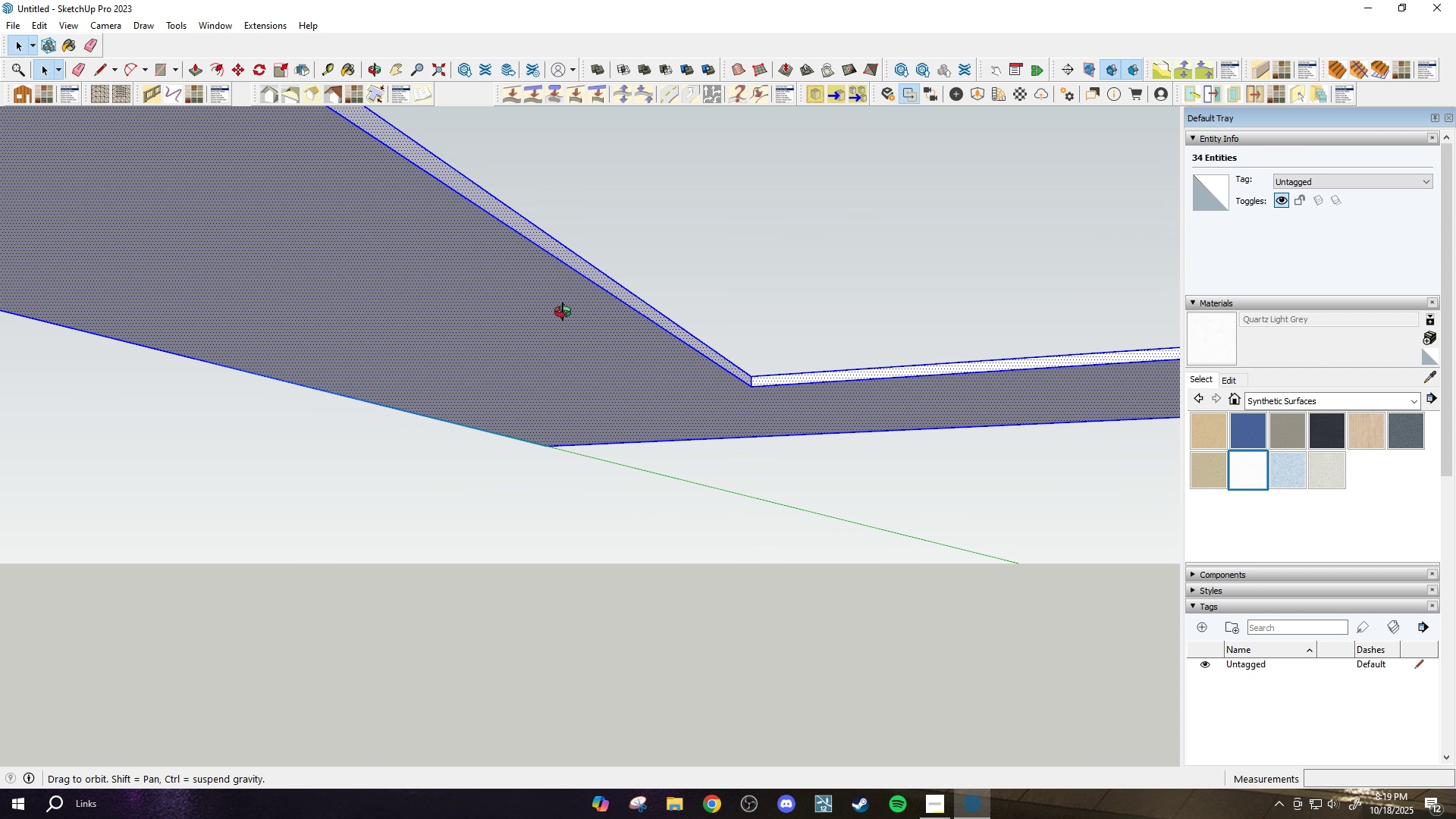 
key(B)
 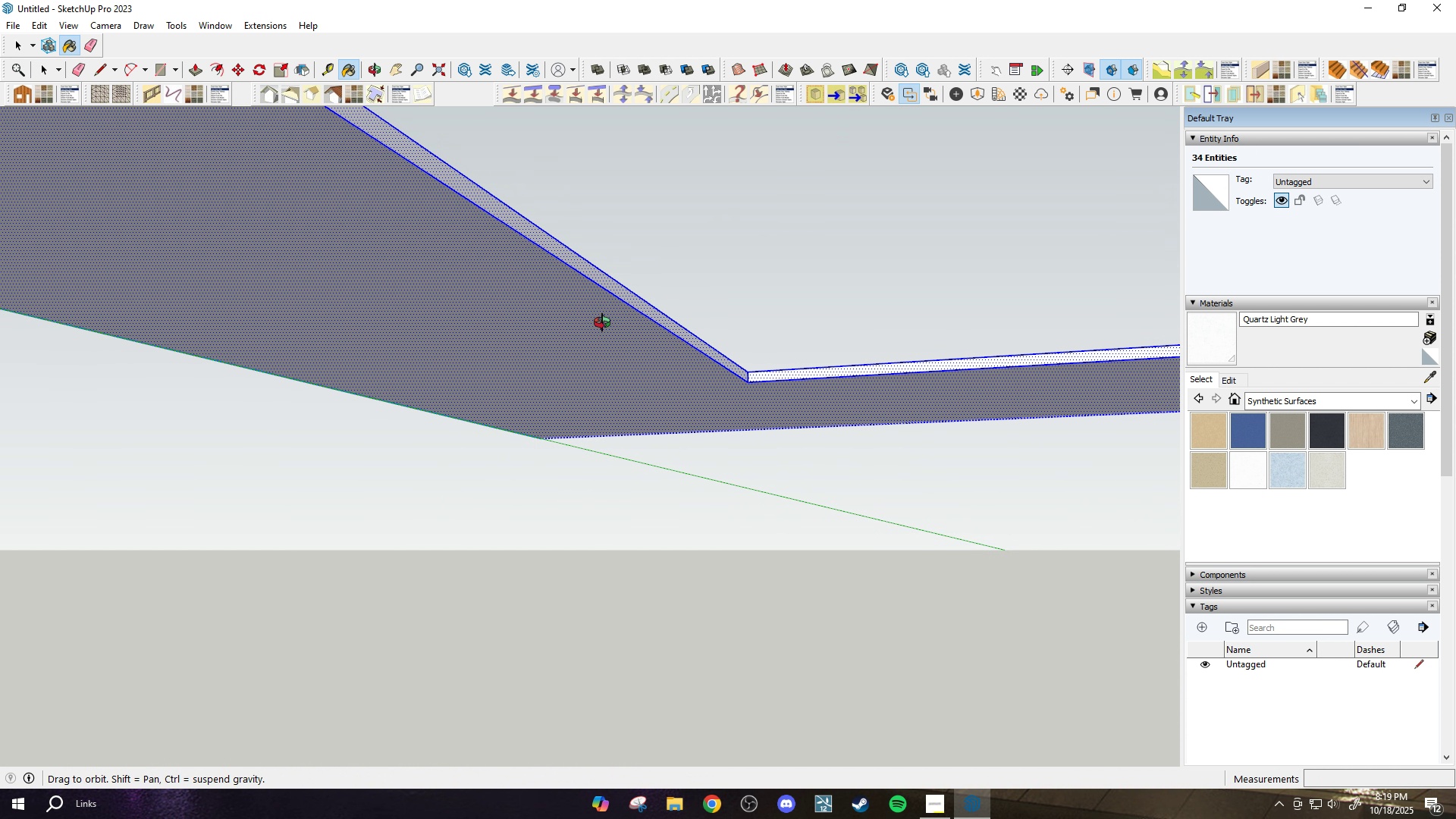 
key(Space)
 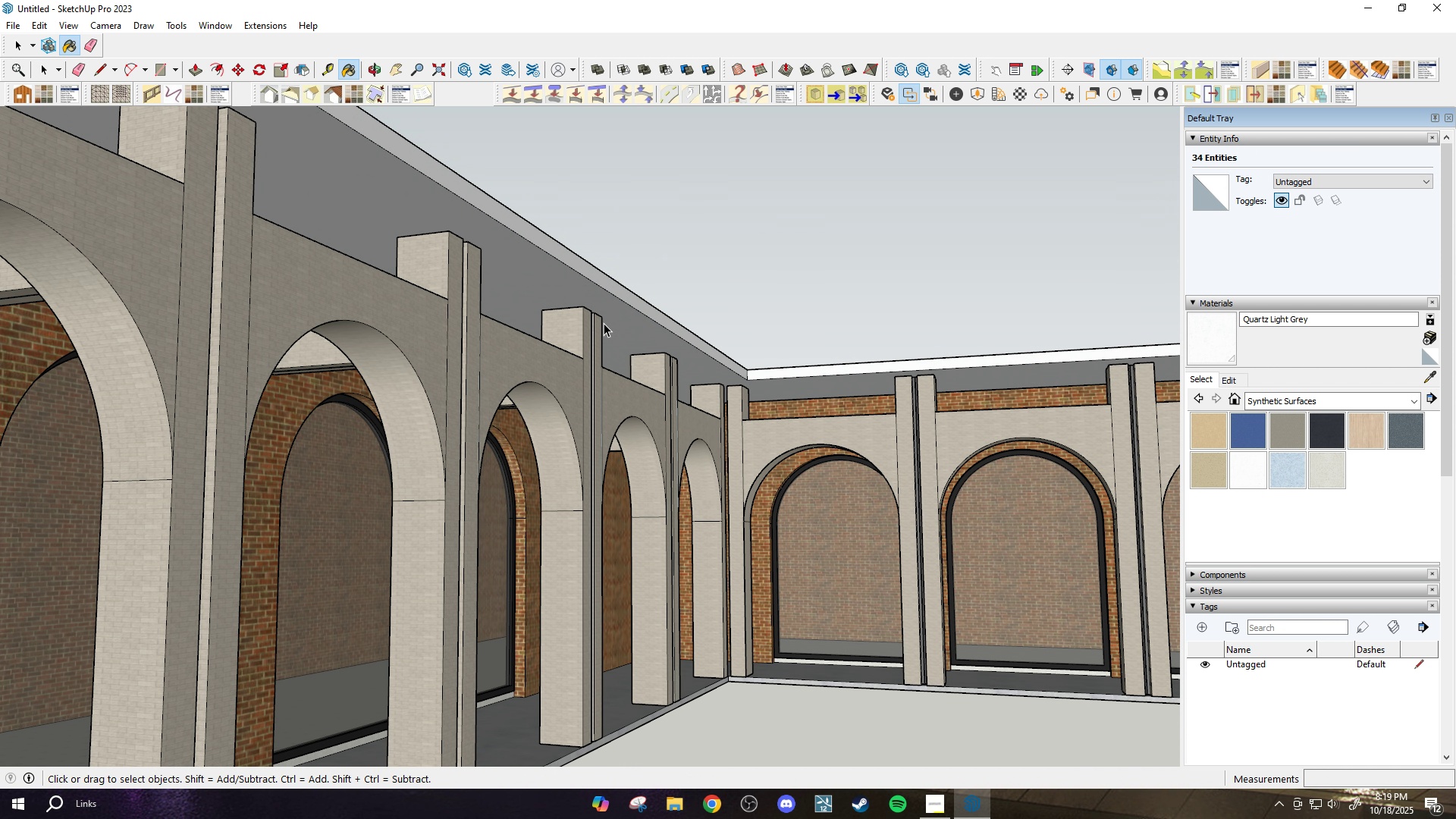 
key(Escape)
 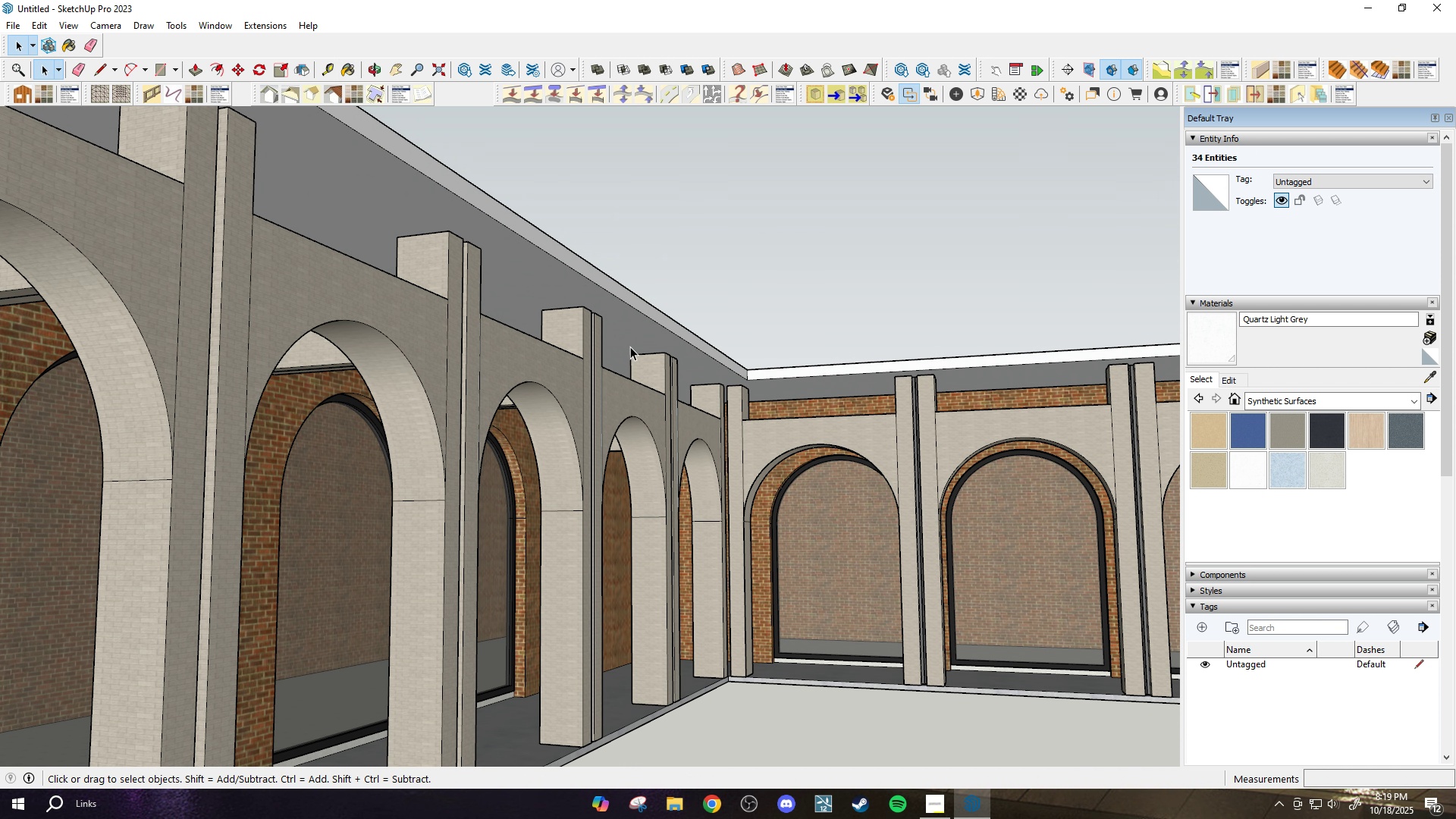 
key(Escape)
 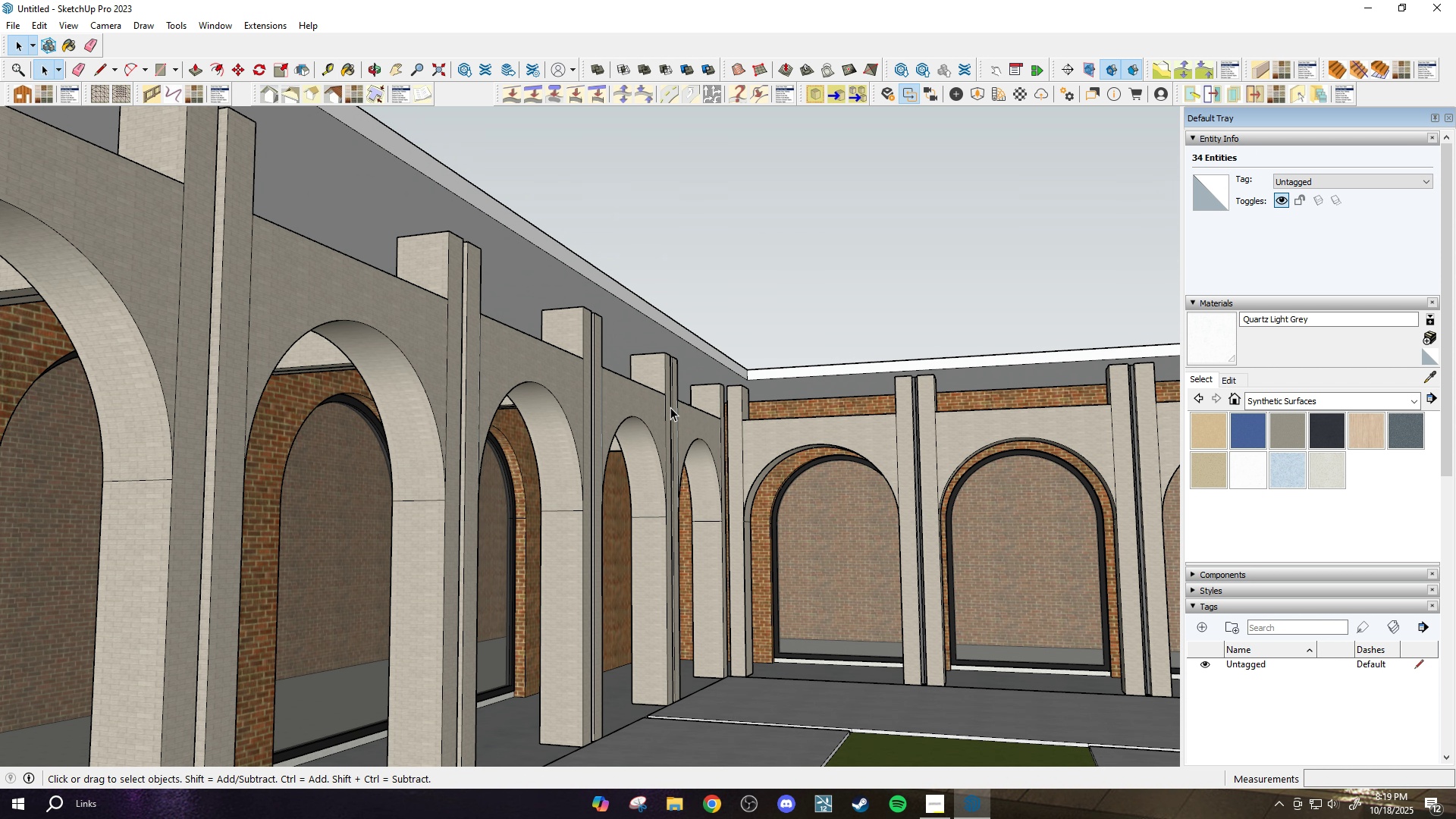 
key(Escape)
 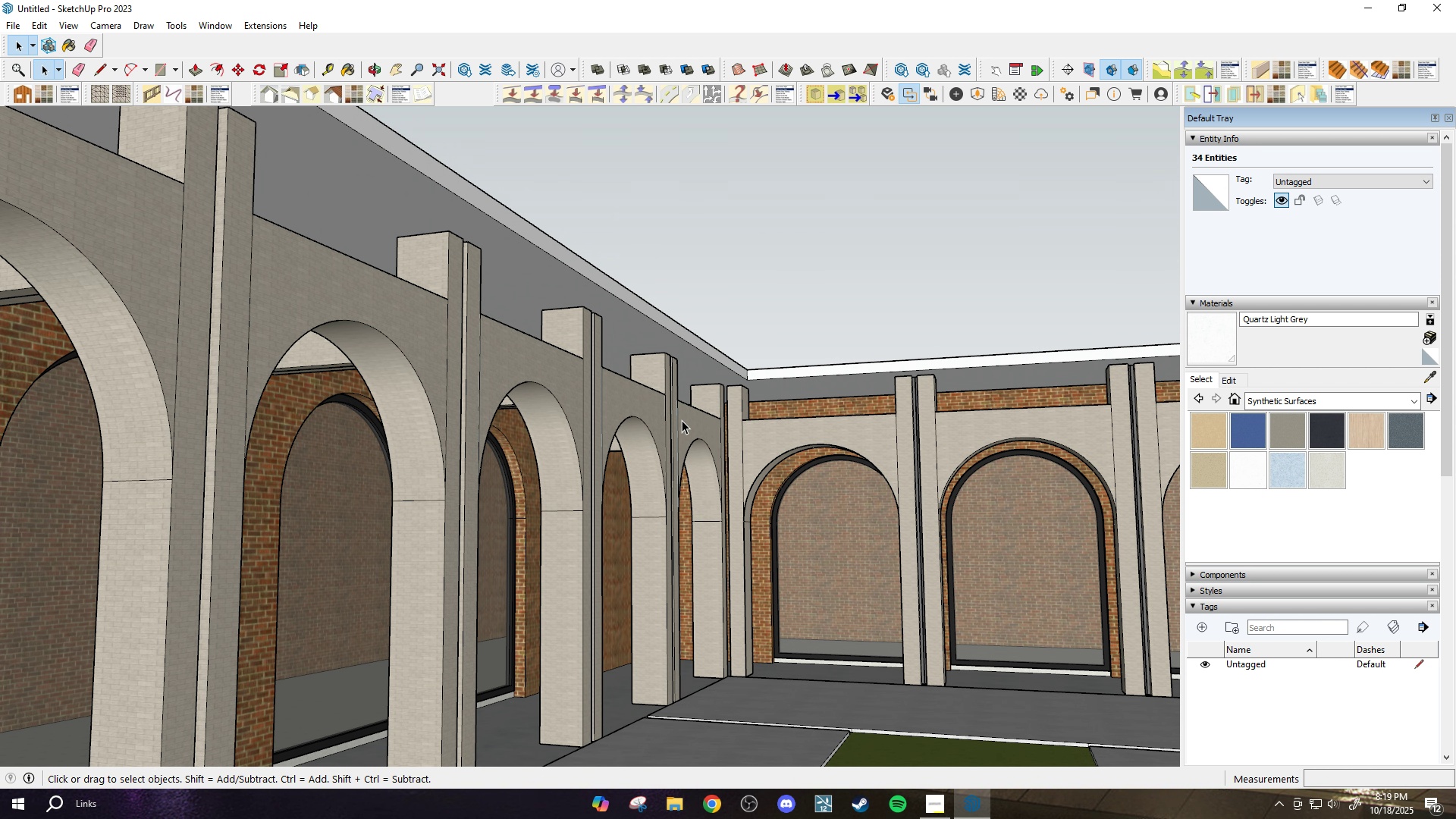 
key(Escape)
 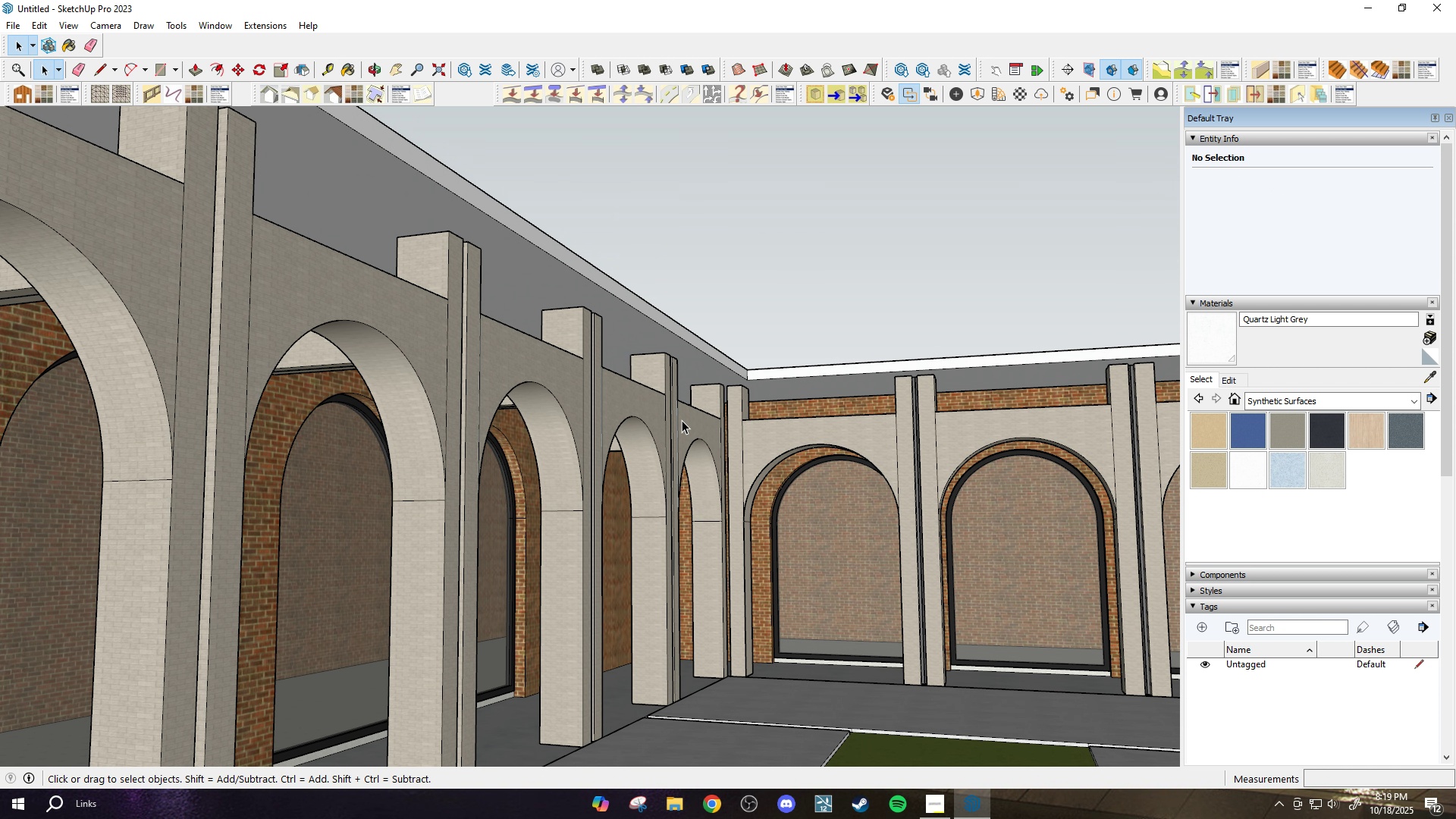 
key(H)
 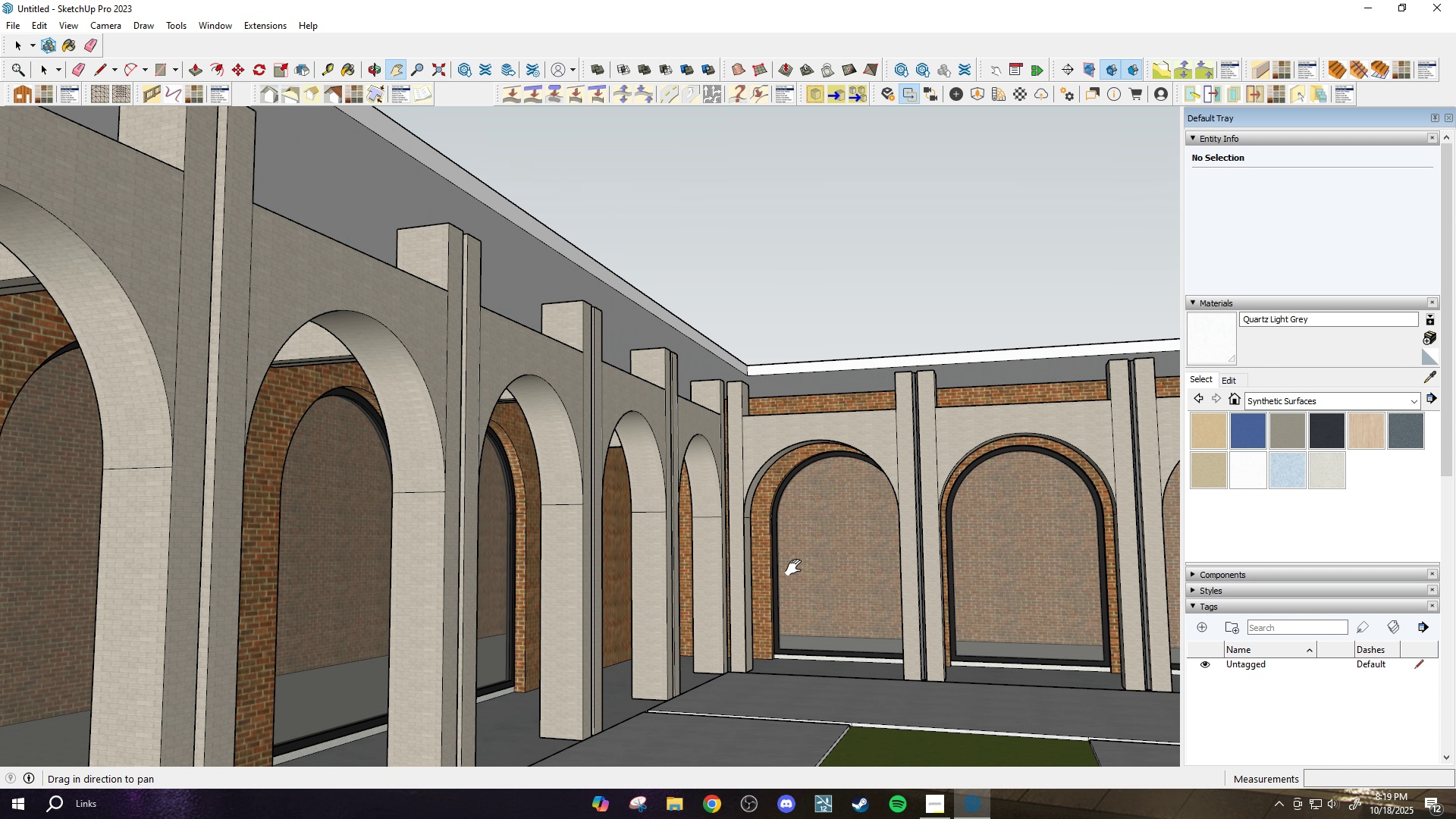 
left_click_drag(start_coordinate=[794, 592], to_coordinate=[790, 547])
 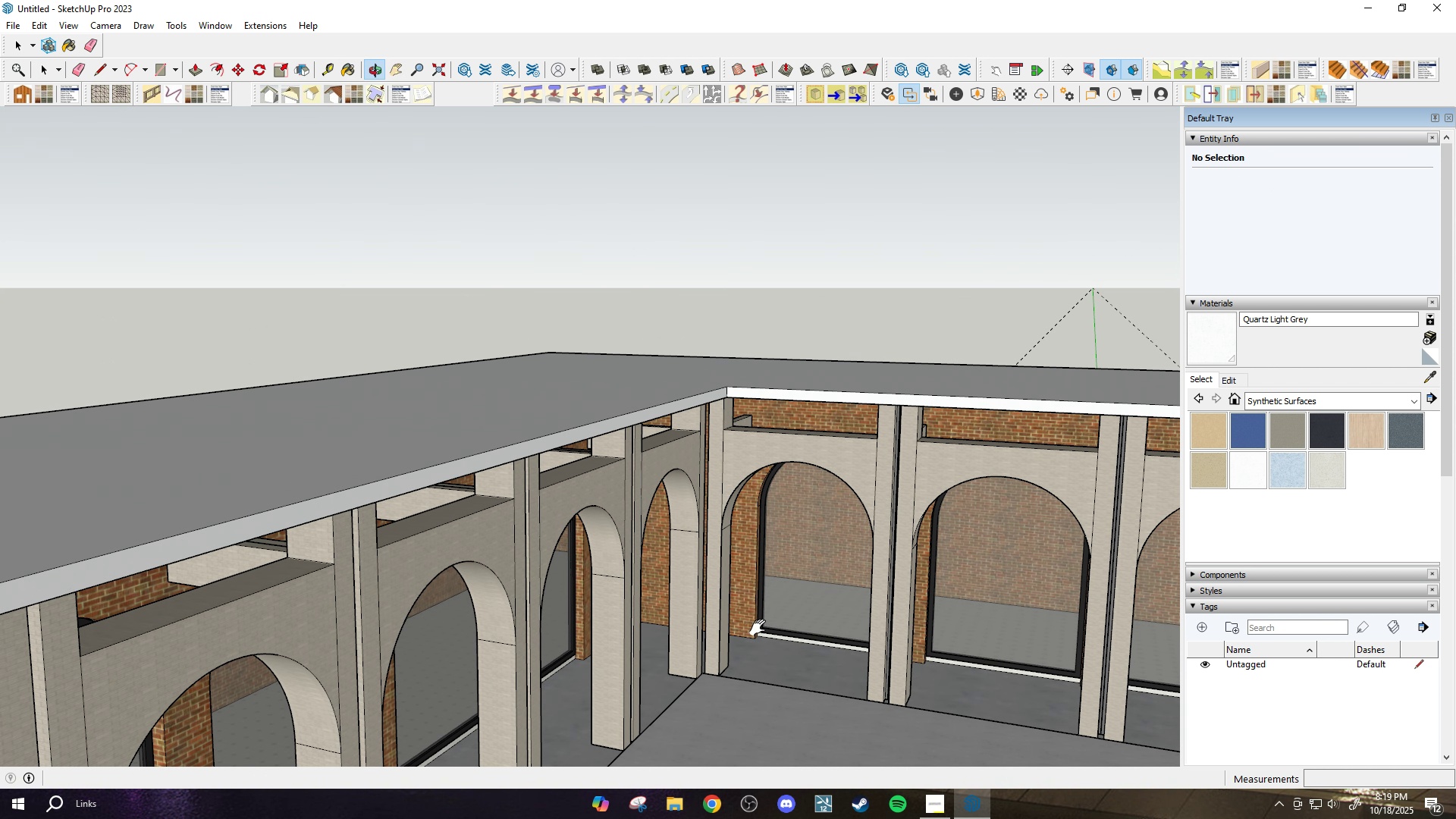 
scroll: coordinate [755, 588], scroll_direction: down, amount: 3.0
 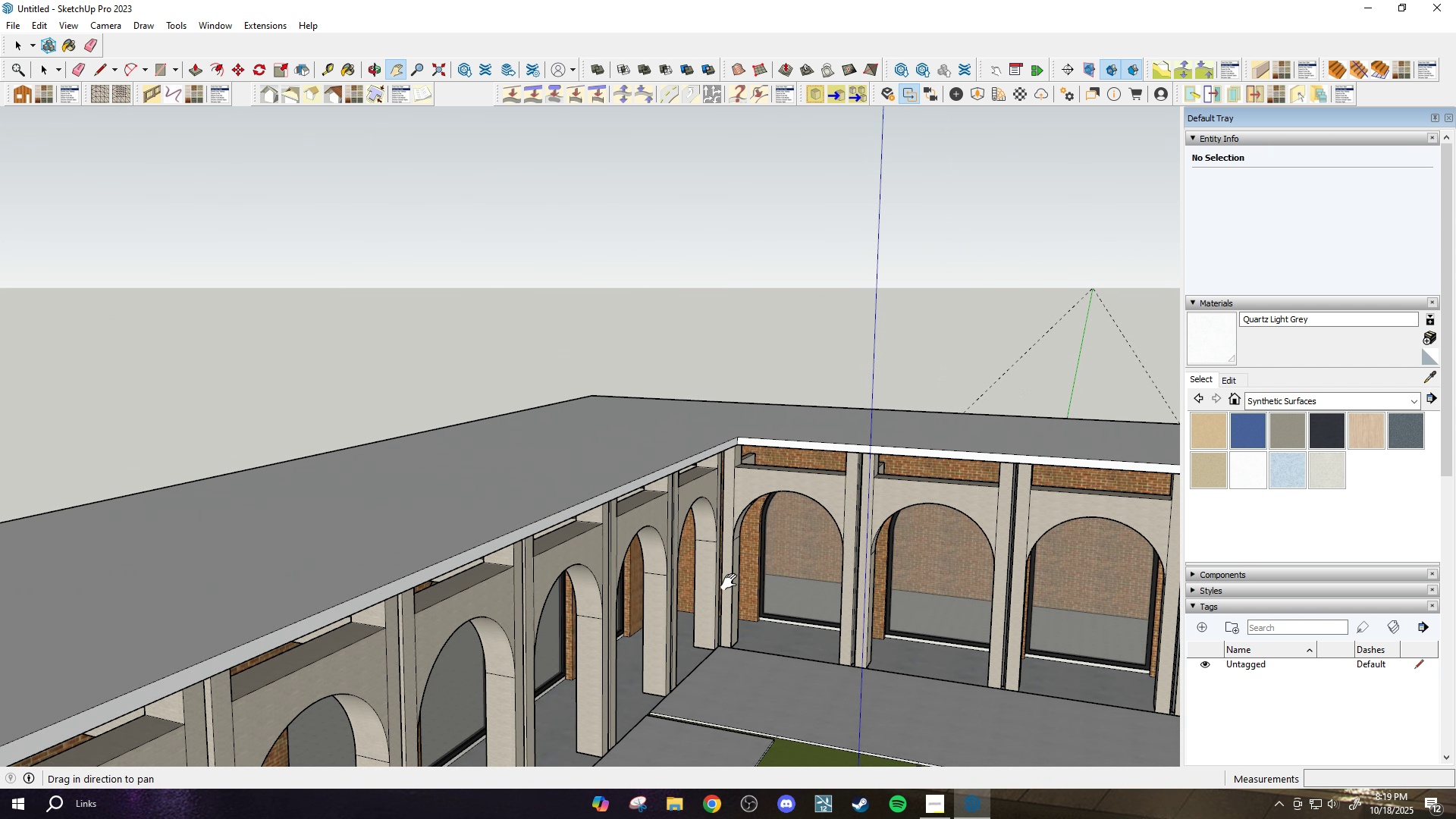 
left_click_drag(start_coordinate=[704, 629], to_coordinate=[774, 516])
 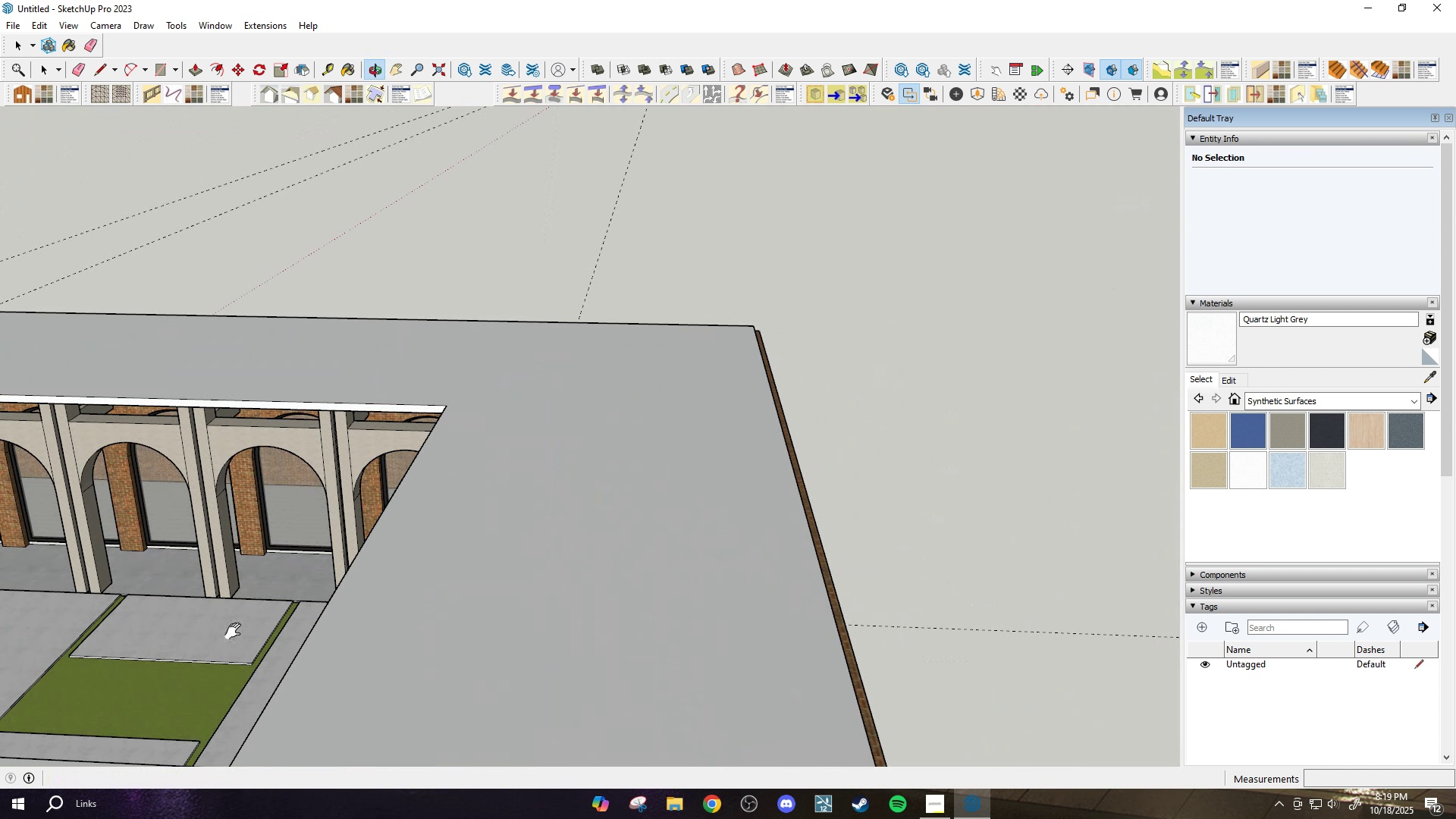 
left_click_drag(start_coordinate=[237, 624], to_coordinate=[725, 570])
 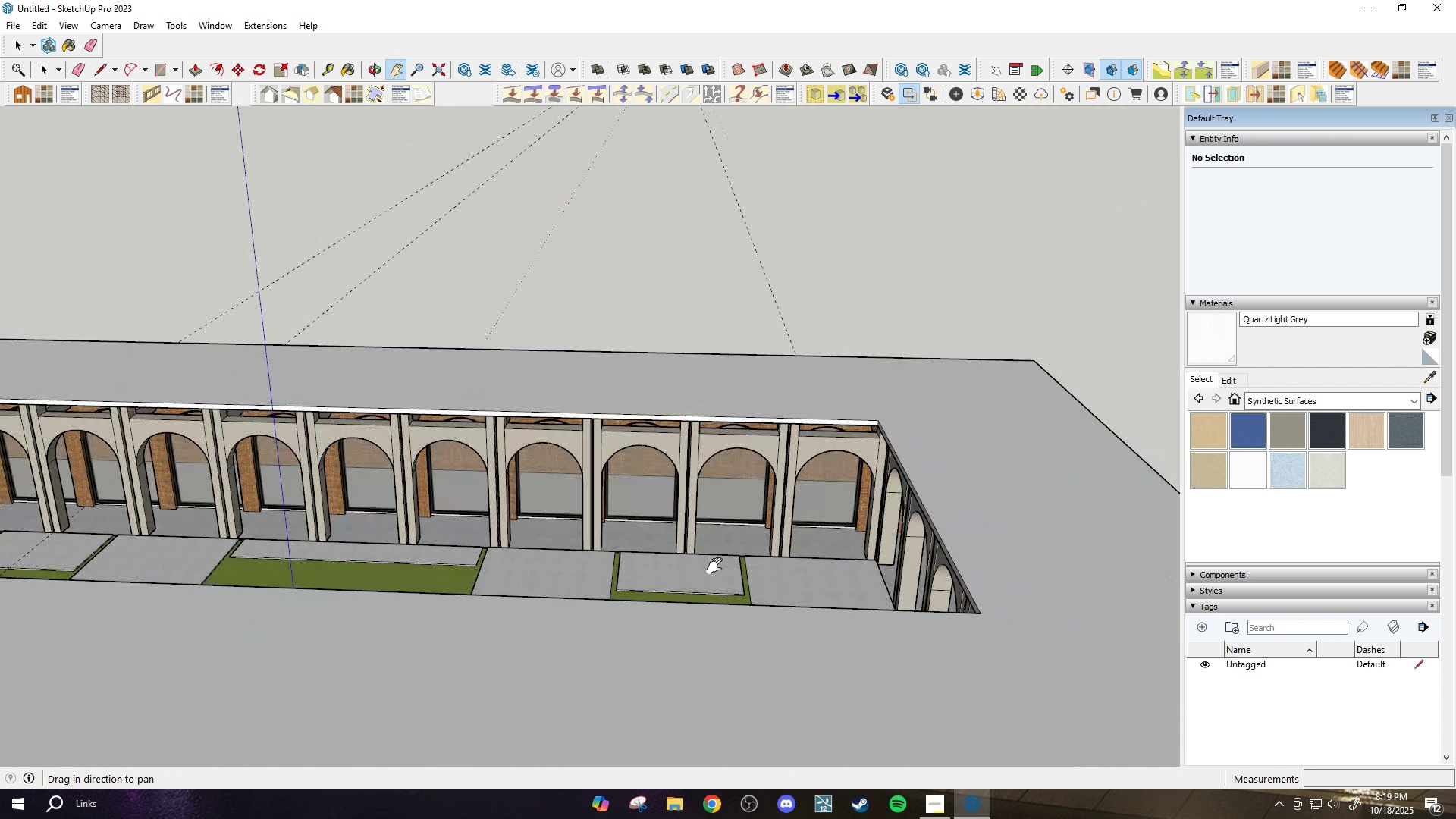 
scroll: coordinate [711, 571], scroll_direction: down, amount: 4.0
 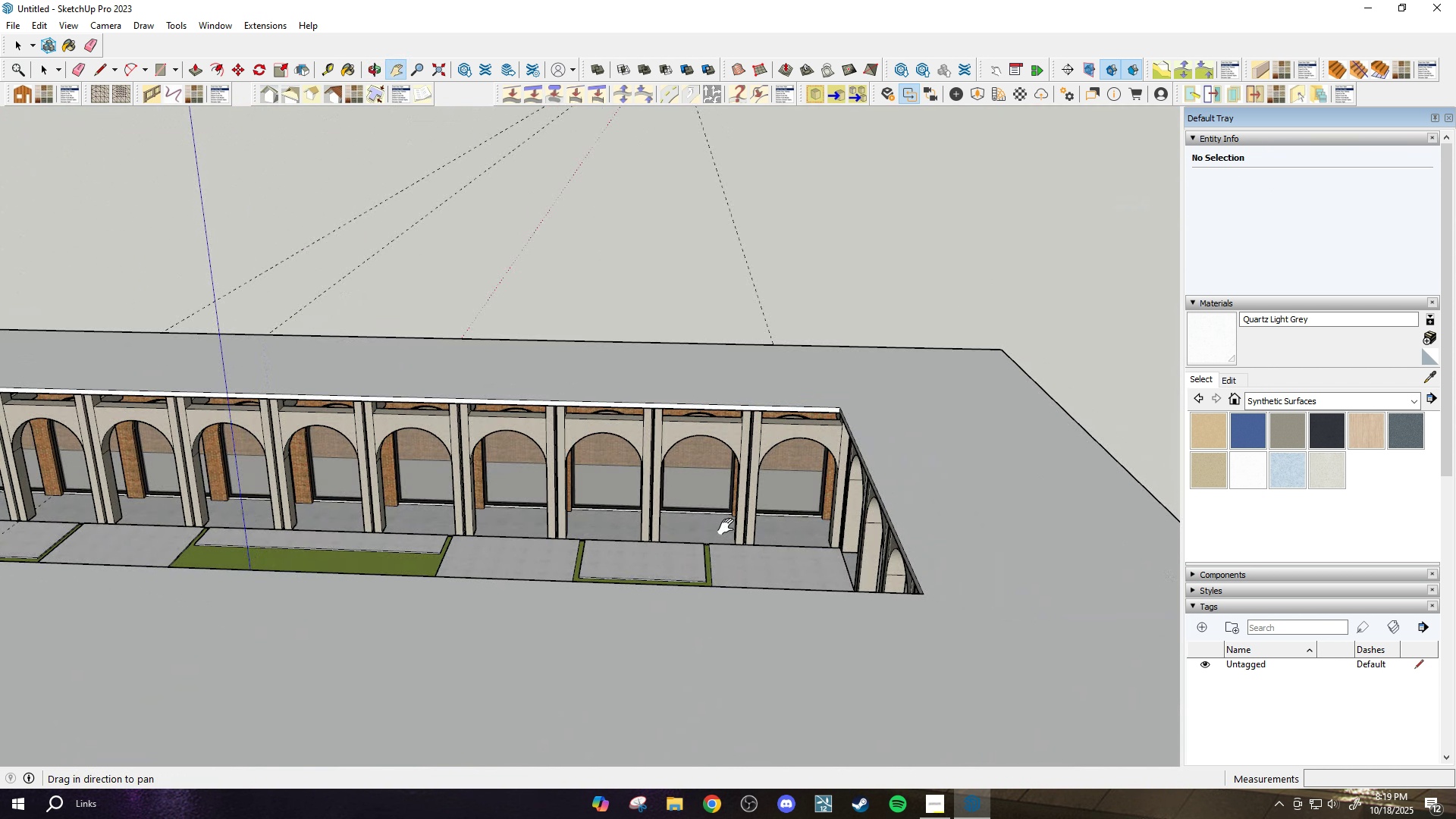 
left_click_drag(start_coordinate=[811, 559], to_coordinate=[460, 446])
 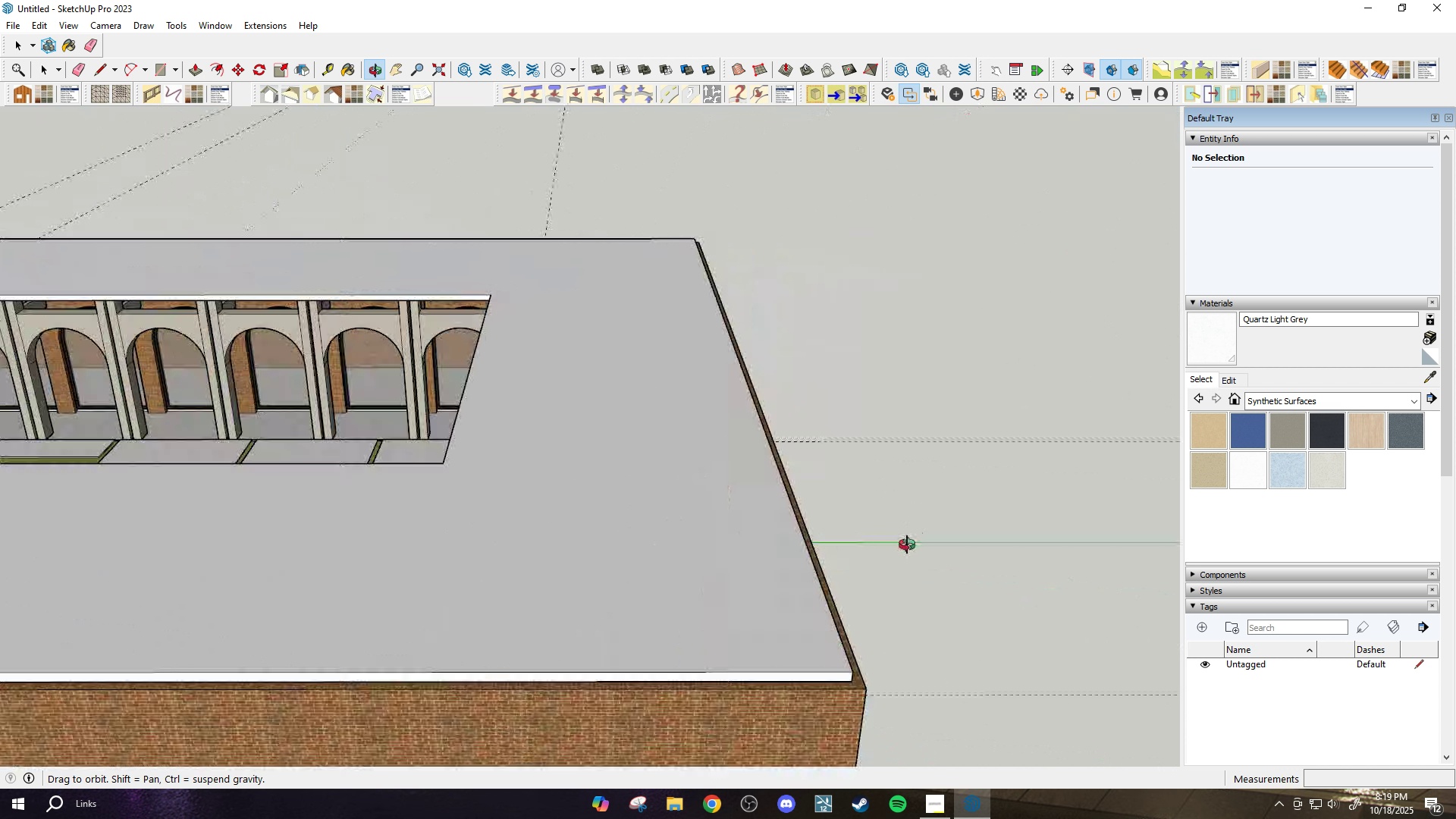 
scroll: coordinate [1108, 505], scroll_direction: down, amount: 4.0
 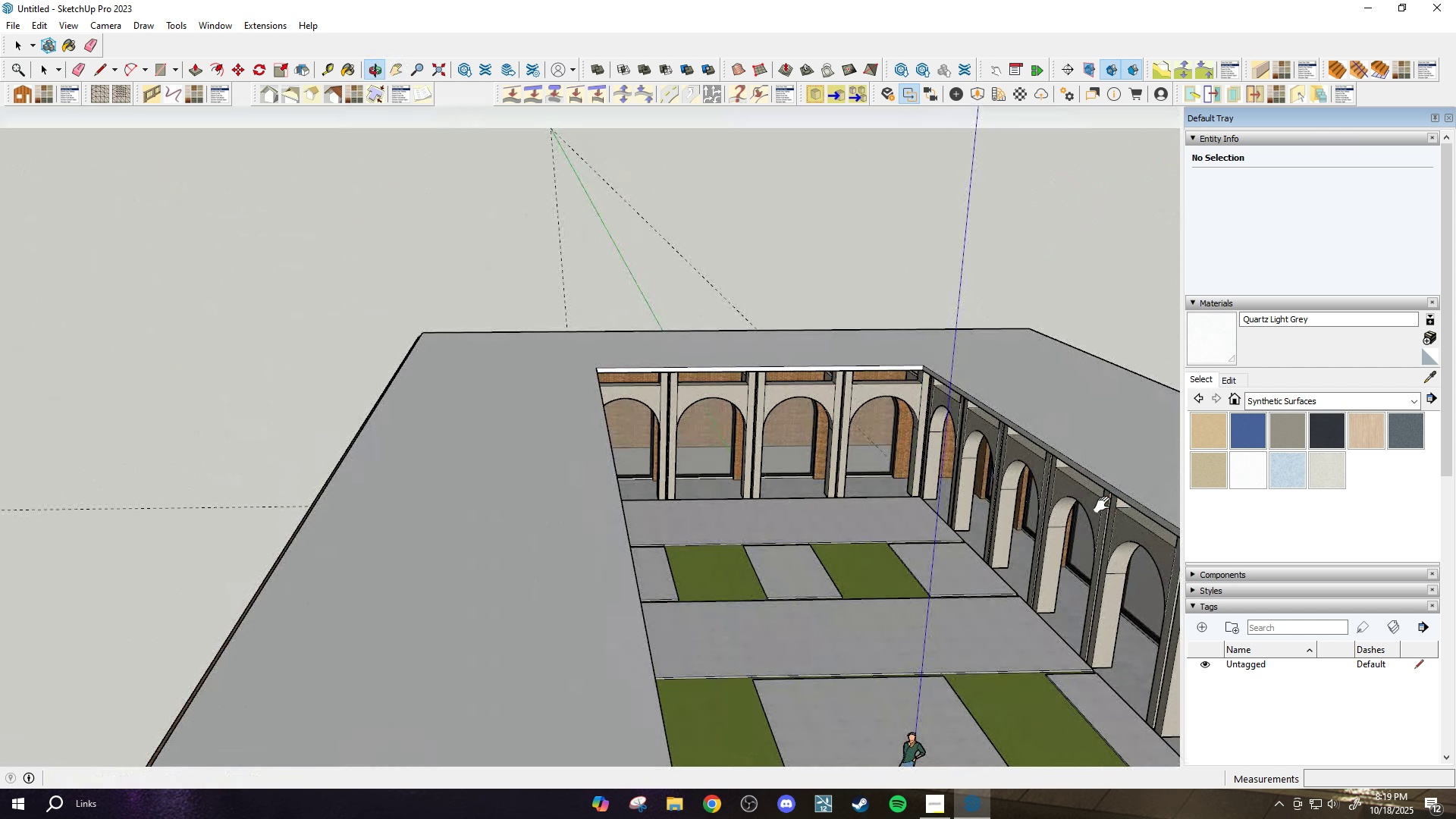 
scroll: coordinate [776, 532], scroll_direction: up, amount: 2.0
 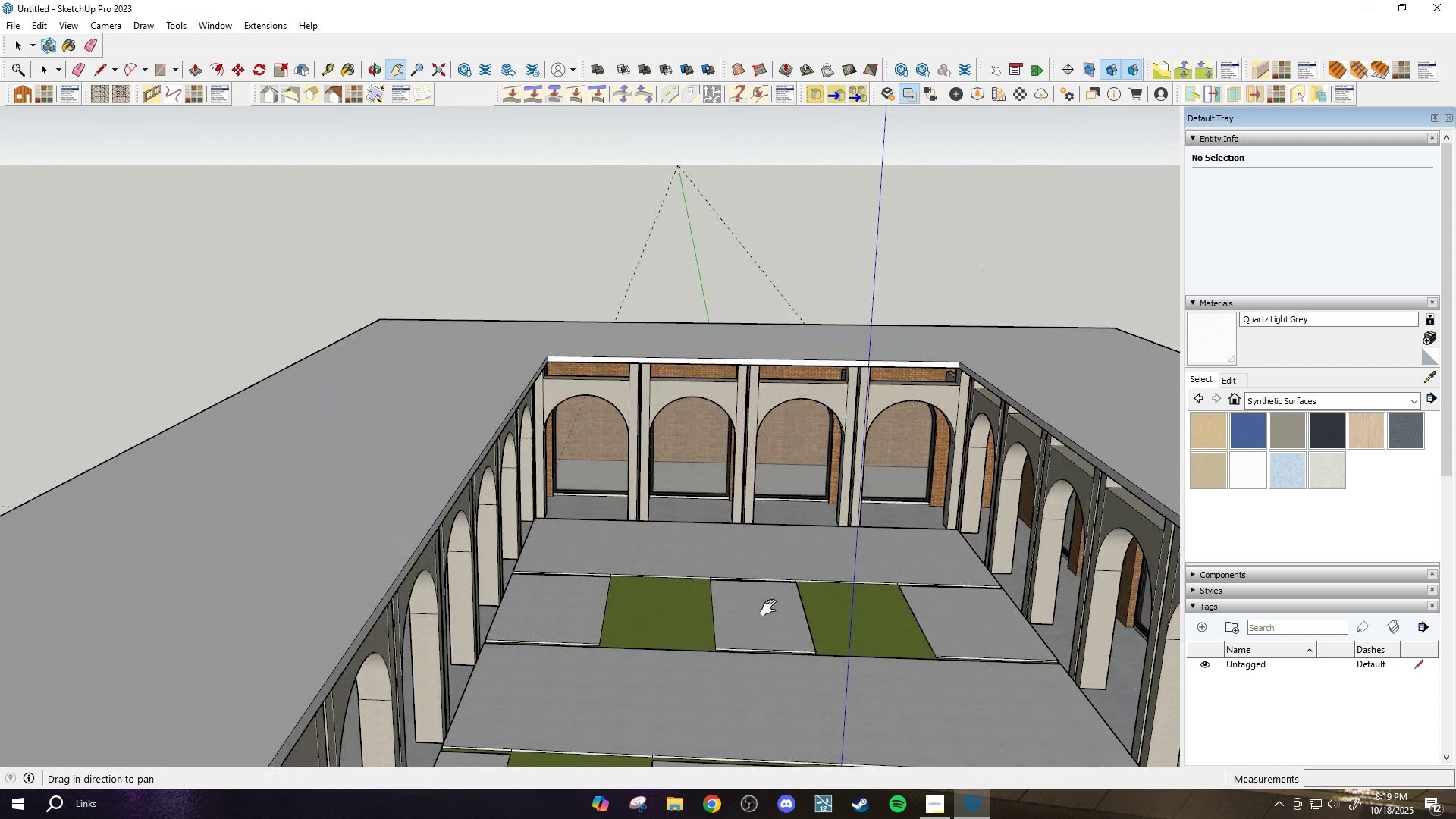 
left_click_drag(start_coordinate=[748, 549], to_coordinate=[768, 623])
 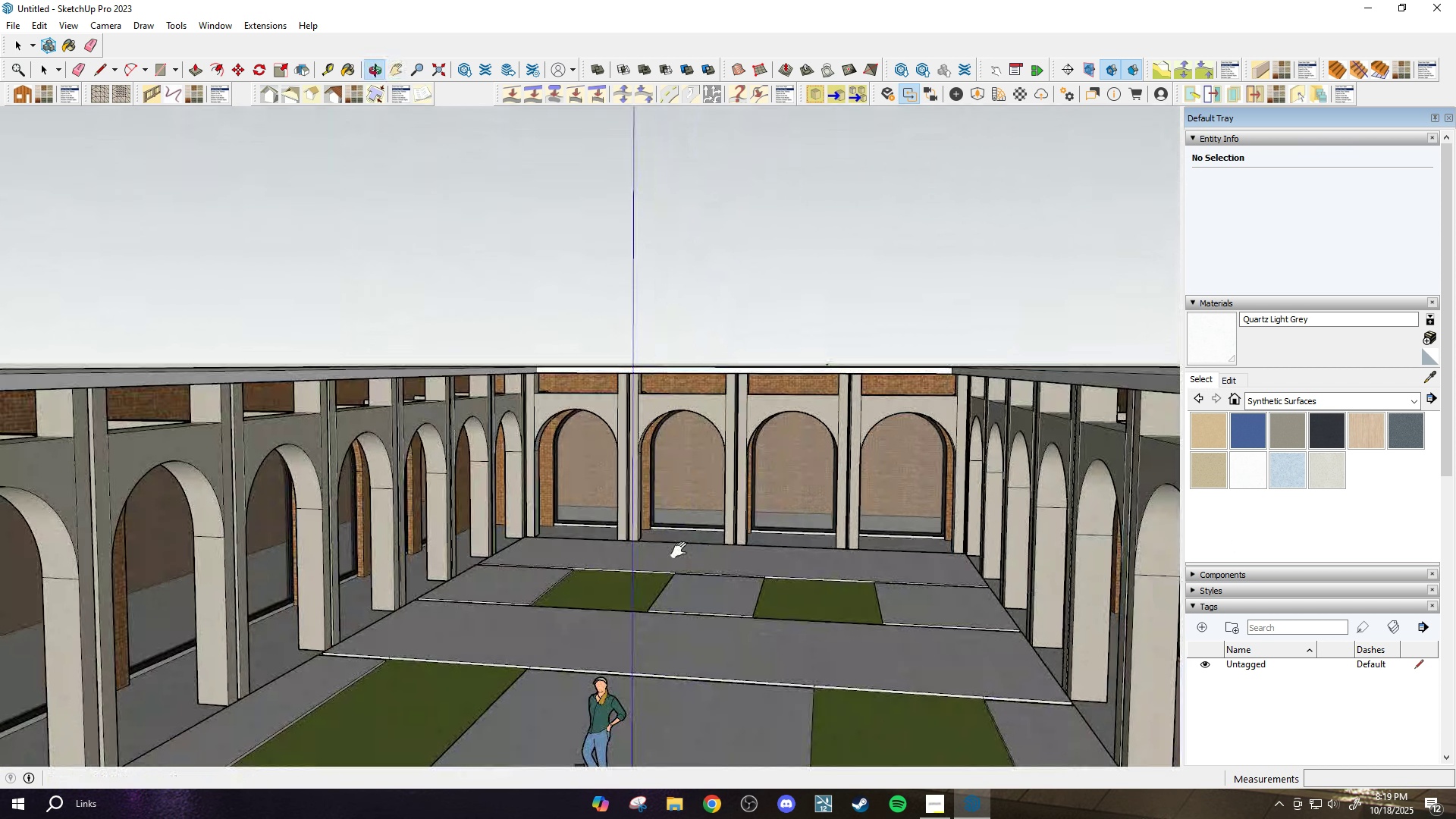 
left_click_drag(start_coordinate=[671, 553], to_coordinate=[742, 519])
 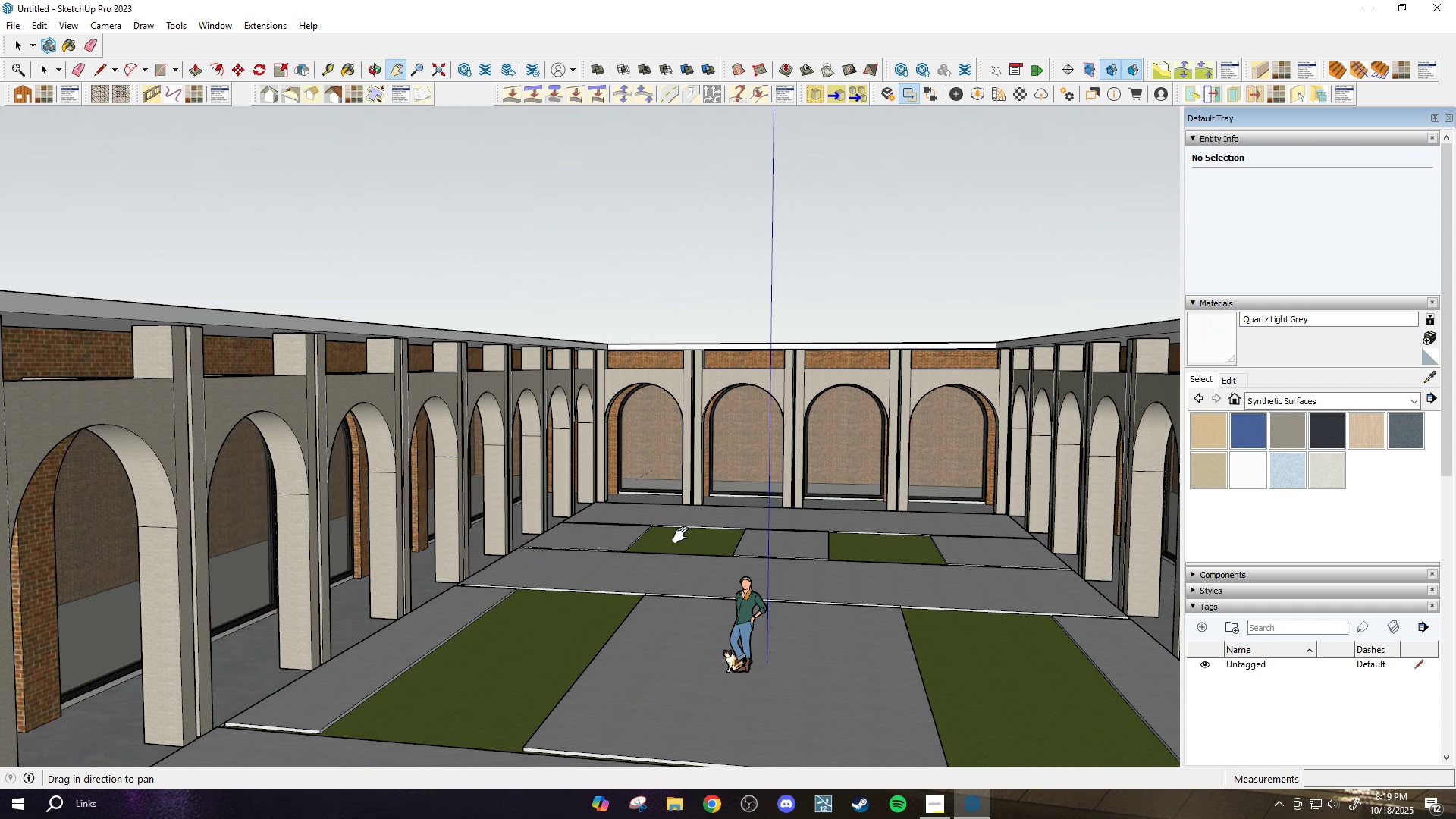 
scroll: coordinate [680, 534], scroll_direction: down, amount: 2.0
 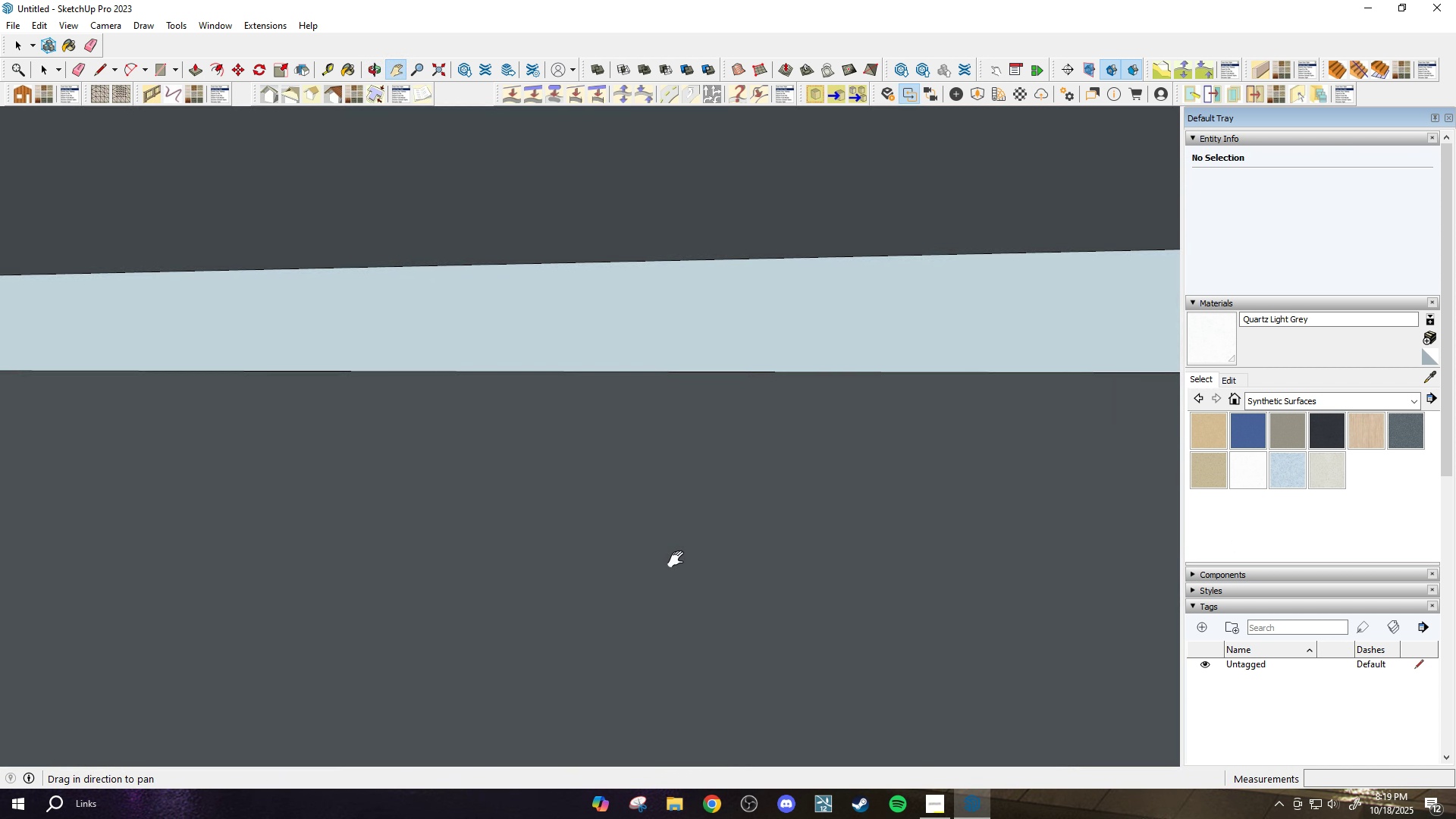 
left_click_drag(start_coordinate=[676, 560], to_coordinate=[674, 741])
 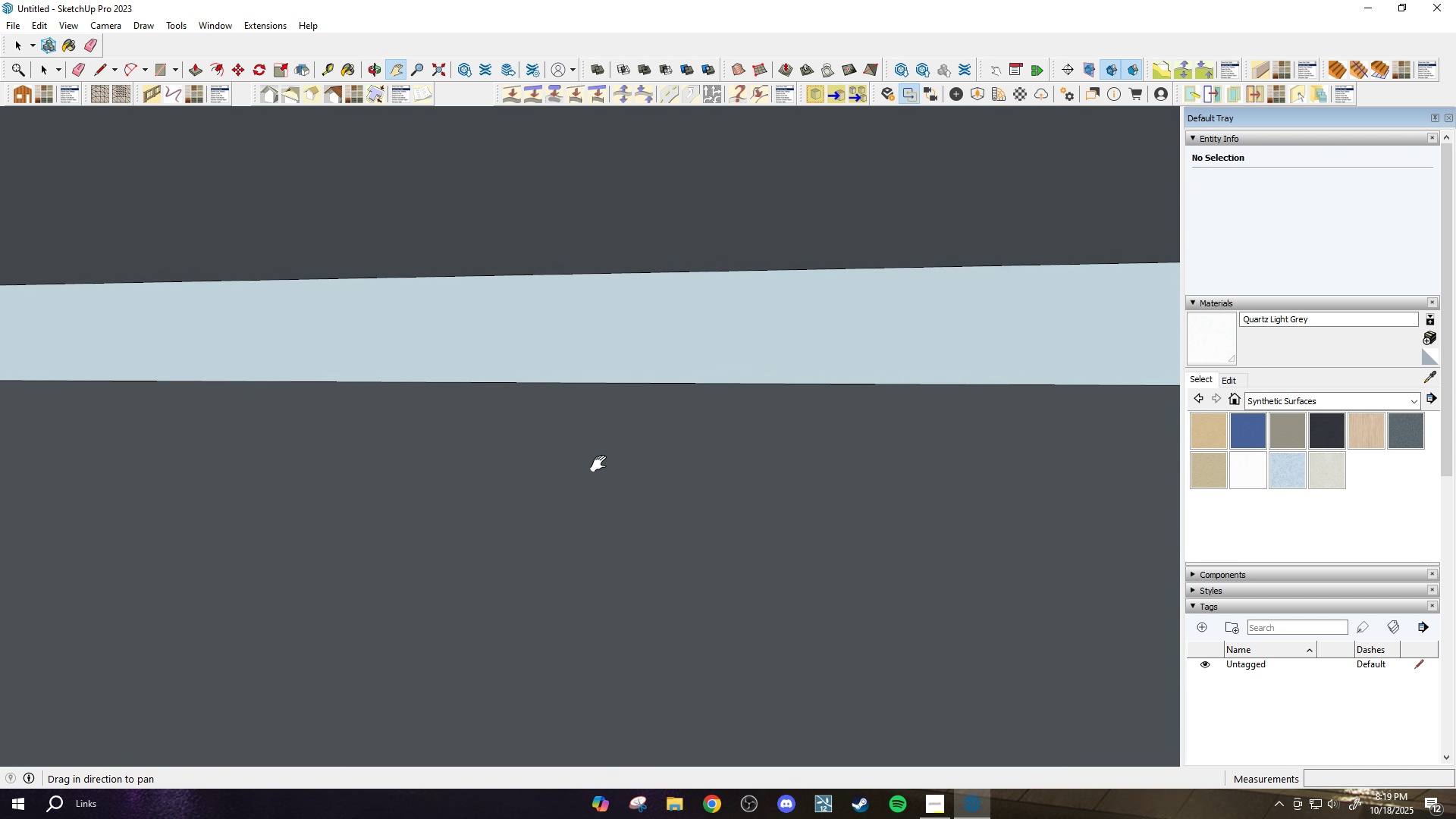 
left_click_drag(start_coordinate=[613, 391], to_coordinate=[591, 563])
 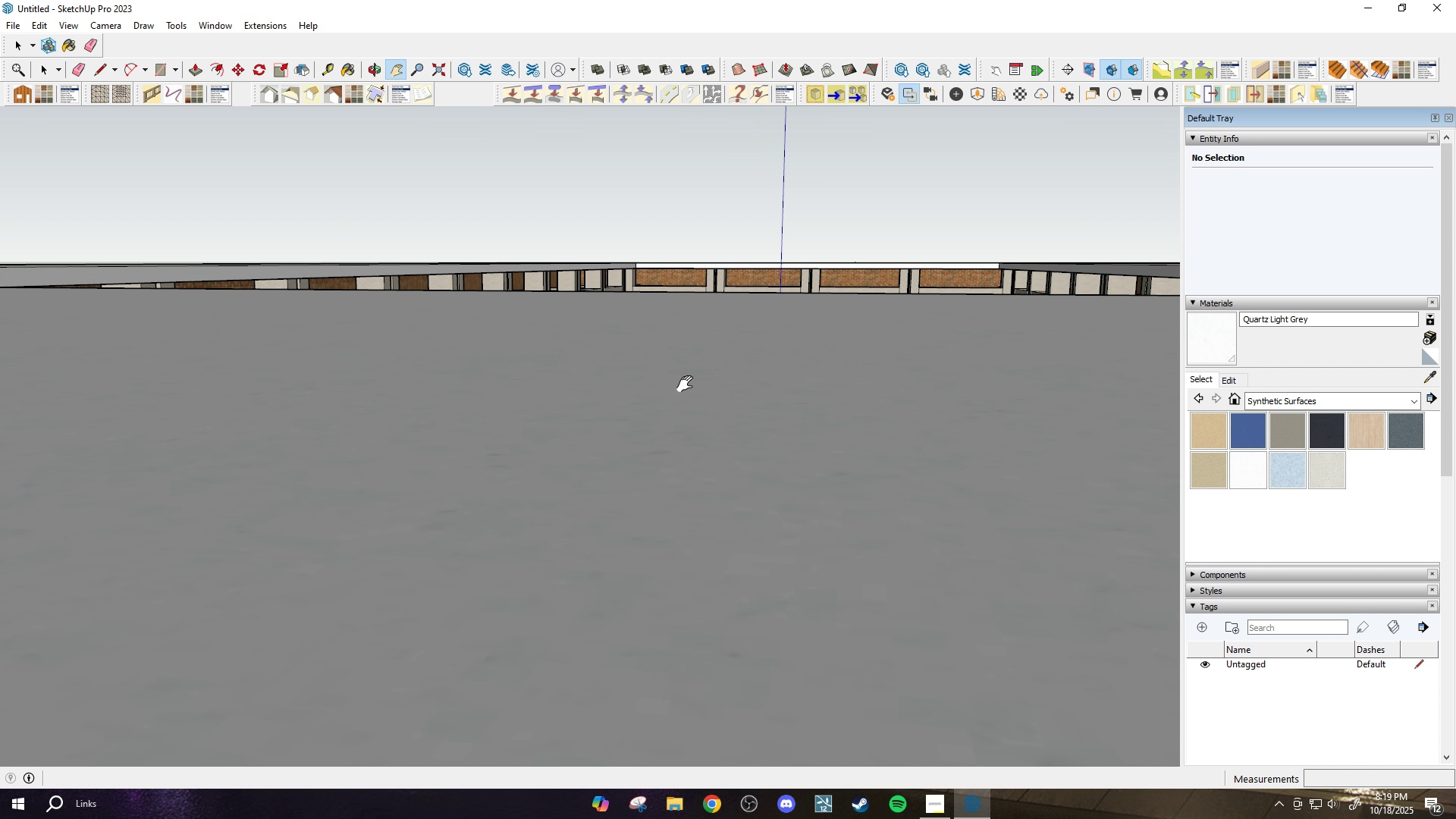 
left_click_drag(start_coordinate=[685, 384], to_coordinate=[636, 689])
 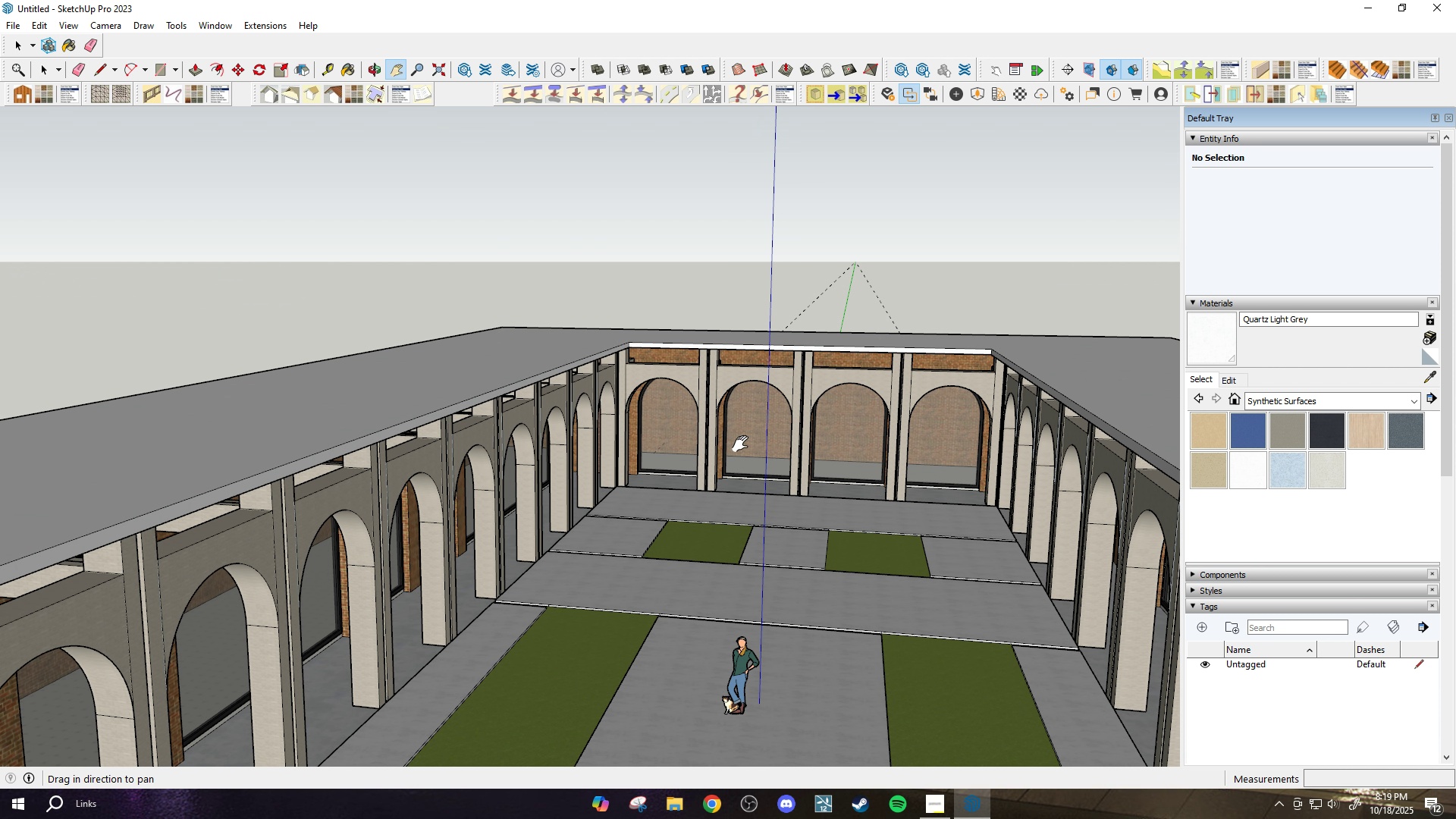 
left_click_drag(start_coordinate=[752, 318], to_coordinate=[726, 529])
 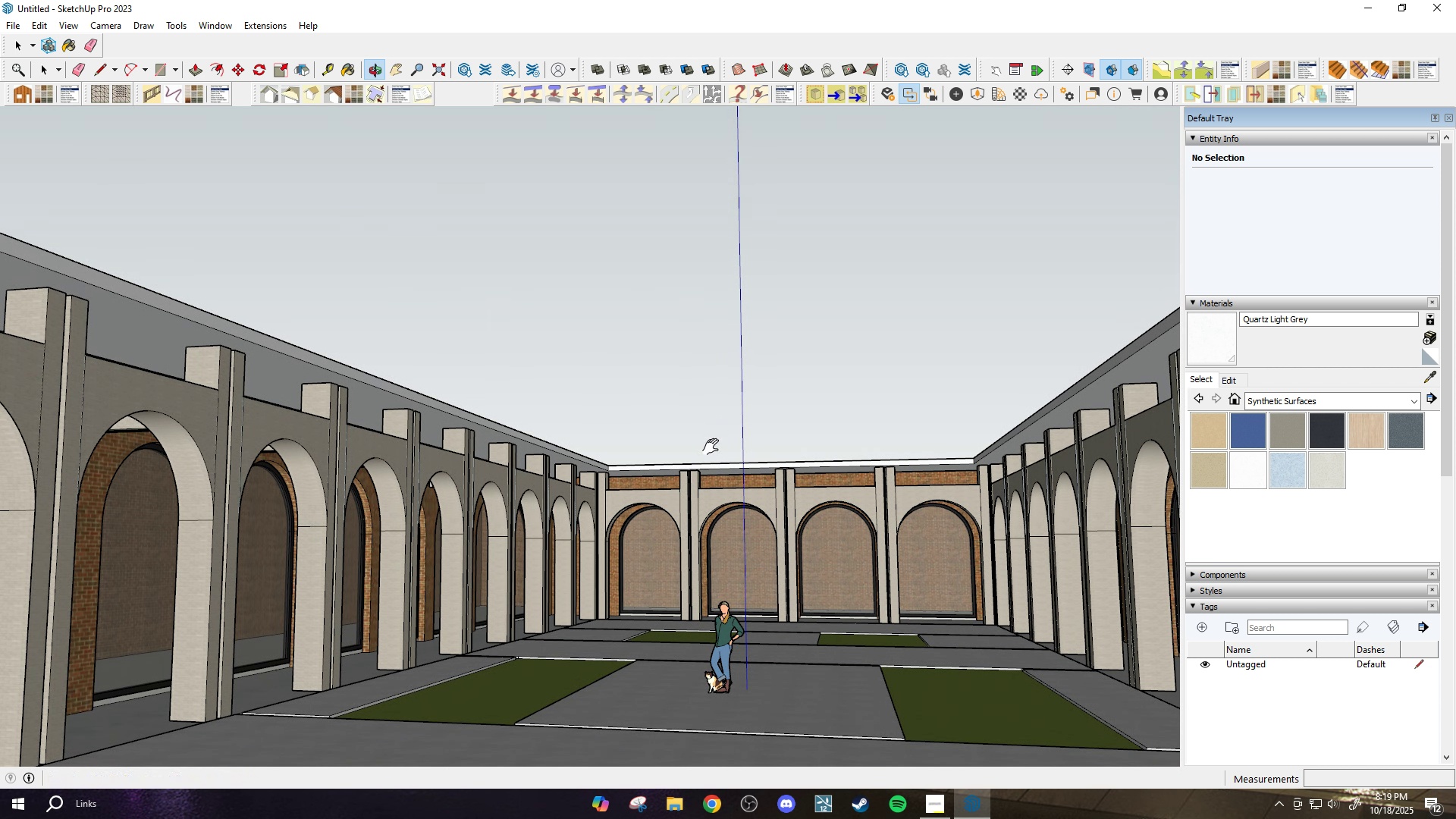 
left_click_drag(start_coordinate=[662, 588], to_coordinate=[711, 559])
 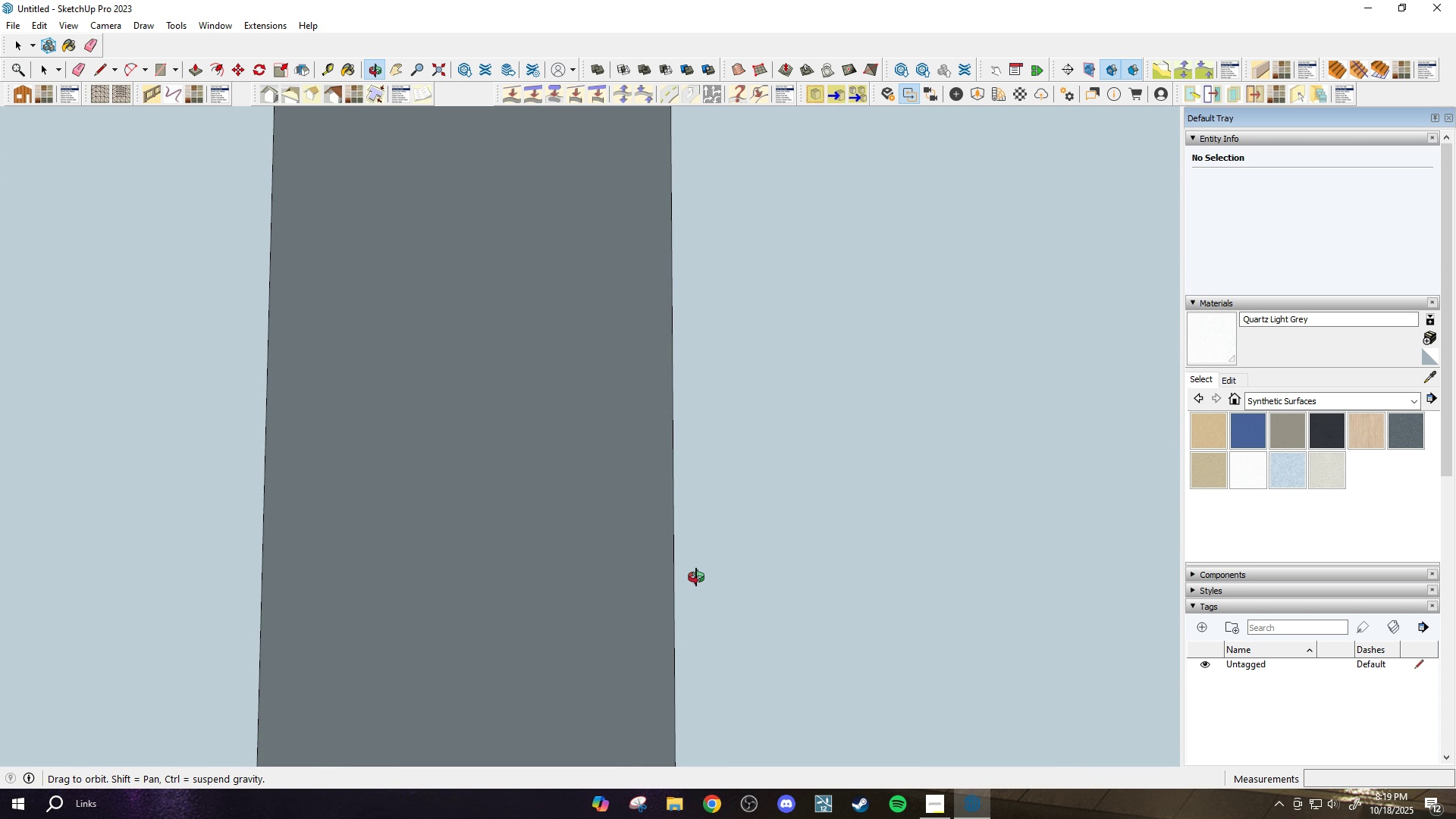 
scroll: coordinate [697, 577], scroll_direction: up, amount: 1.0
 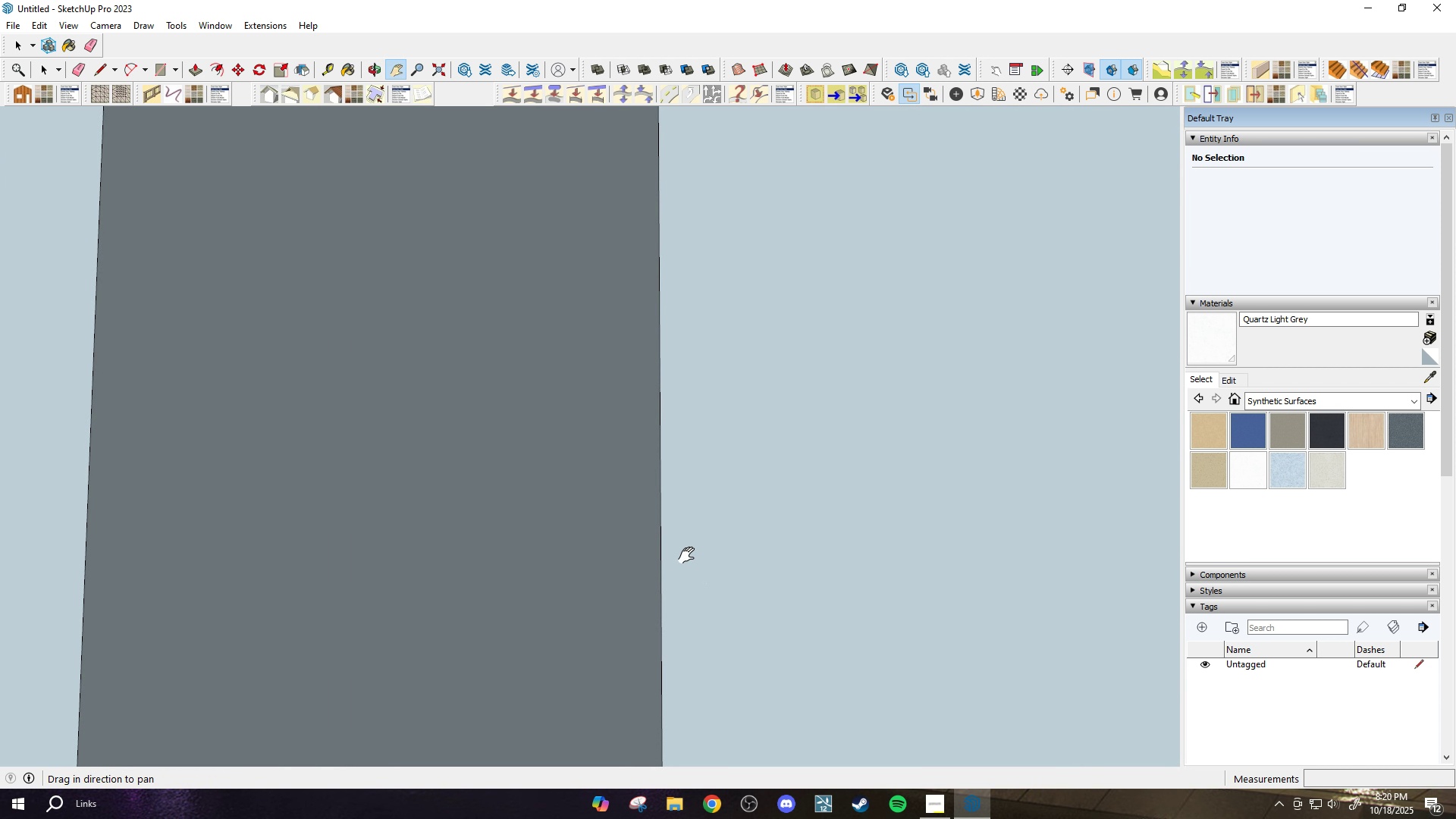 
left_click_drag(start_coordinate=[745, 555], to_coordinate=[567, 558])
 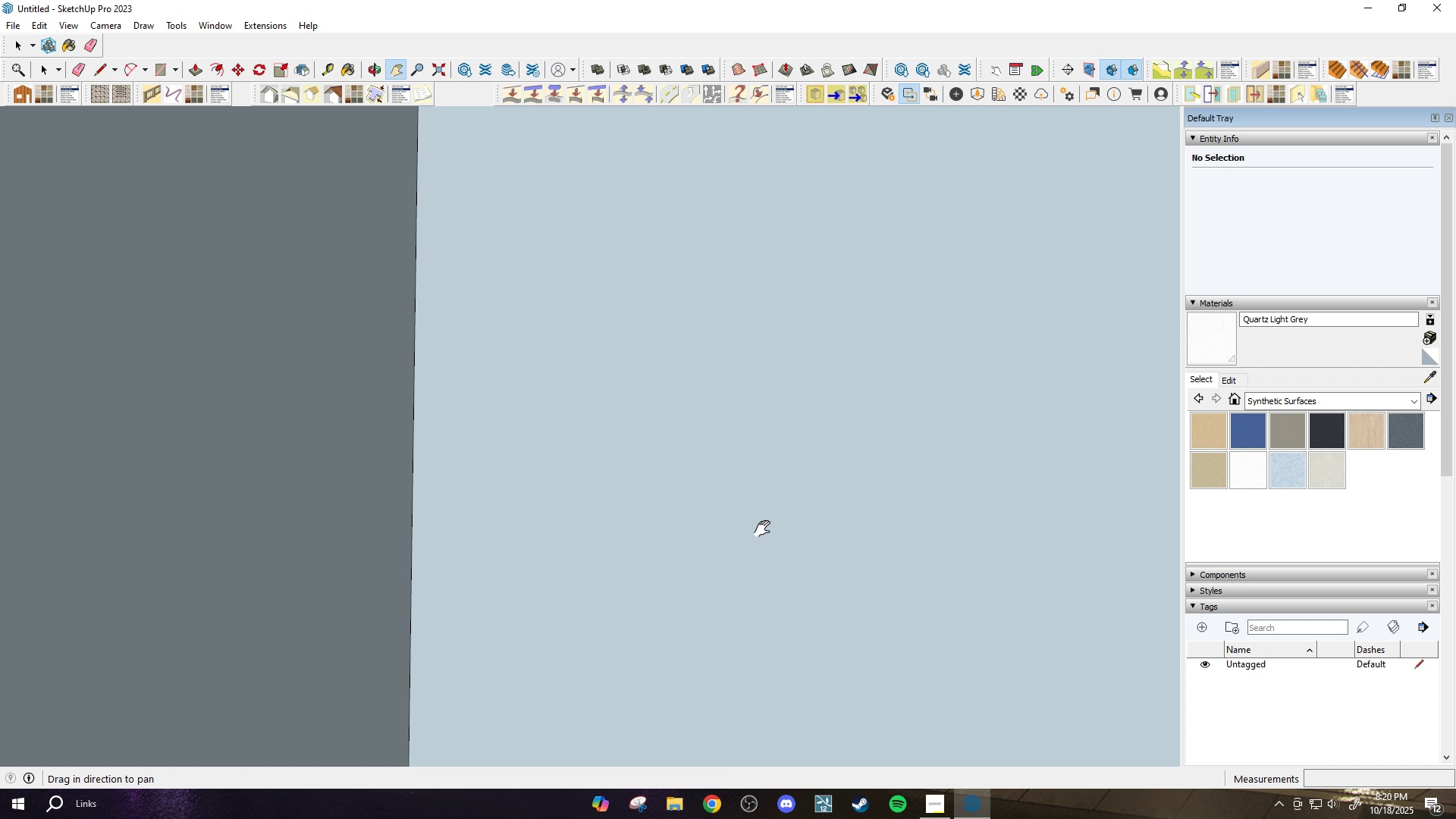 
scroll: coordinate [762, 529], scroll_direction: up, amount: 3.0
 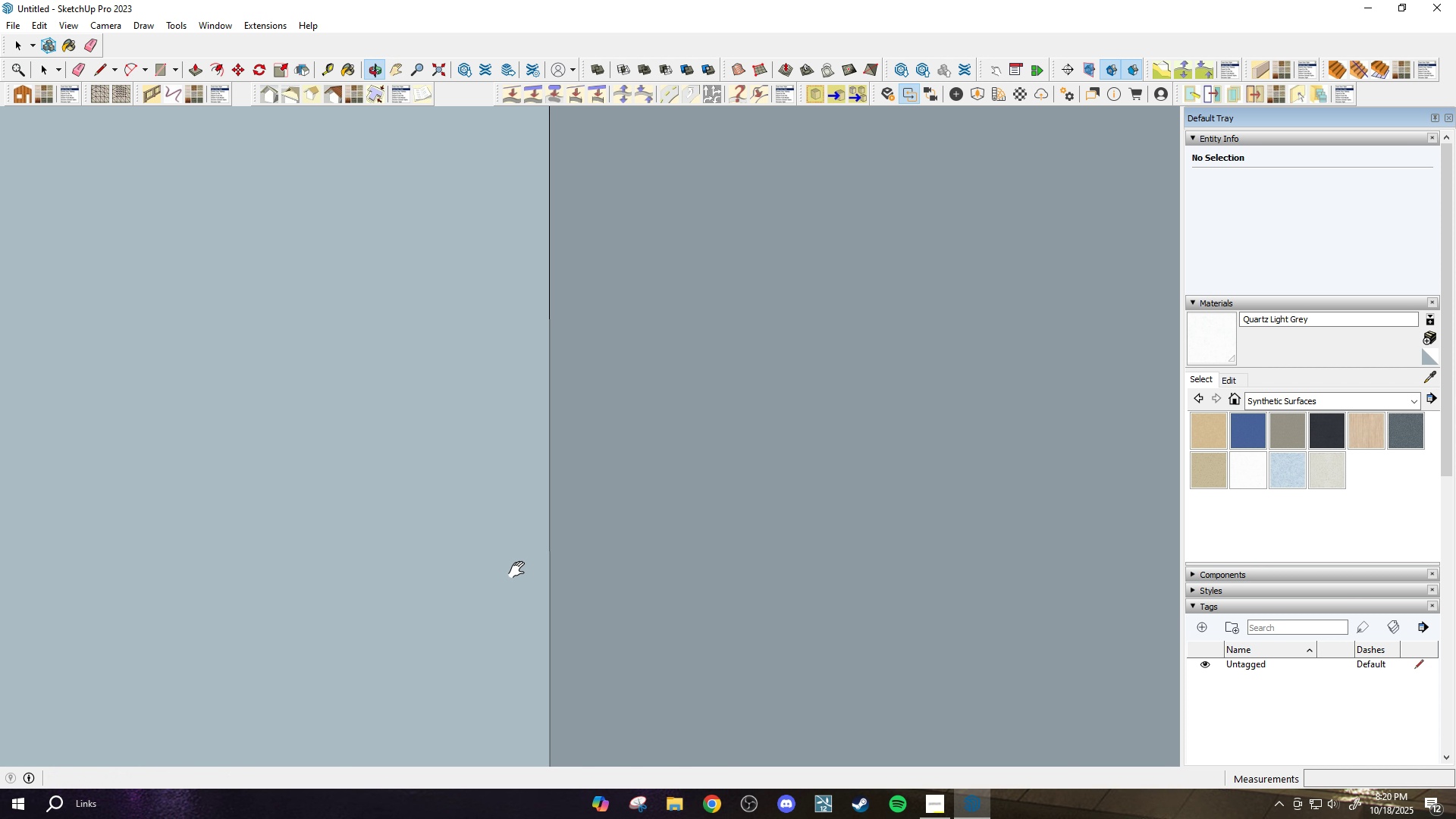 
left_click_drag(start_coordinate=[651, 544], to_coordinate=[380, 546])
 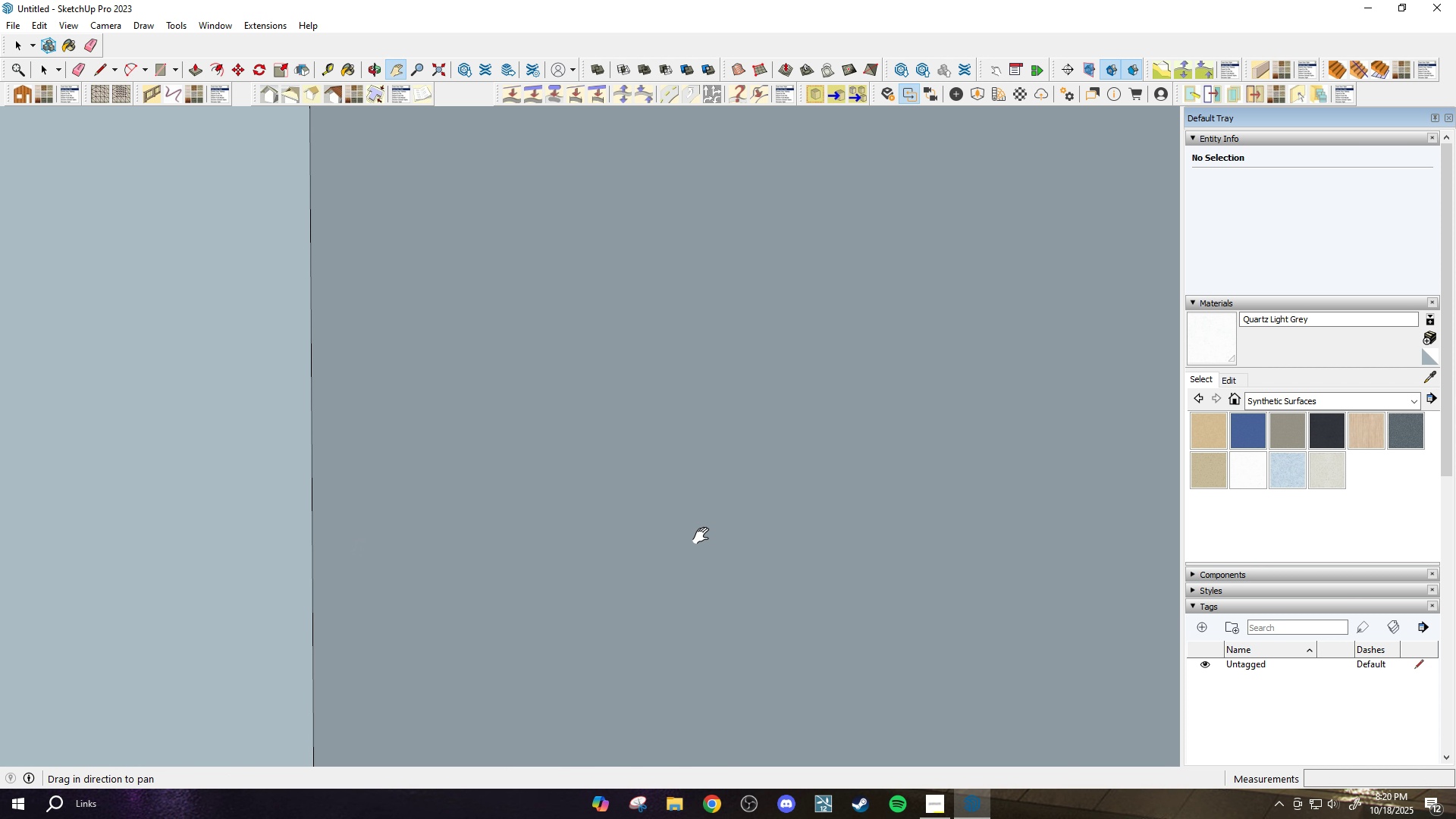 
left_click_drag(start_coordinate=[816, 526], to_coordinate=[280, 567])
 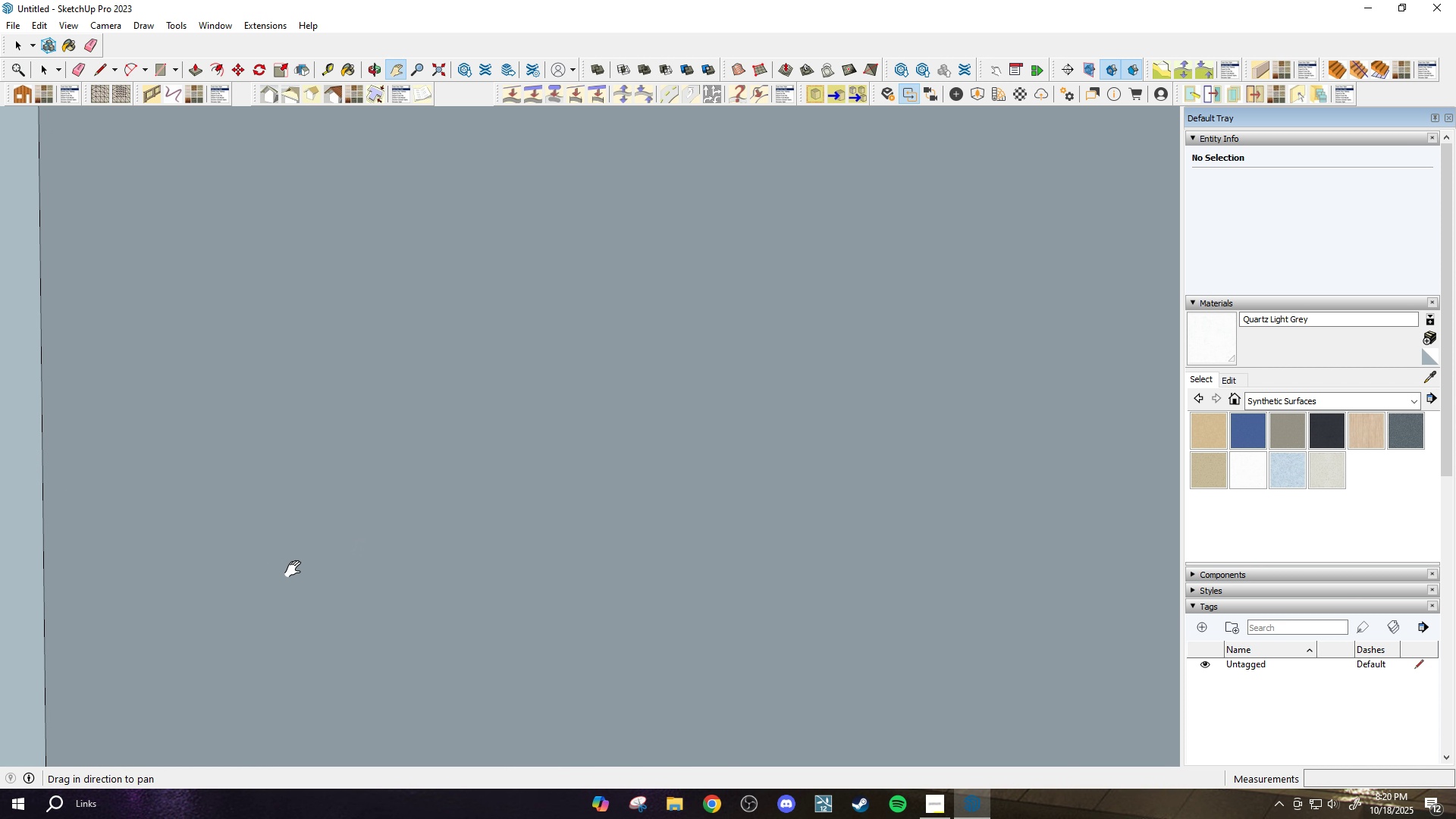 
left_click_drag(start_coordinate=[325, 570], to_coordinate=[293, 569])
 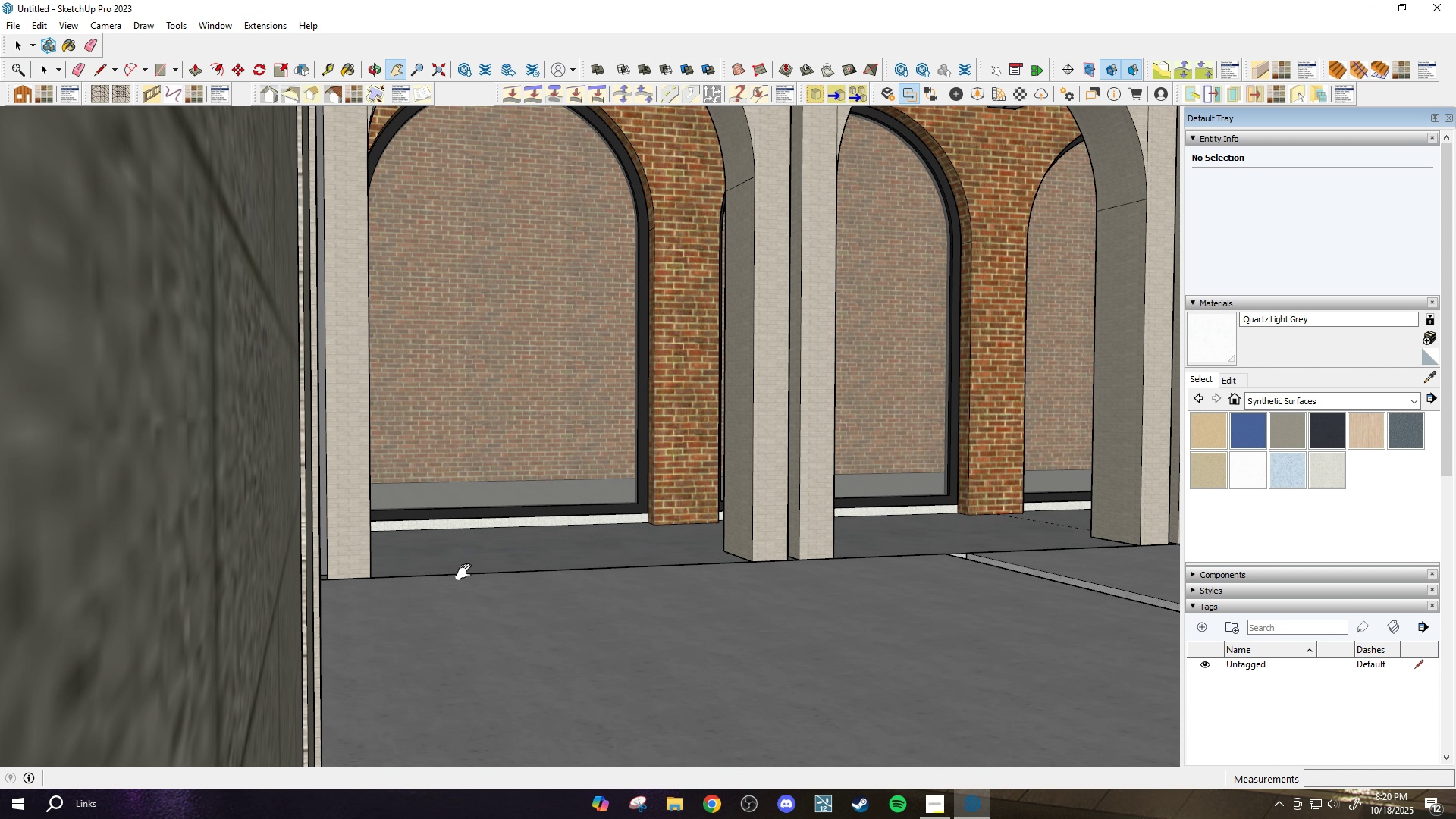 
left_click_drag(start_coordinate=[463, 572], to_coordinate=[260, 582])
 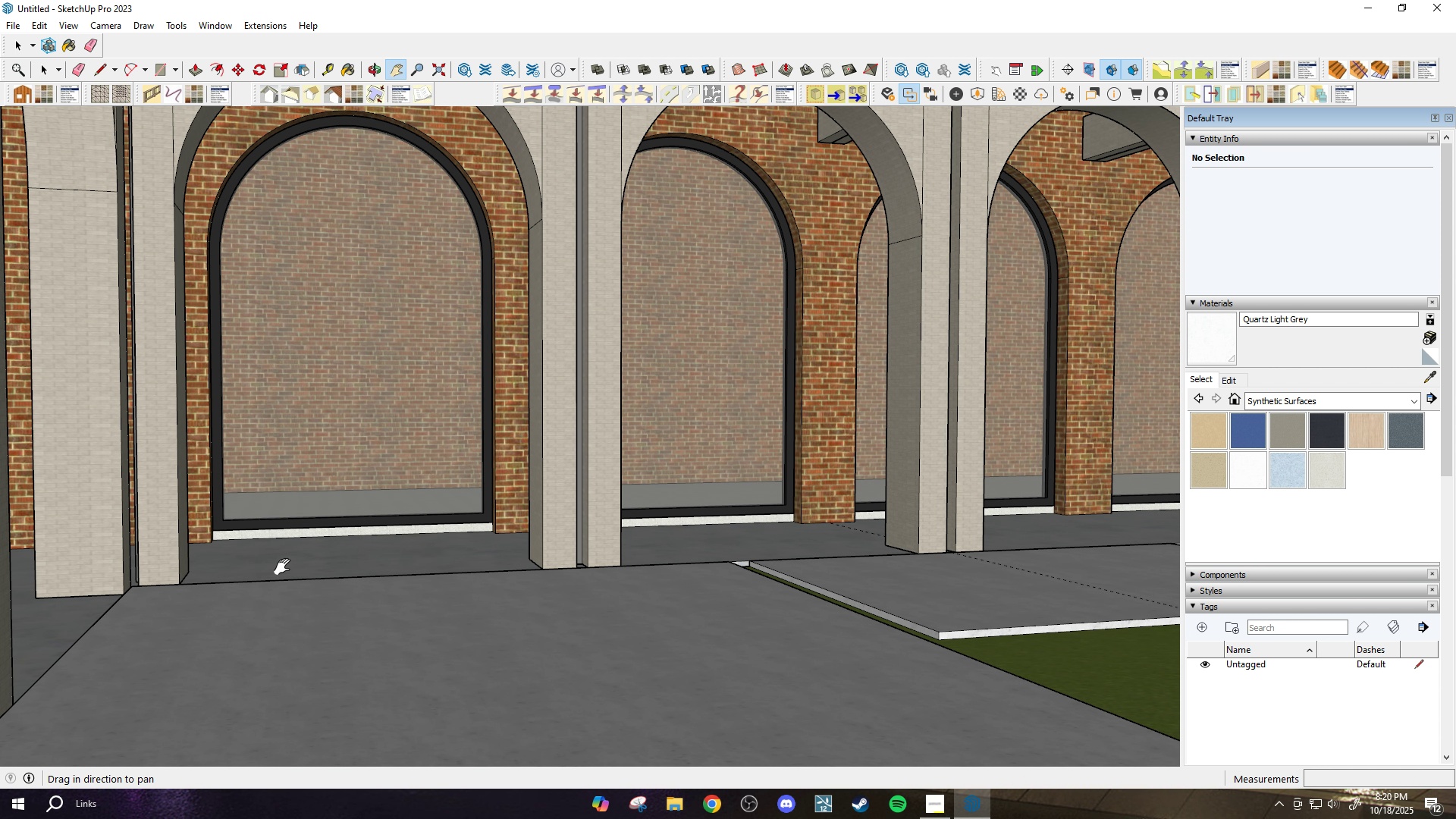 
scroll: coordinate [282, 566], scroll_direction: down, amount: 2.0
 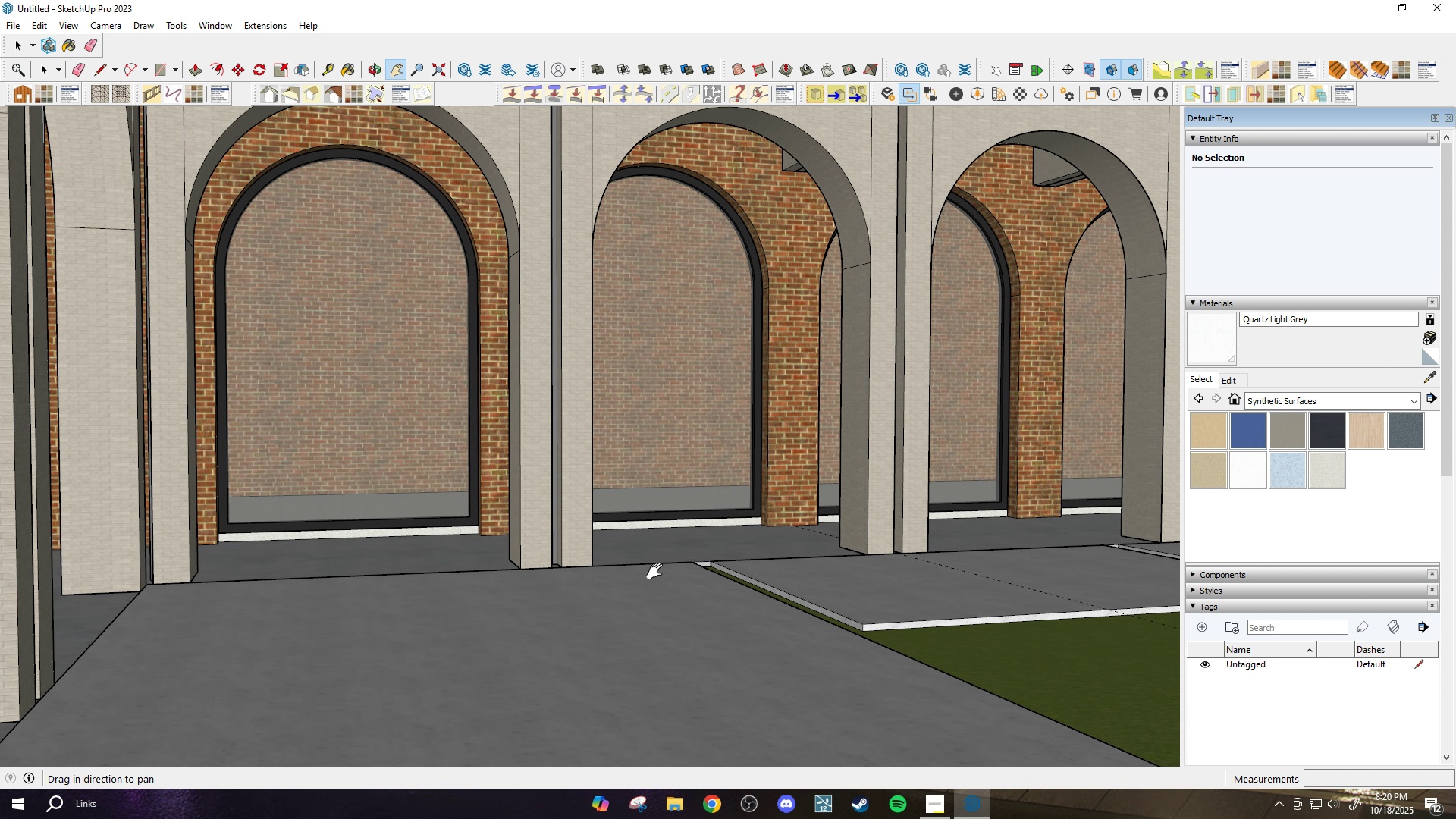 
left_click_drag(start_coordinate=[654, 571], to_coordinate=[142, 595])
 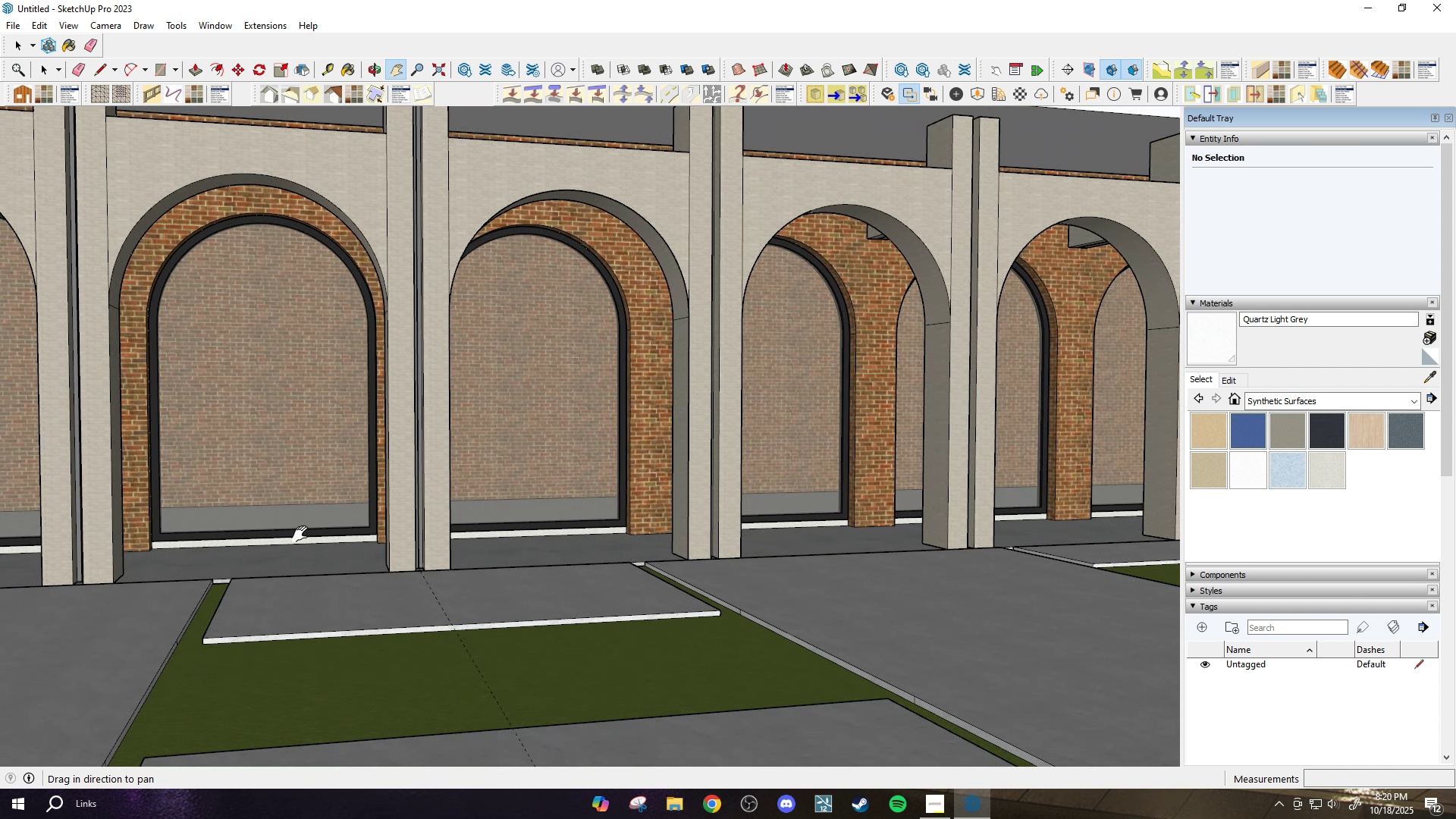 
scroll: coordinate [296, 534], scroll_direction: down, amount: 2.0
 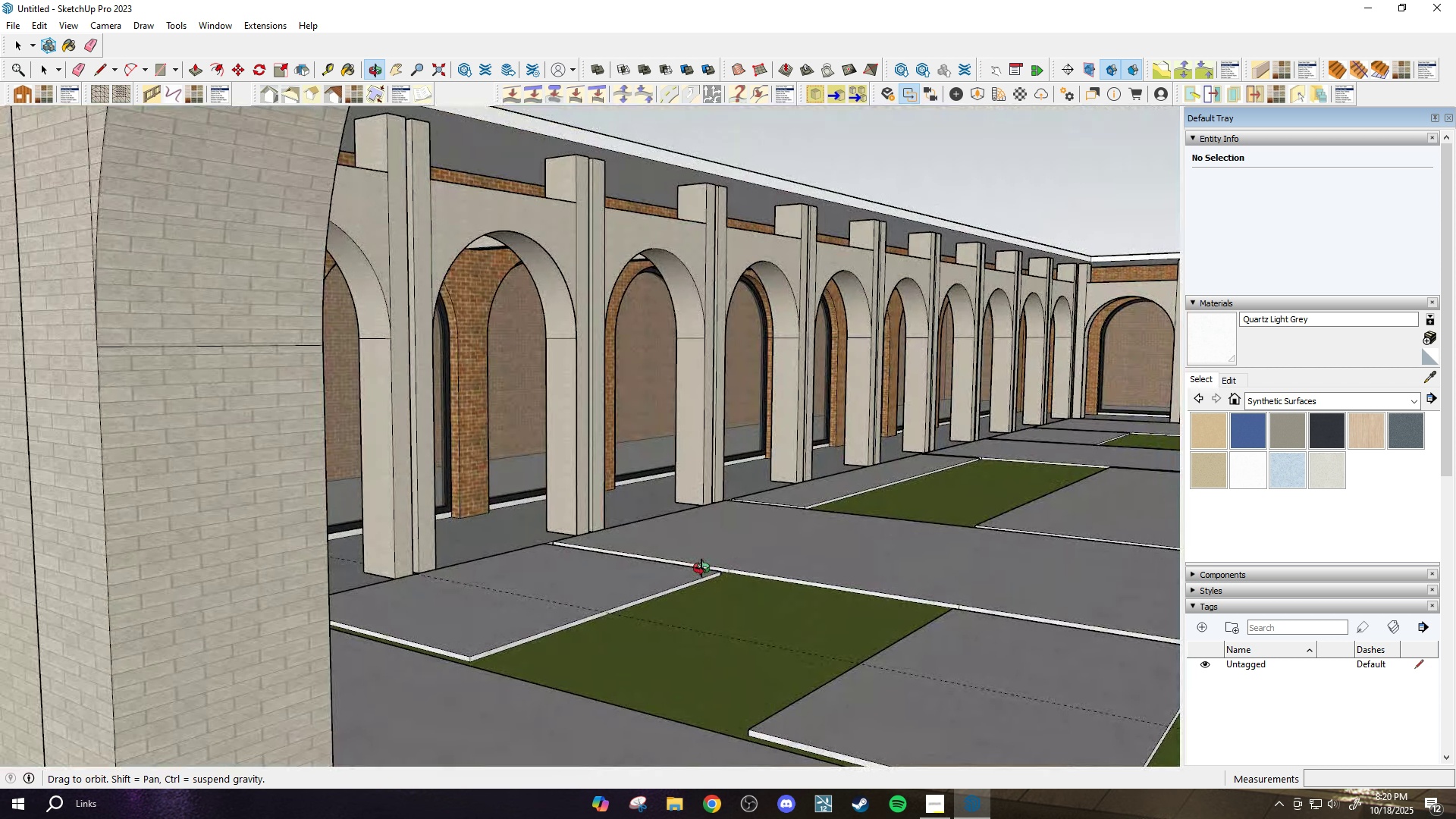 
middle_click([702, 568])
 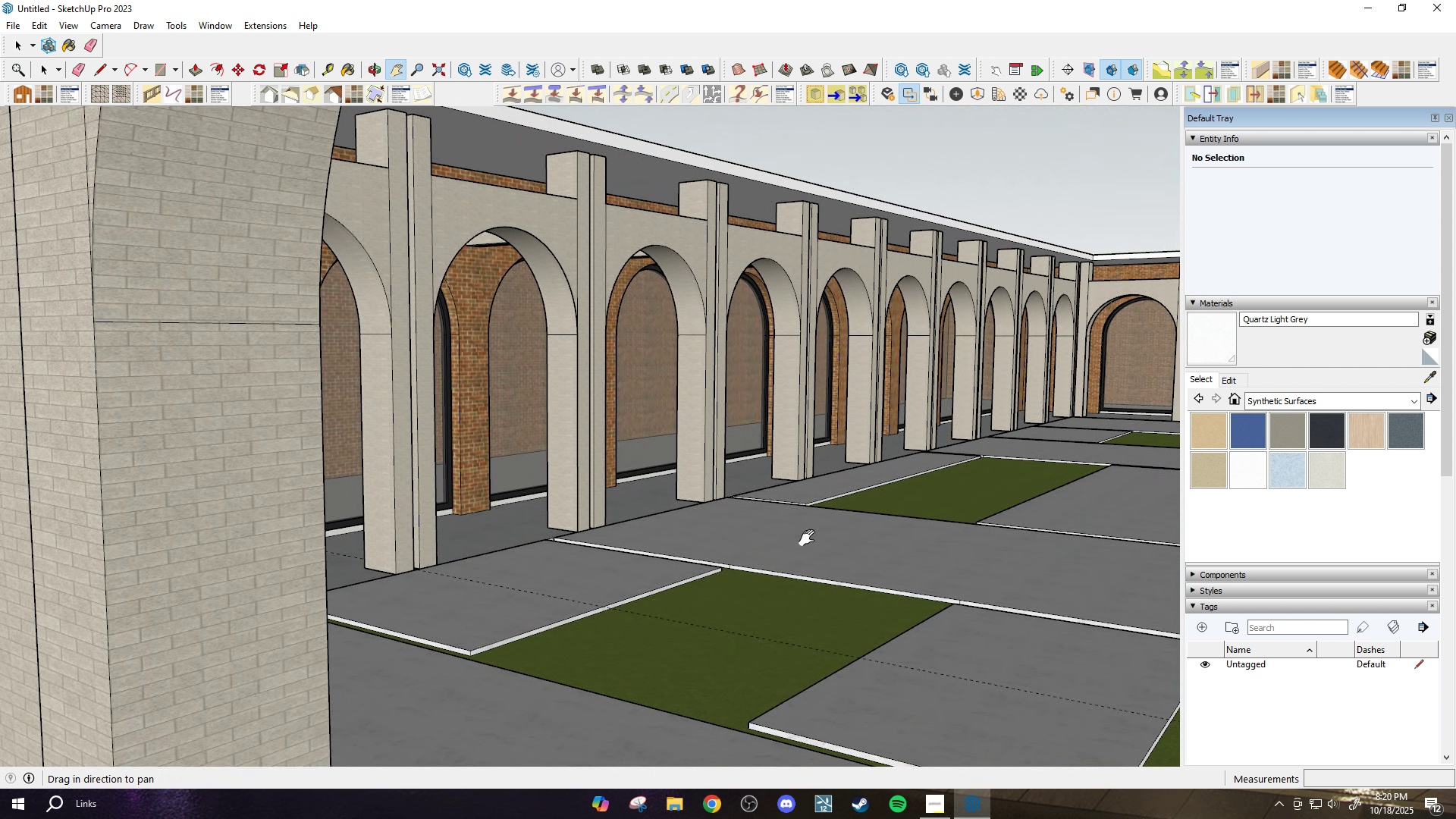 
left_click_drag(start_coordinate=[806, 546], to_coordinate=[696, 439])
 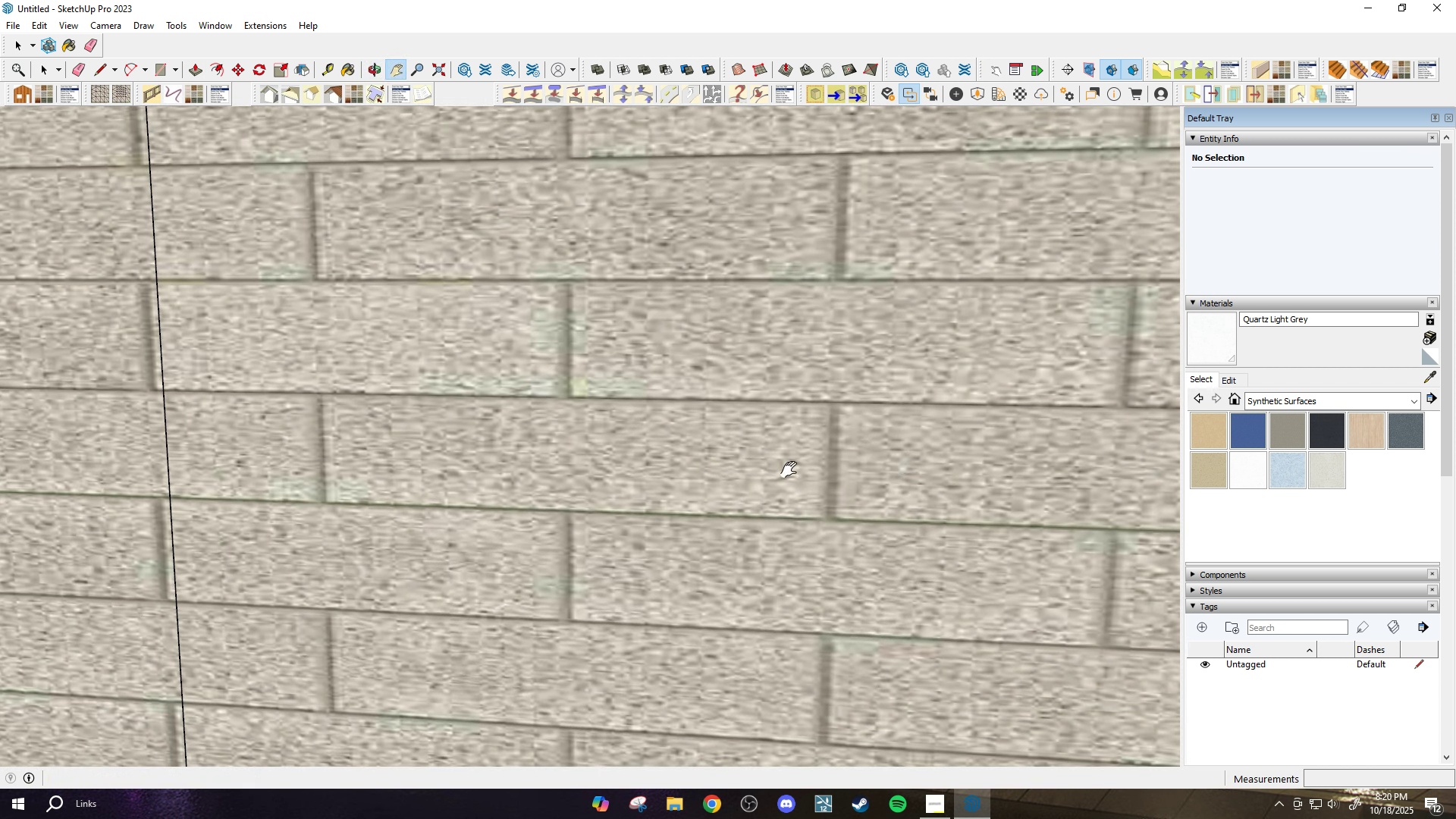 
left_click_drag(start_coordinate=[520, 466], to_coordinate=[1044, 458])
 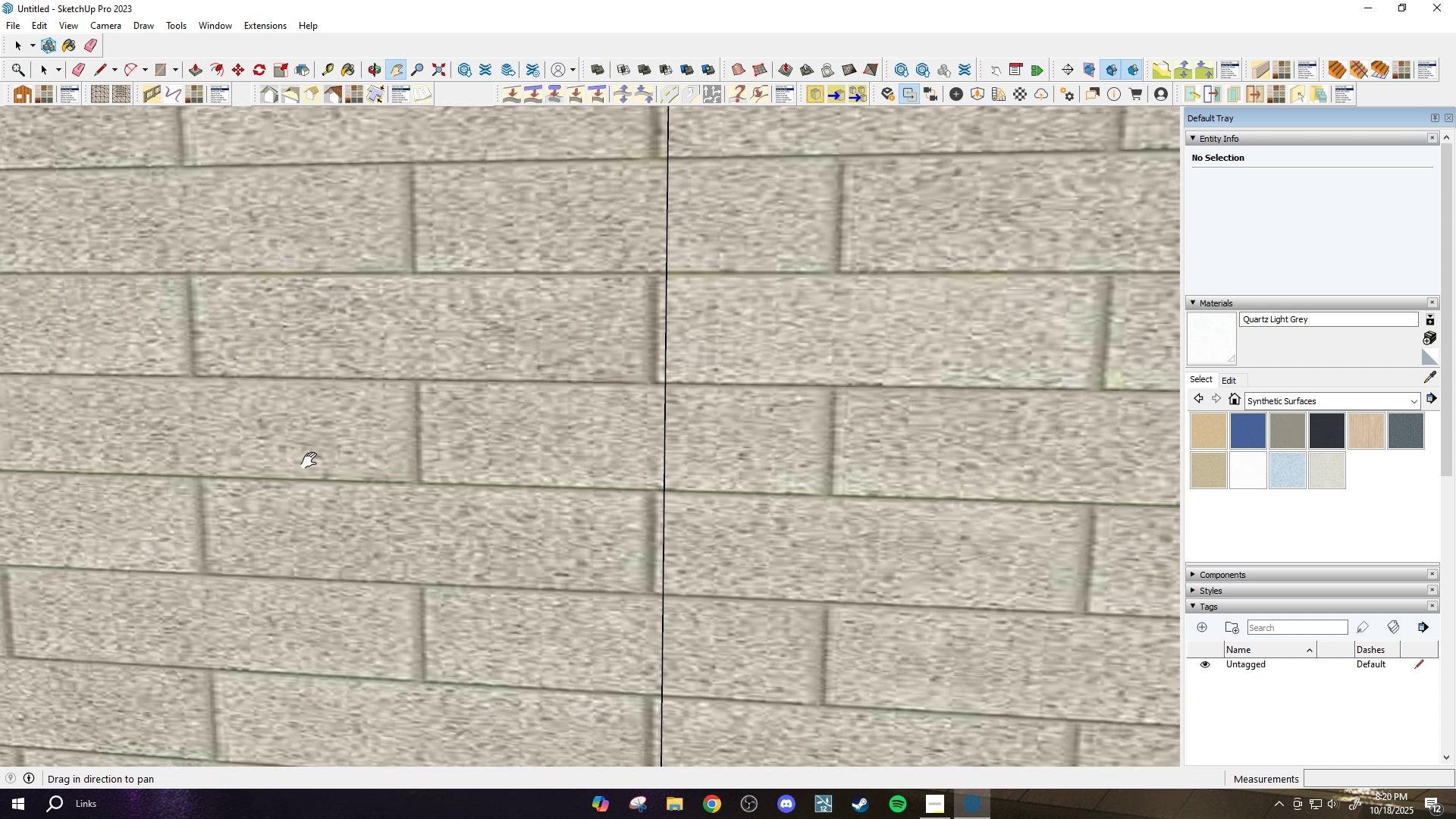 
left_click_drag(start_coordinate=[309, 460], to_coordinate=[956, 441])
 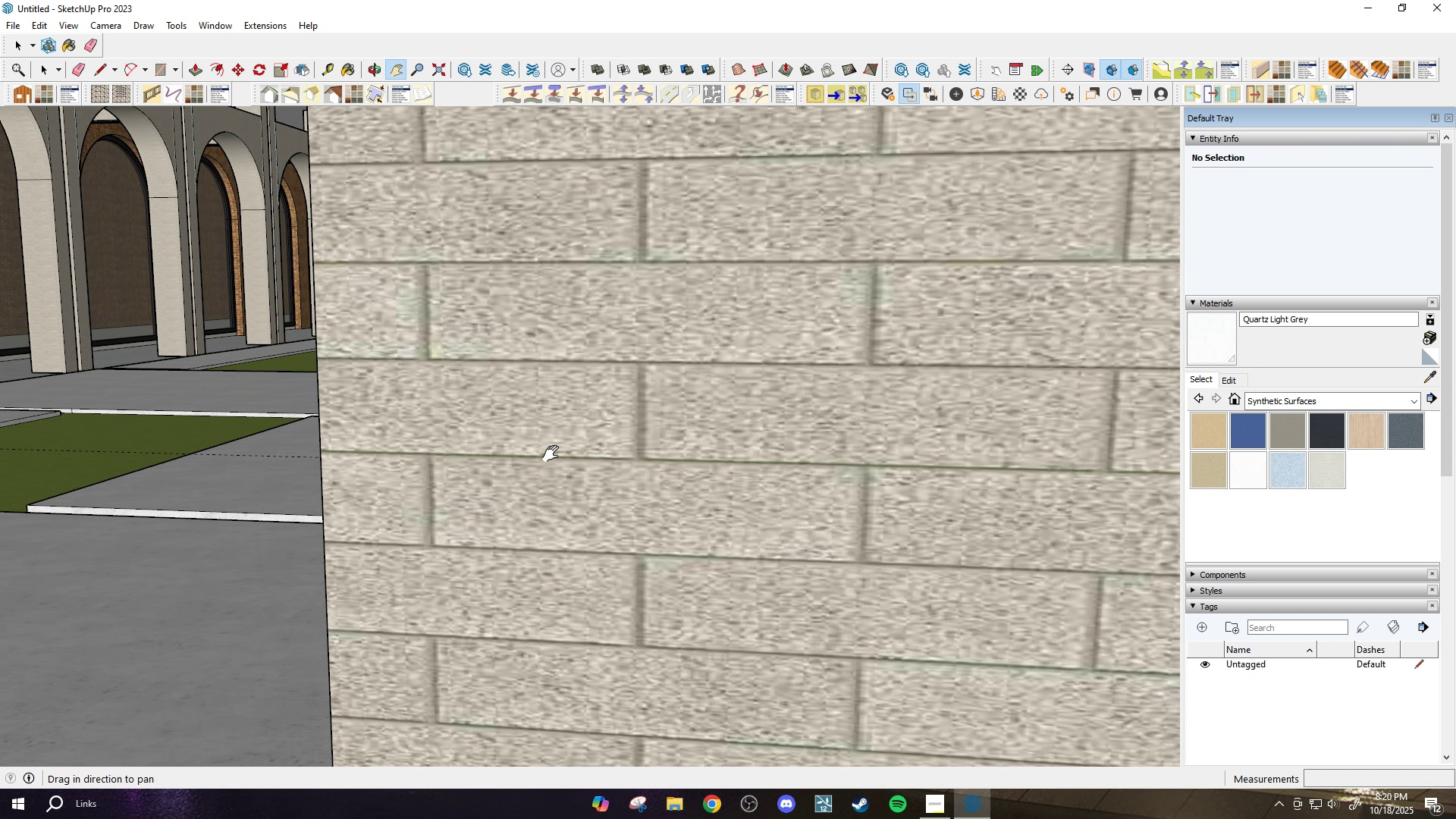 
left_click_drag(start_coordinate=[456, 438], to_coordinate=[913, 508])
 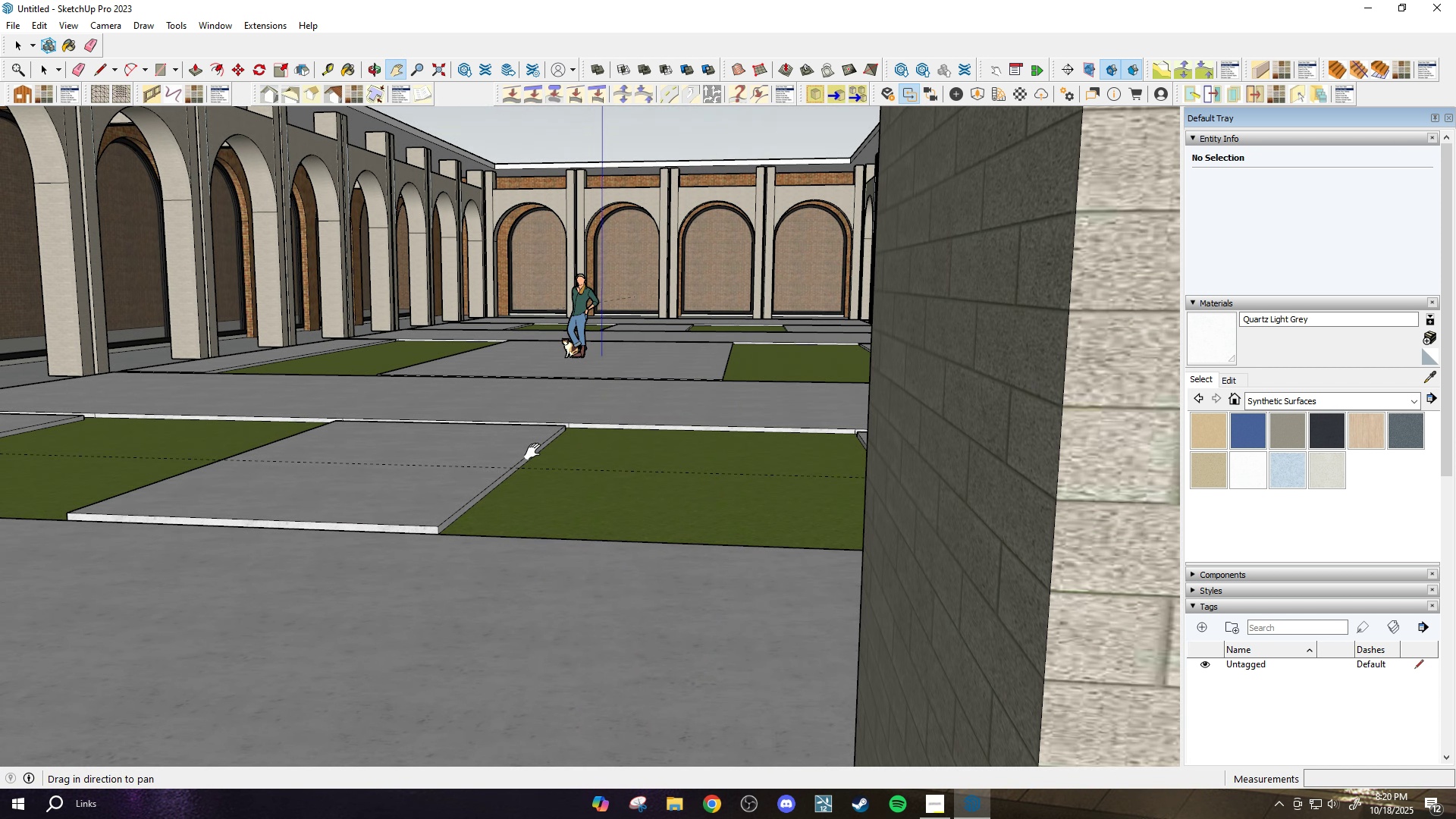 
left_click_drag(start_coordinate=[509, 440], to_coordinate=[710, 572])
 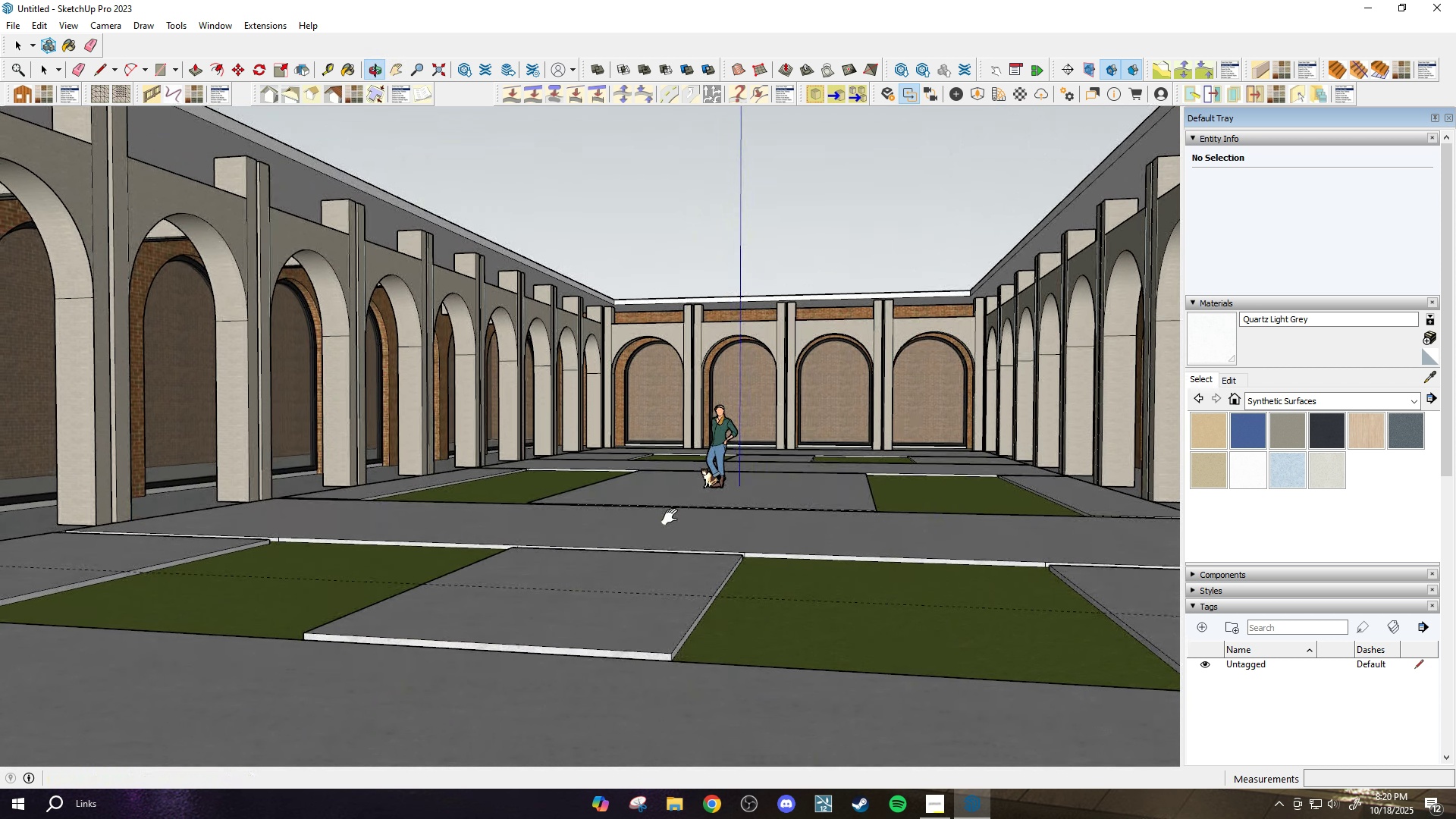 
left_click_drag(start_coordinate=[651, 488], to_coordinate=[648, 535])
 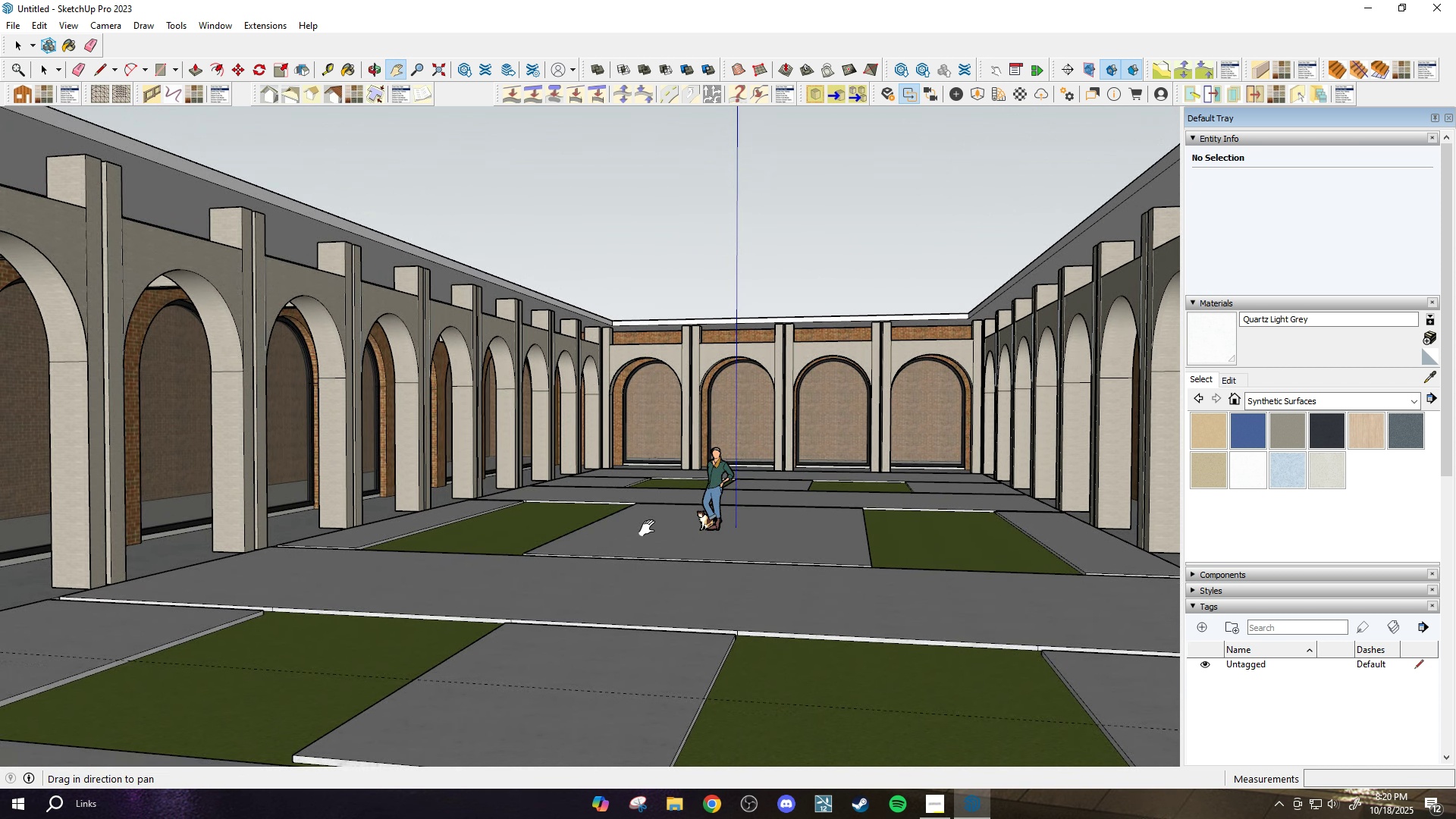 
left_click_drag(start_coordinate=[647, 535], to_coordinate=[651, 512])
 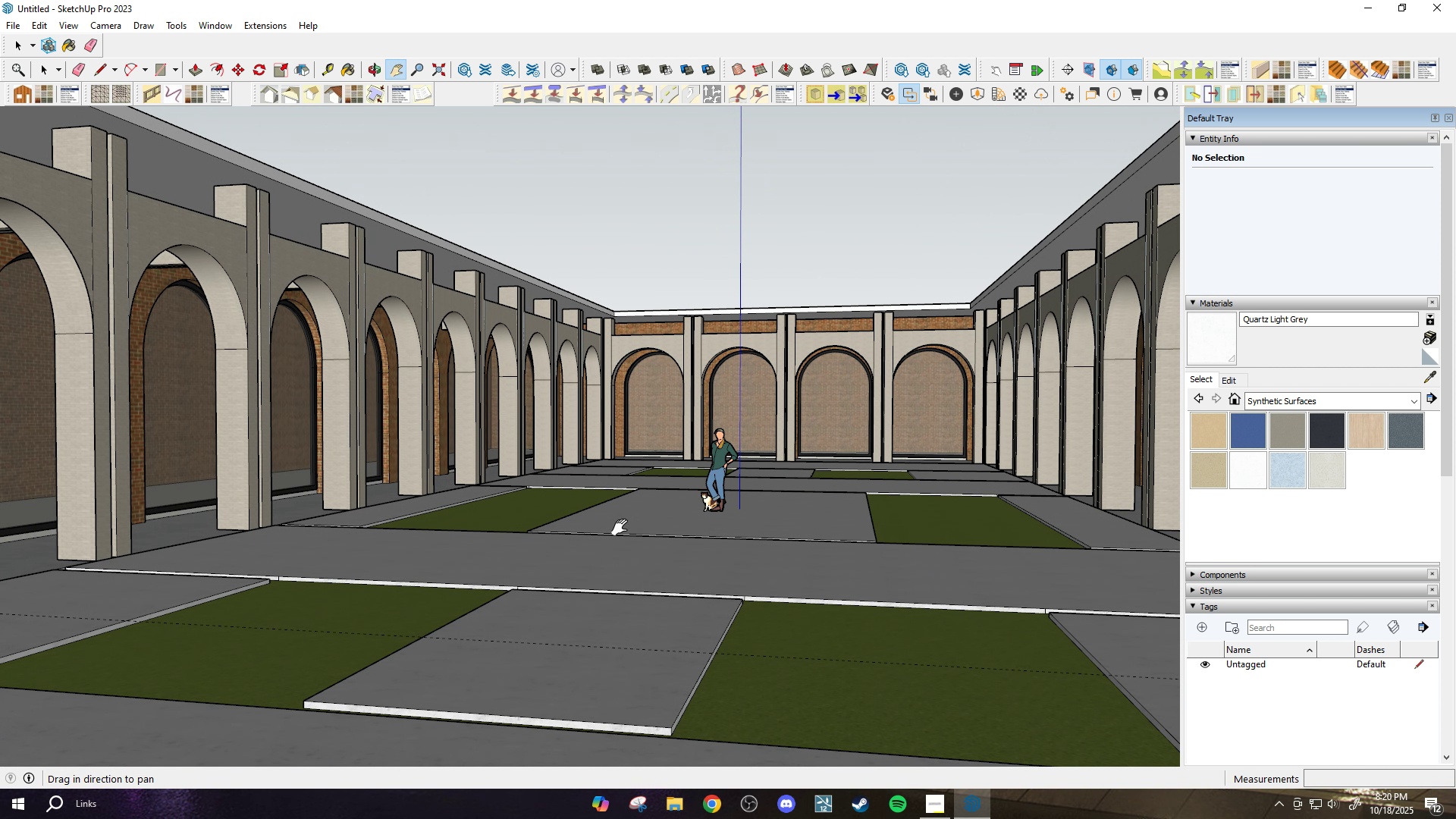 
left_click_drag(start_coordinate=[619, 529], to_coordinate=[627, 521])
 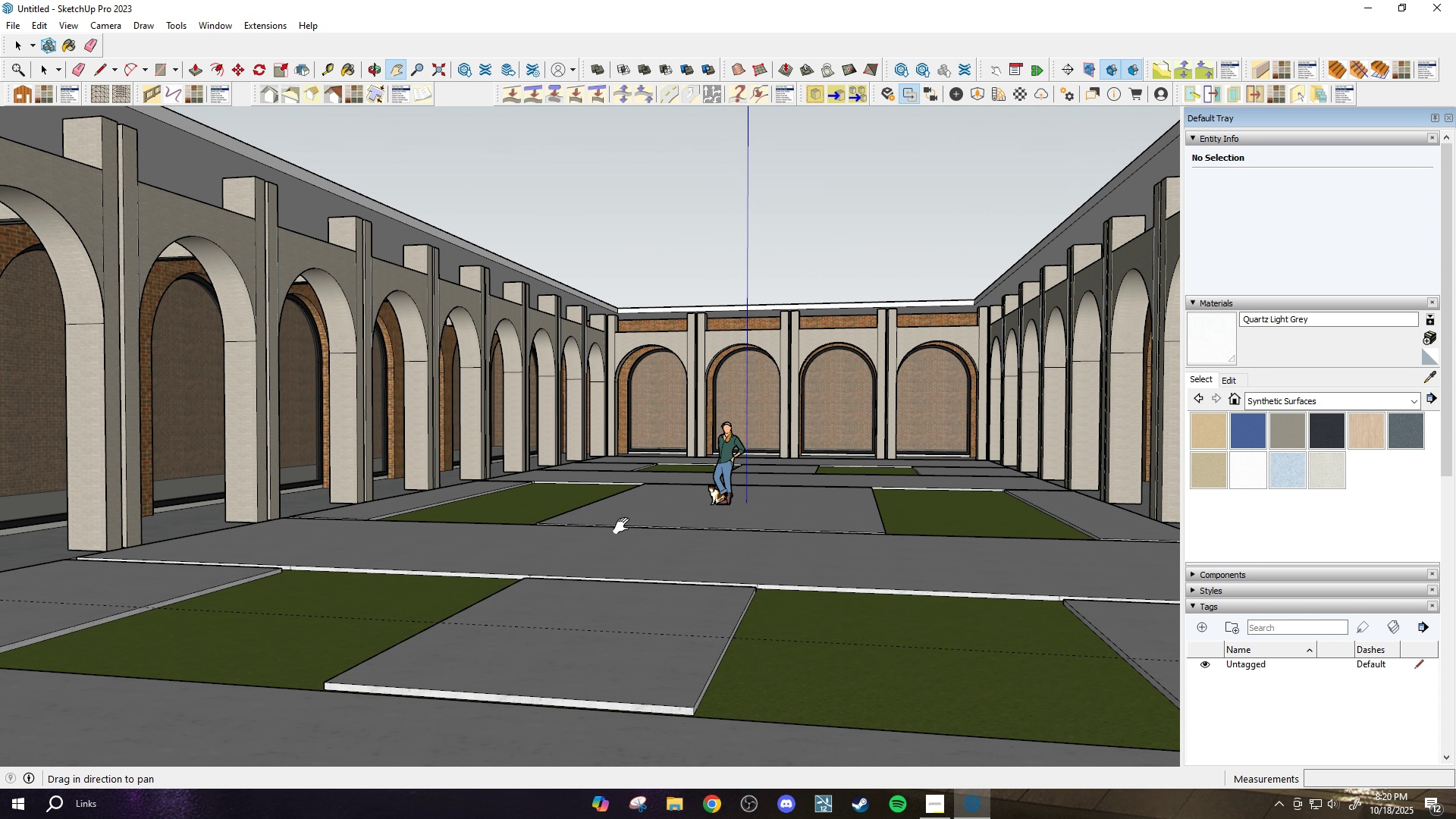 
key(Space)
 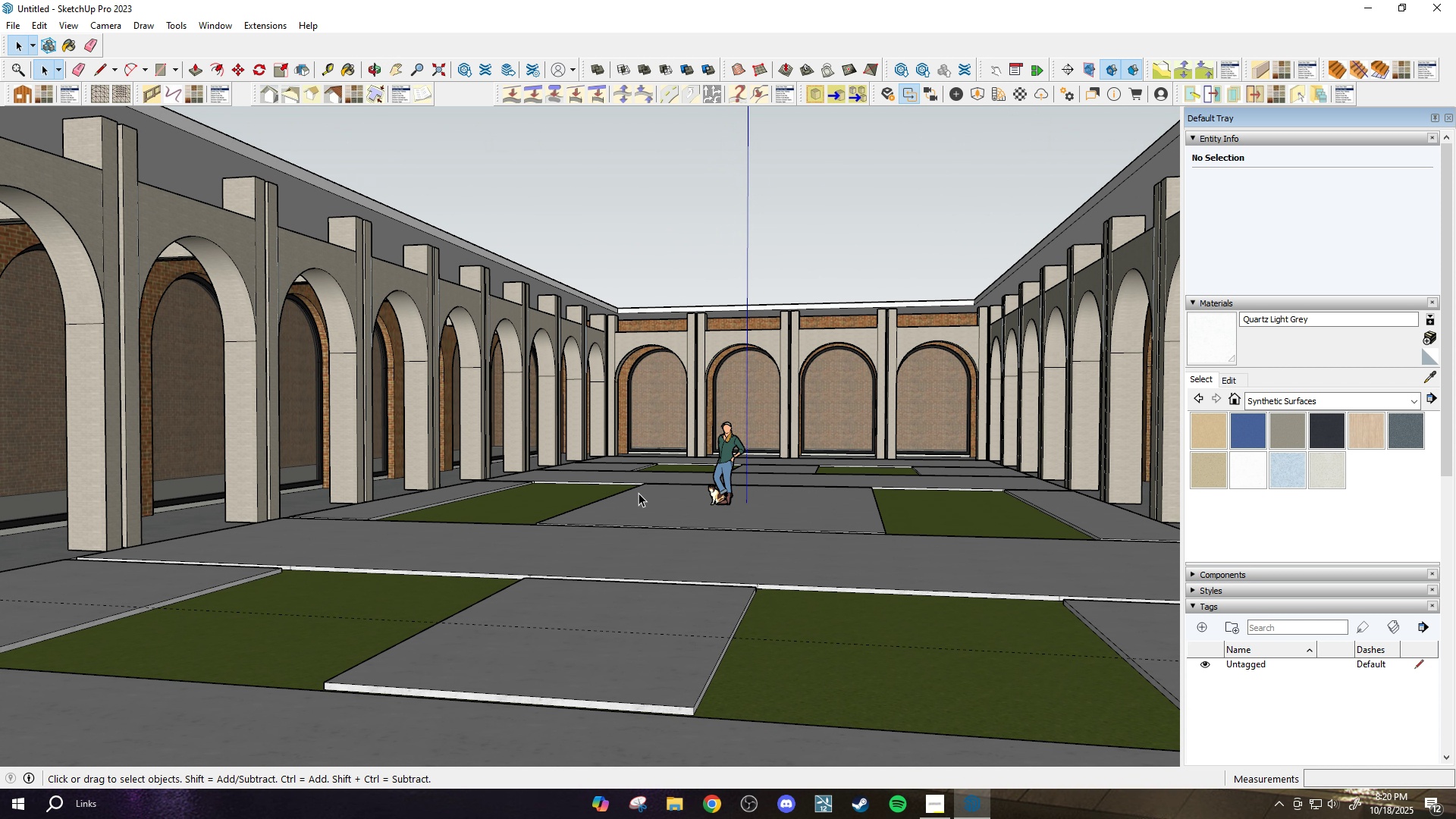 
key(H)
 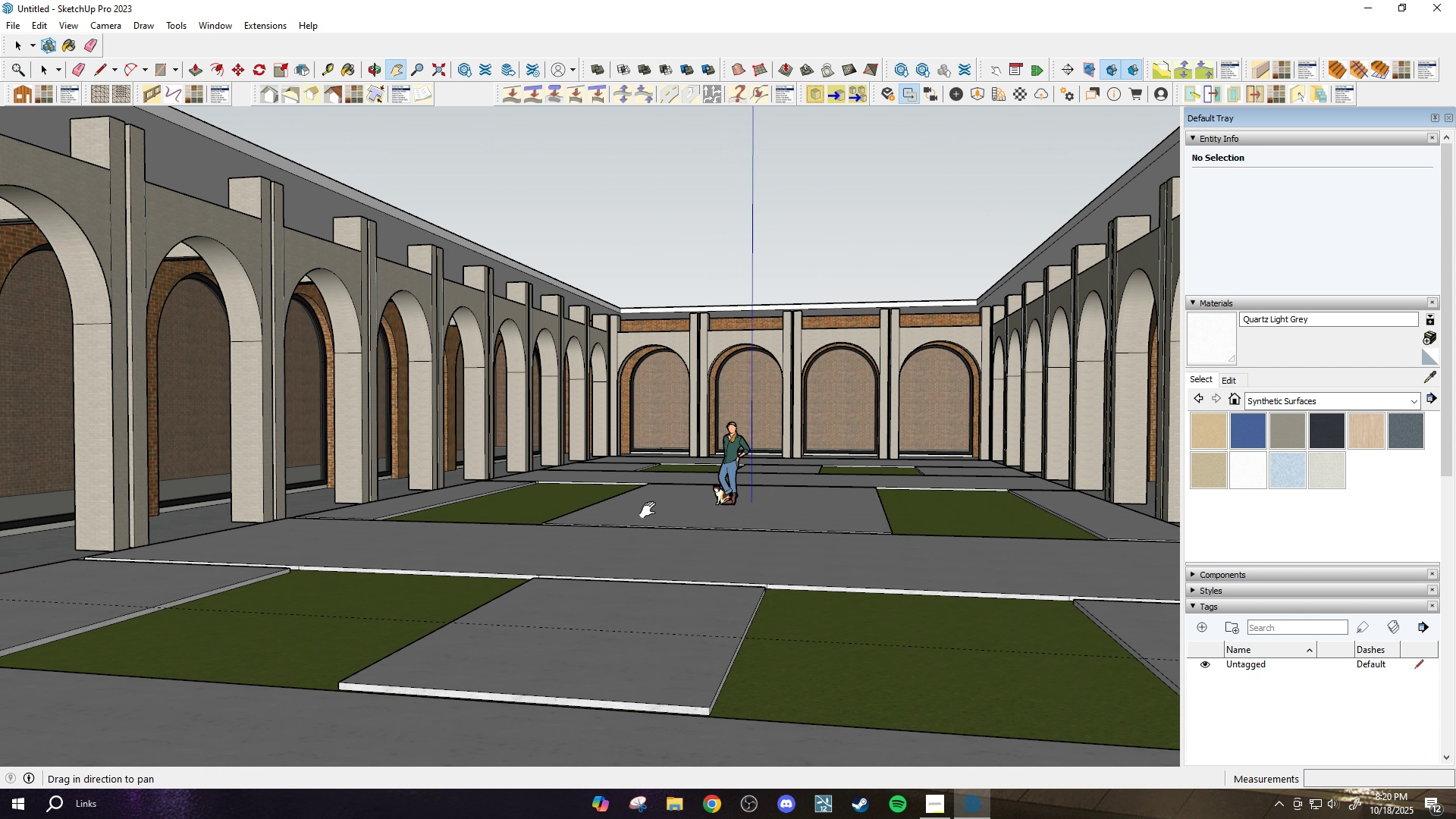 
left_click_drag(start_coordinate=[640, 510], to_coordinate=[651, 505])
 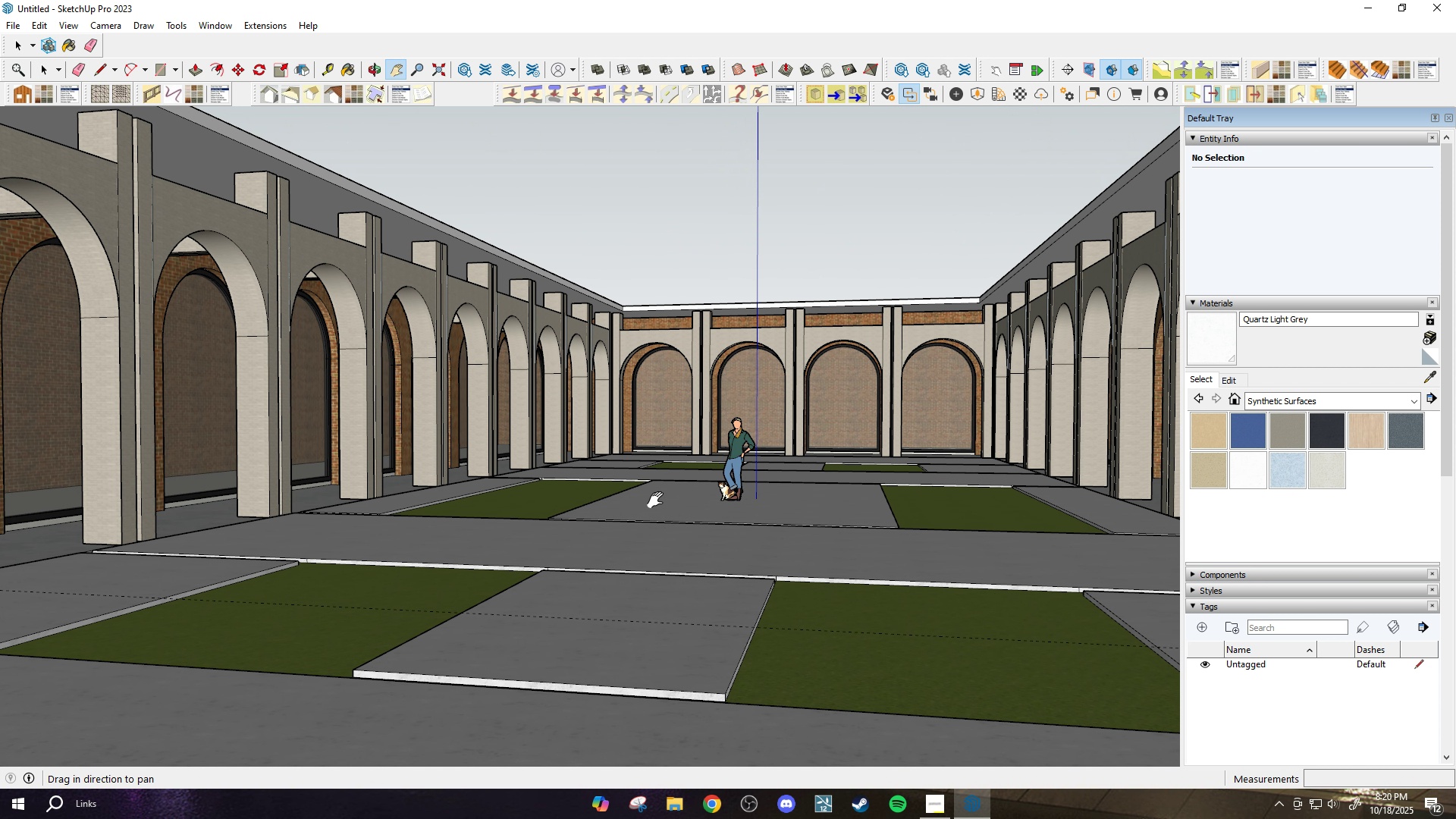 
key(Space)
 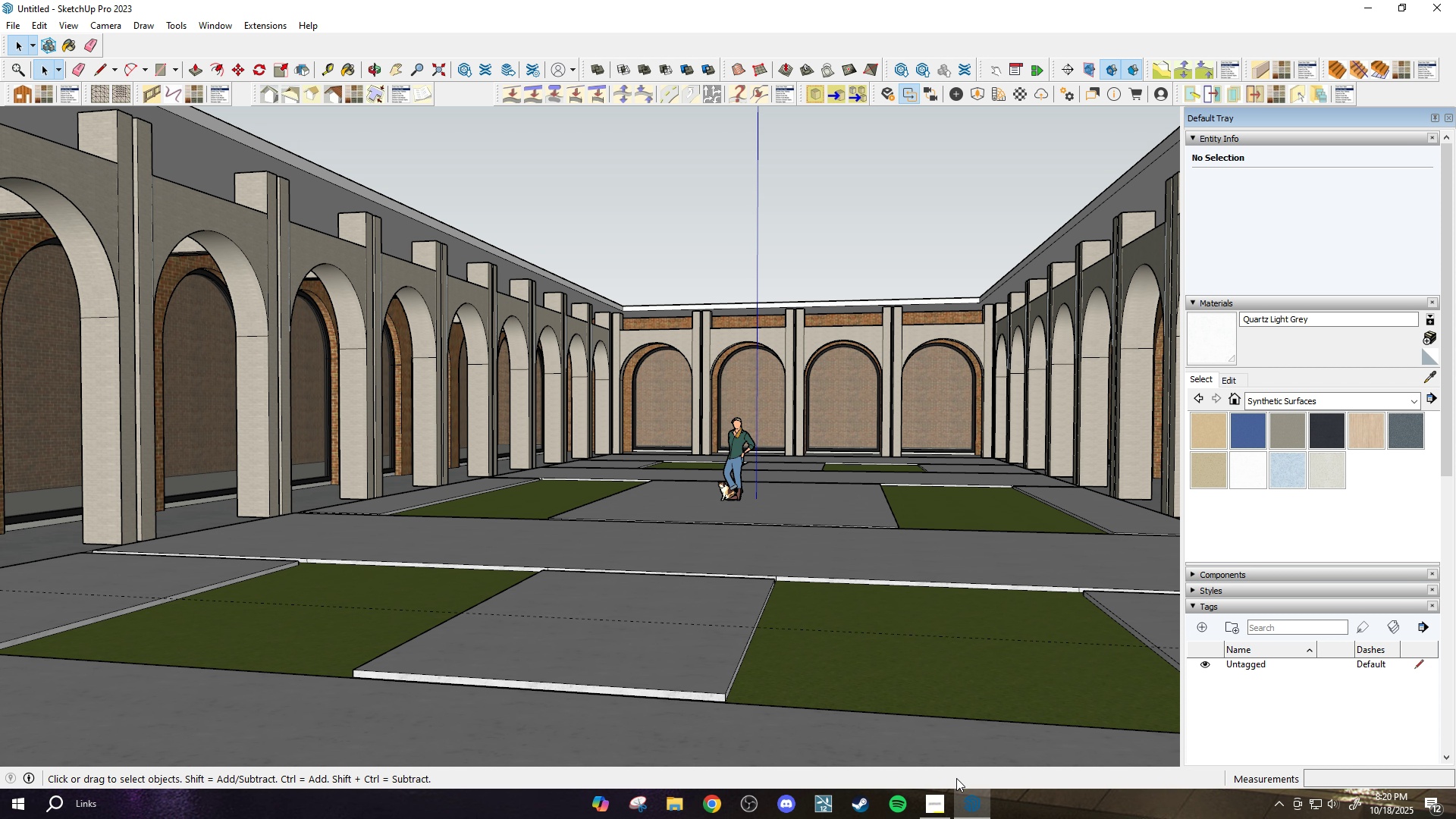 
left_click([943, 804])
 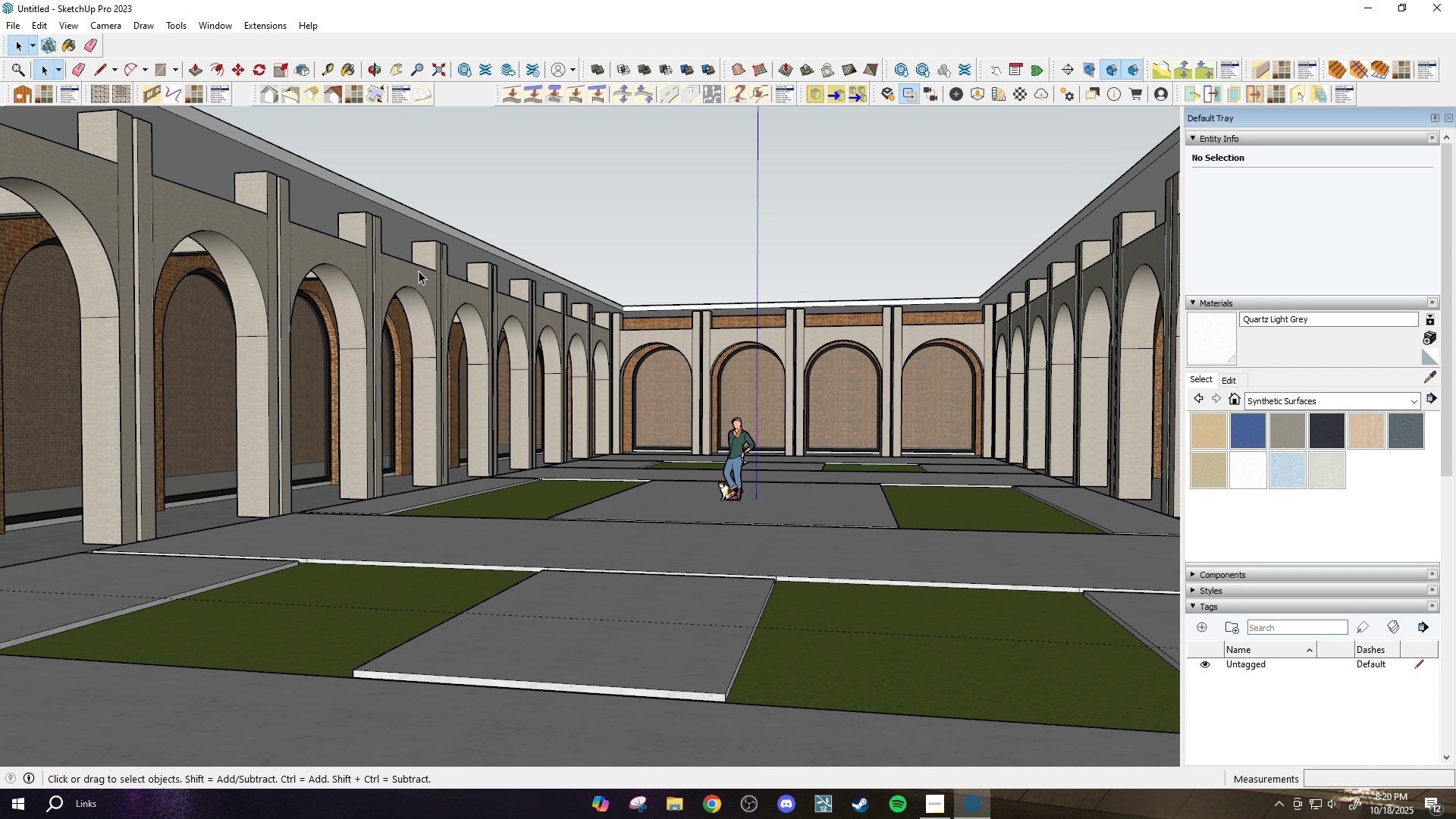 
wait(9.08)
 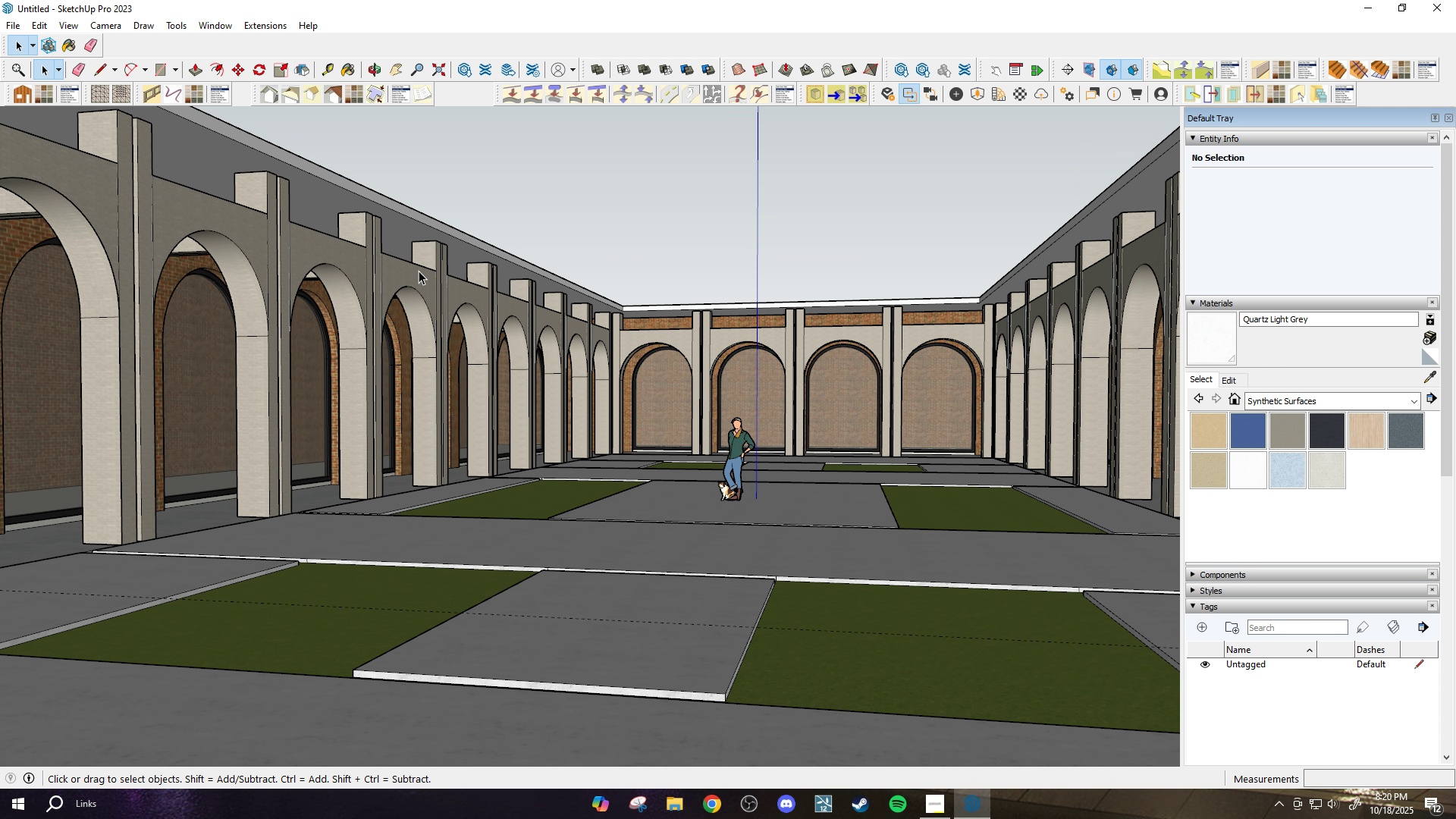 
left_click([17, 18])
 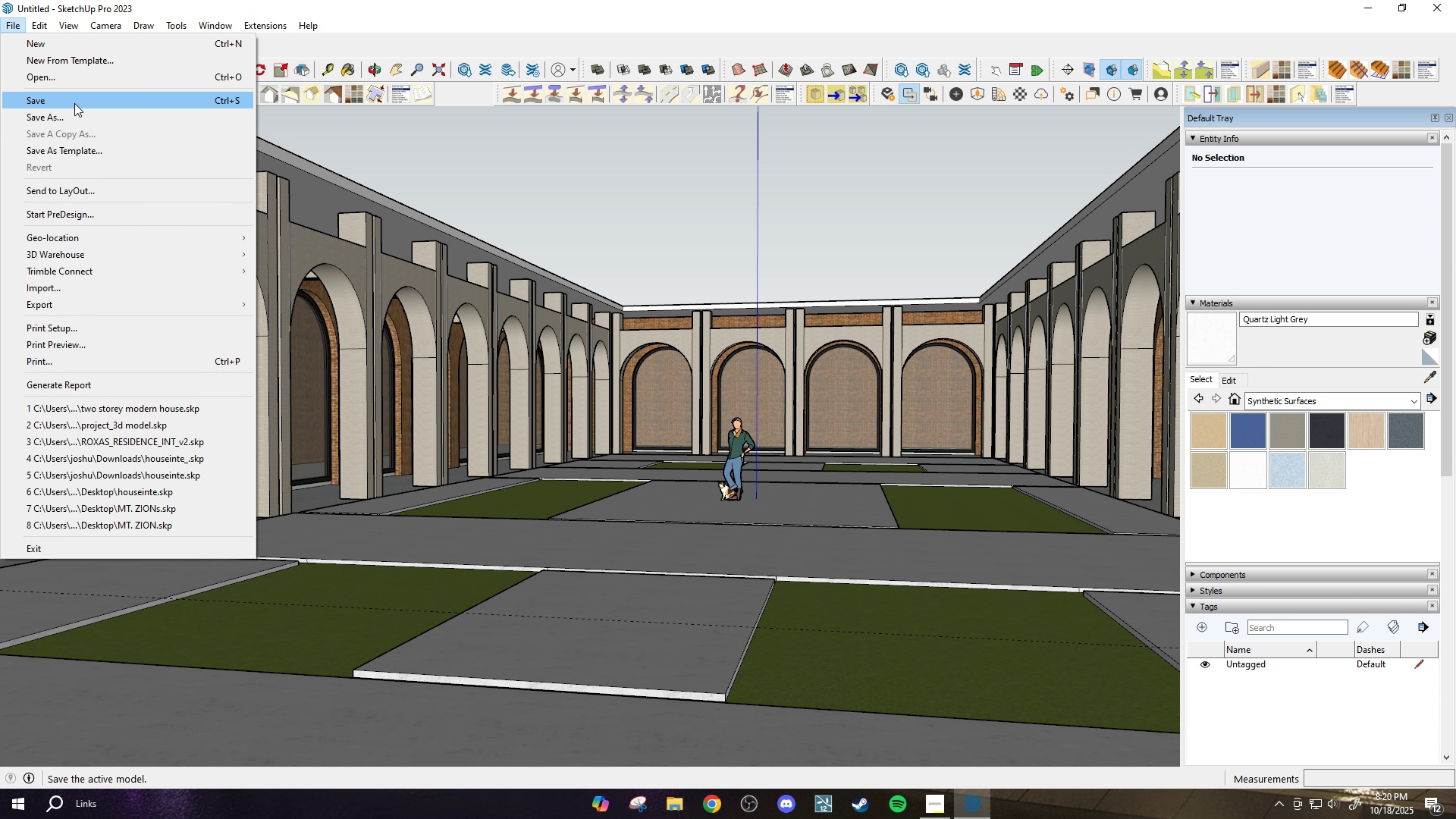 
left_click([74, 102])
 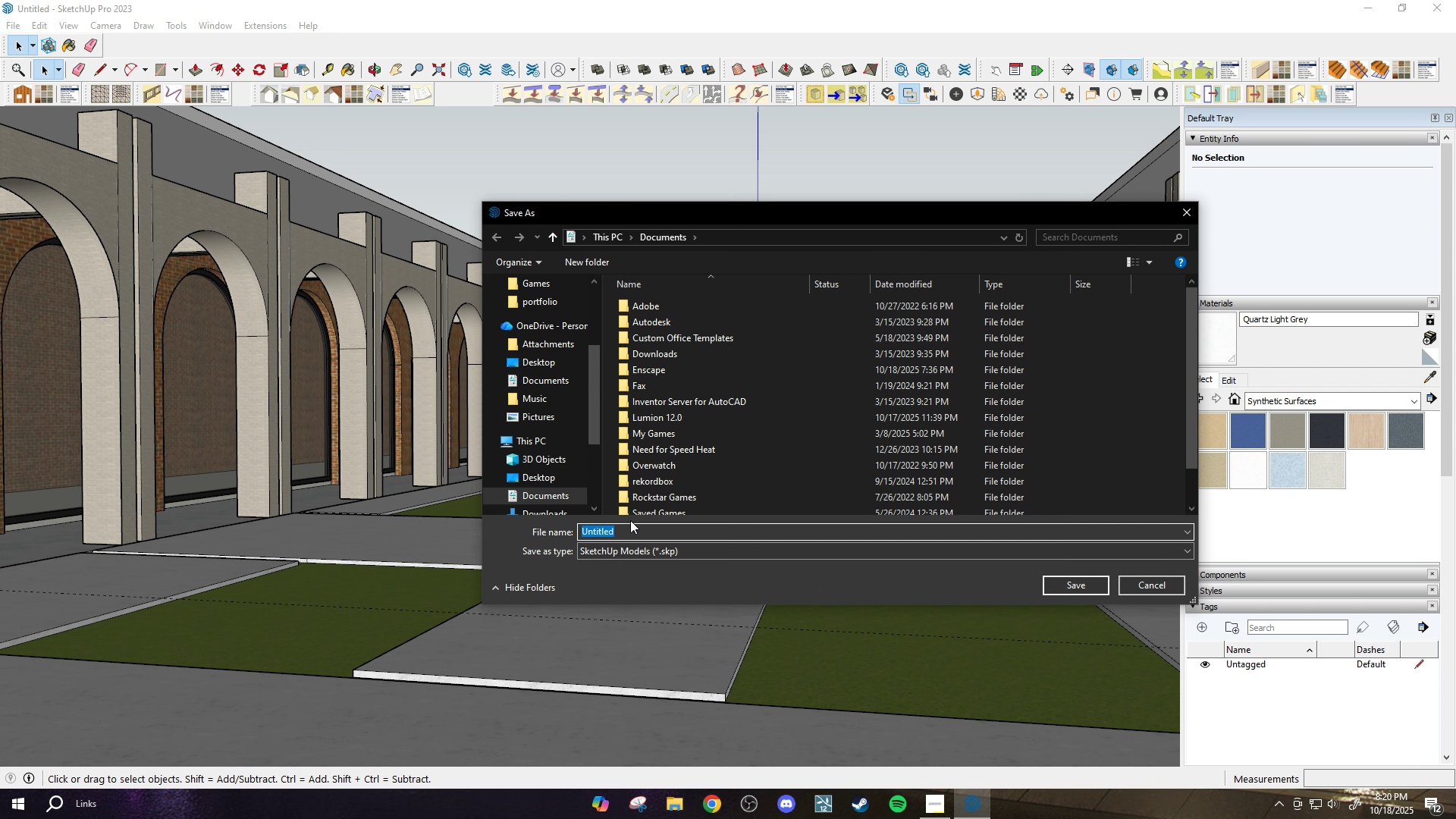 
type(3d model courtyard)
 